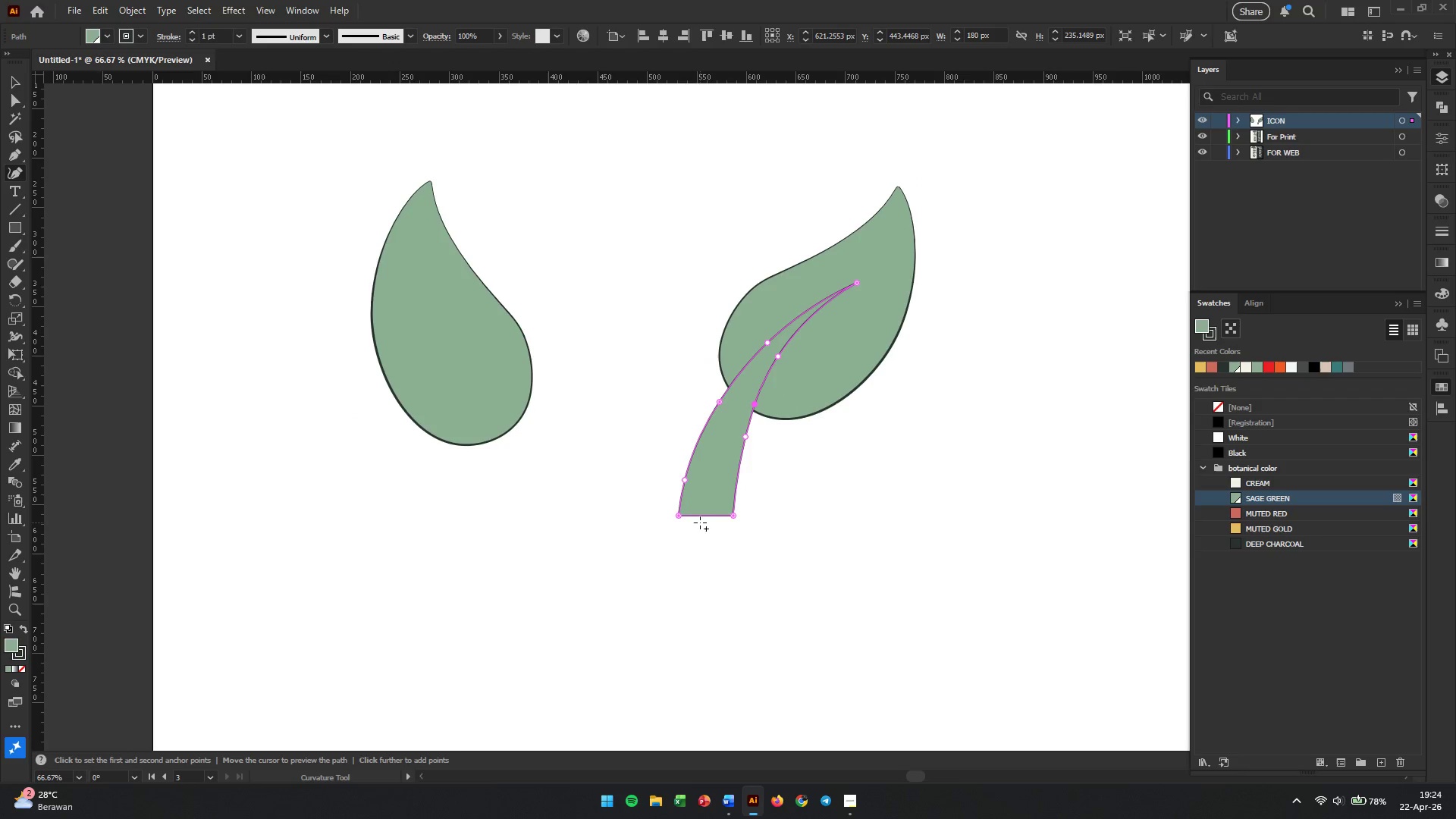 
hold_key(key=AltLeft, duration=0.33)
scroll: coordinate [700, 522], scroll_direction: up, amount: 3.0
 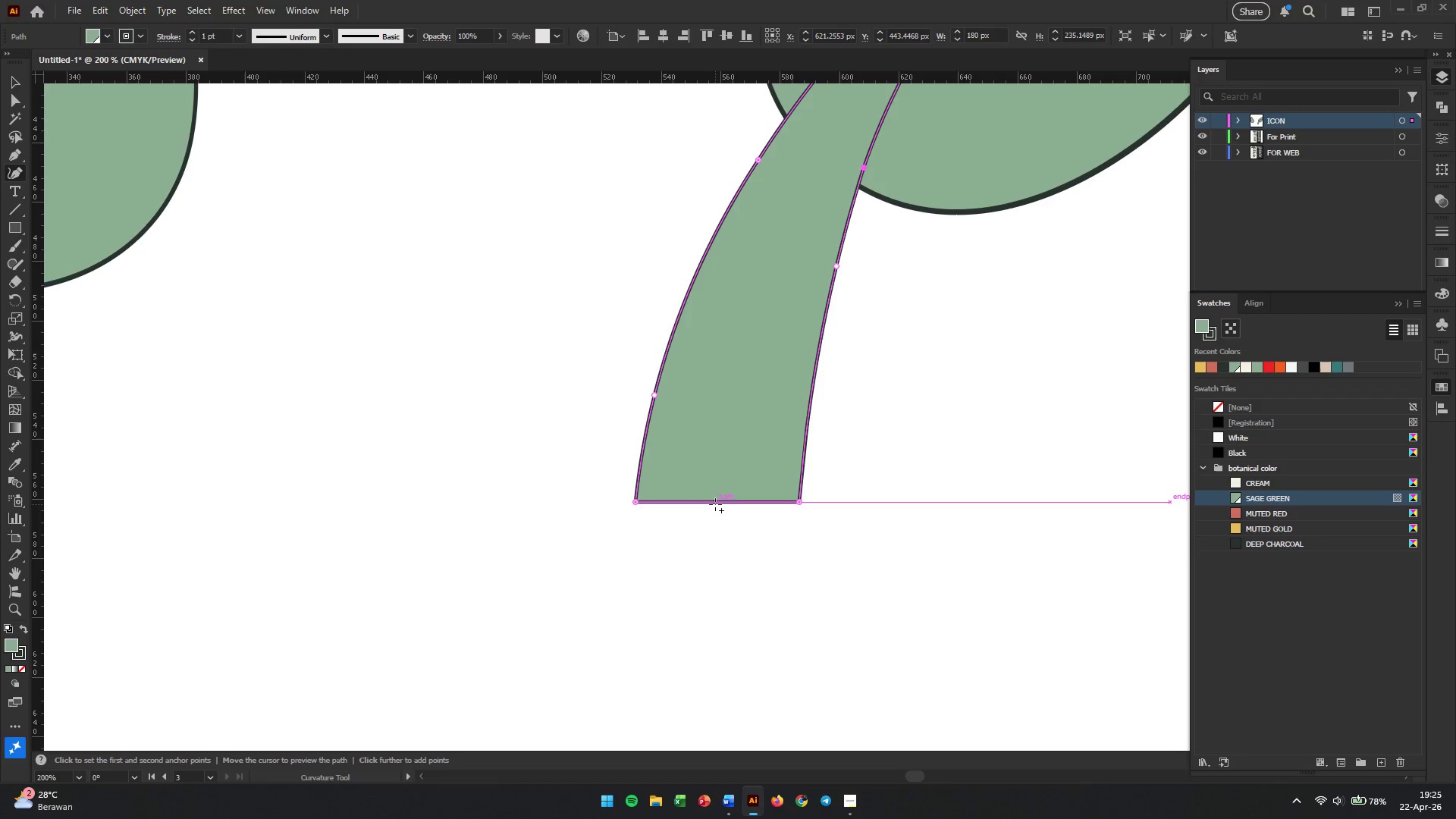 
left_click_drag(start_coordinate=[717, 504], to_coordinate=[711, 567])
 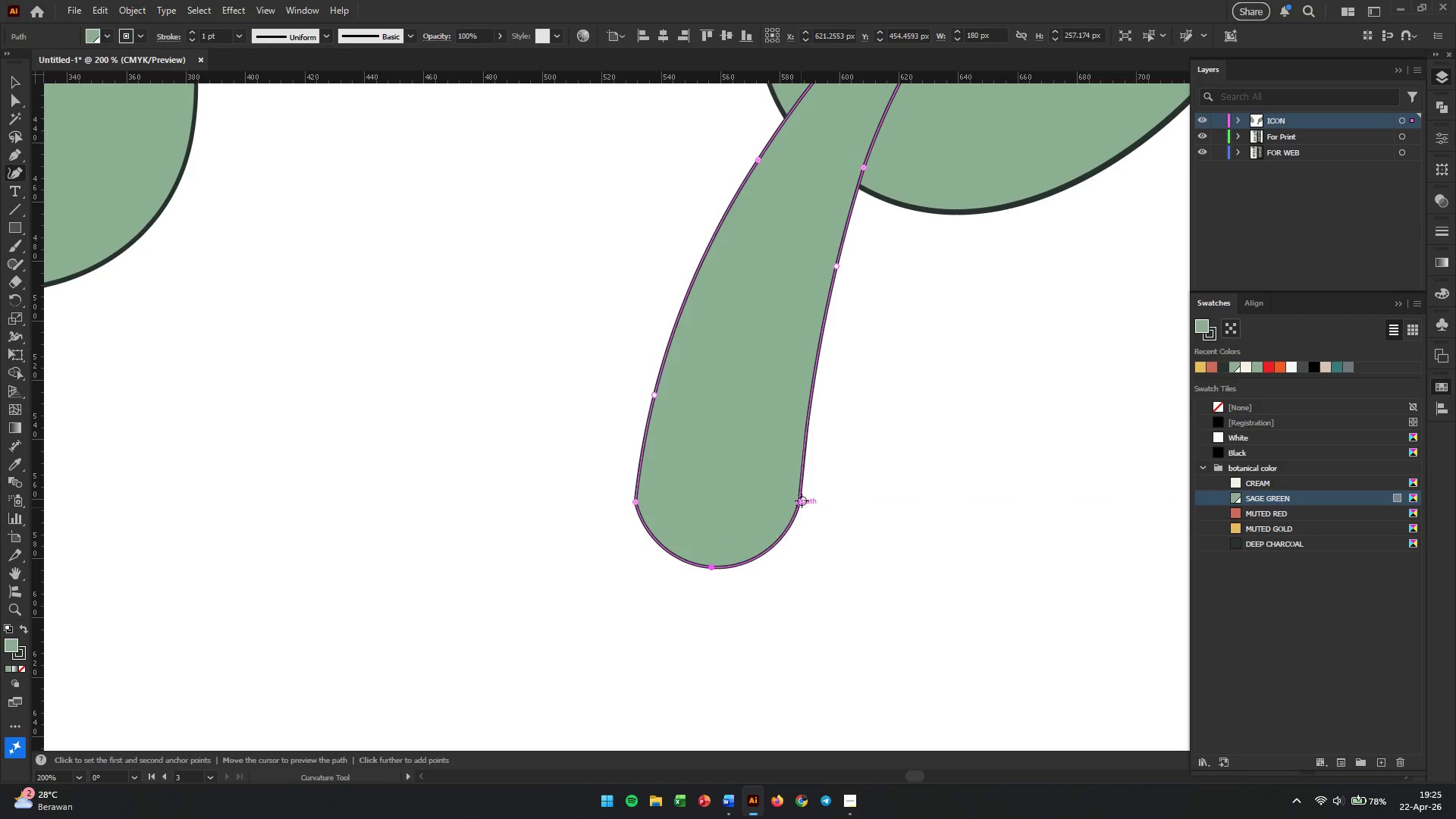 
left_click_drag(start_coordinate=[802, 500], to_coordinate=[804, 459])
 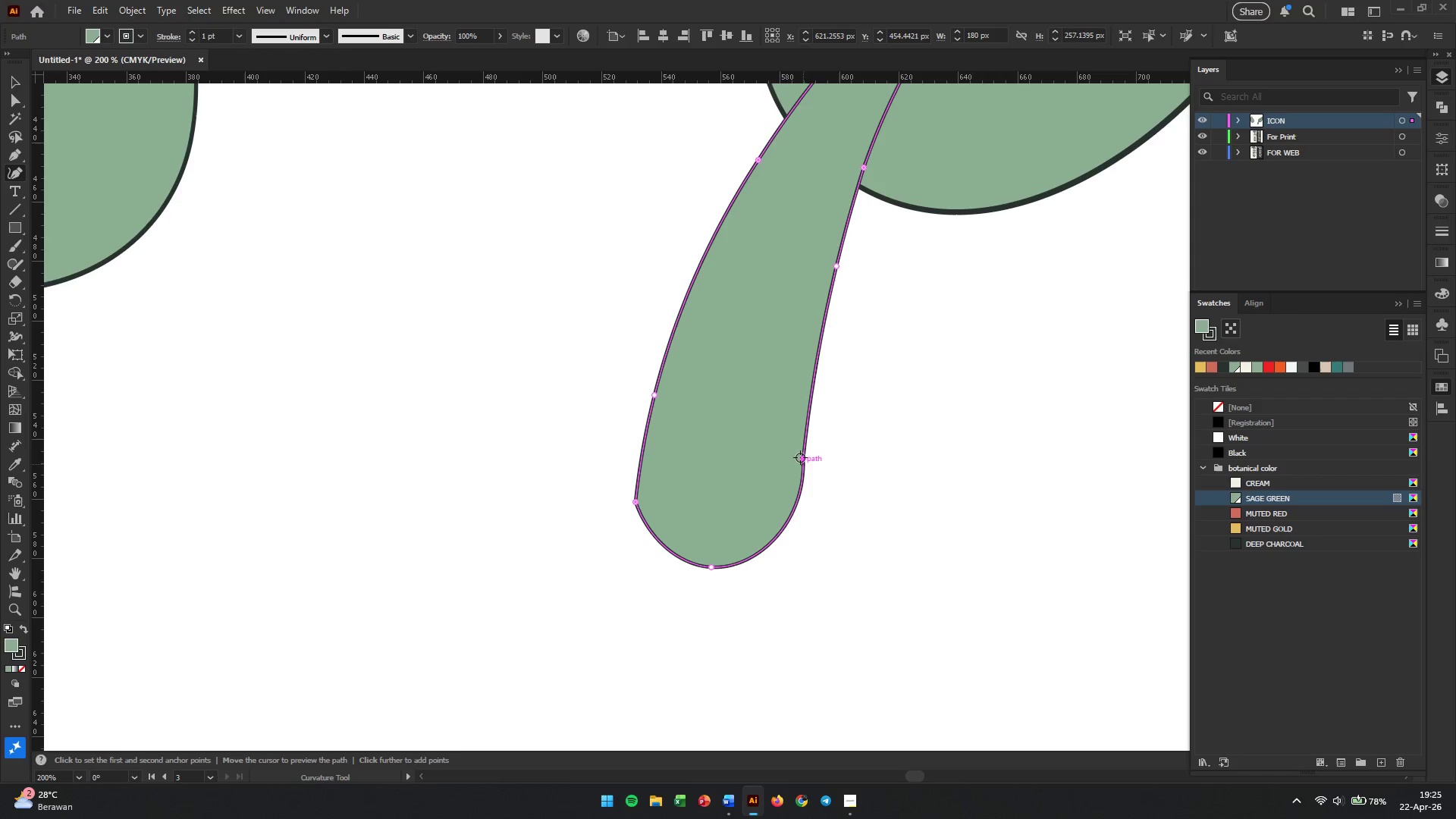 
left_click_drag(start_coordinate=[800, 457], to_coordinate=[811, 457])
 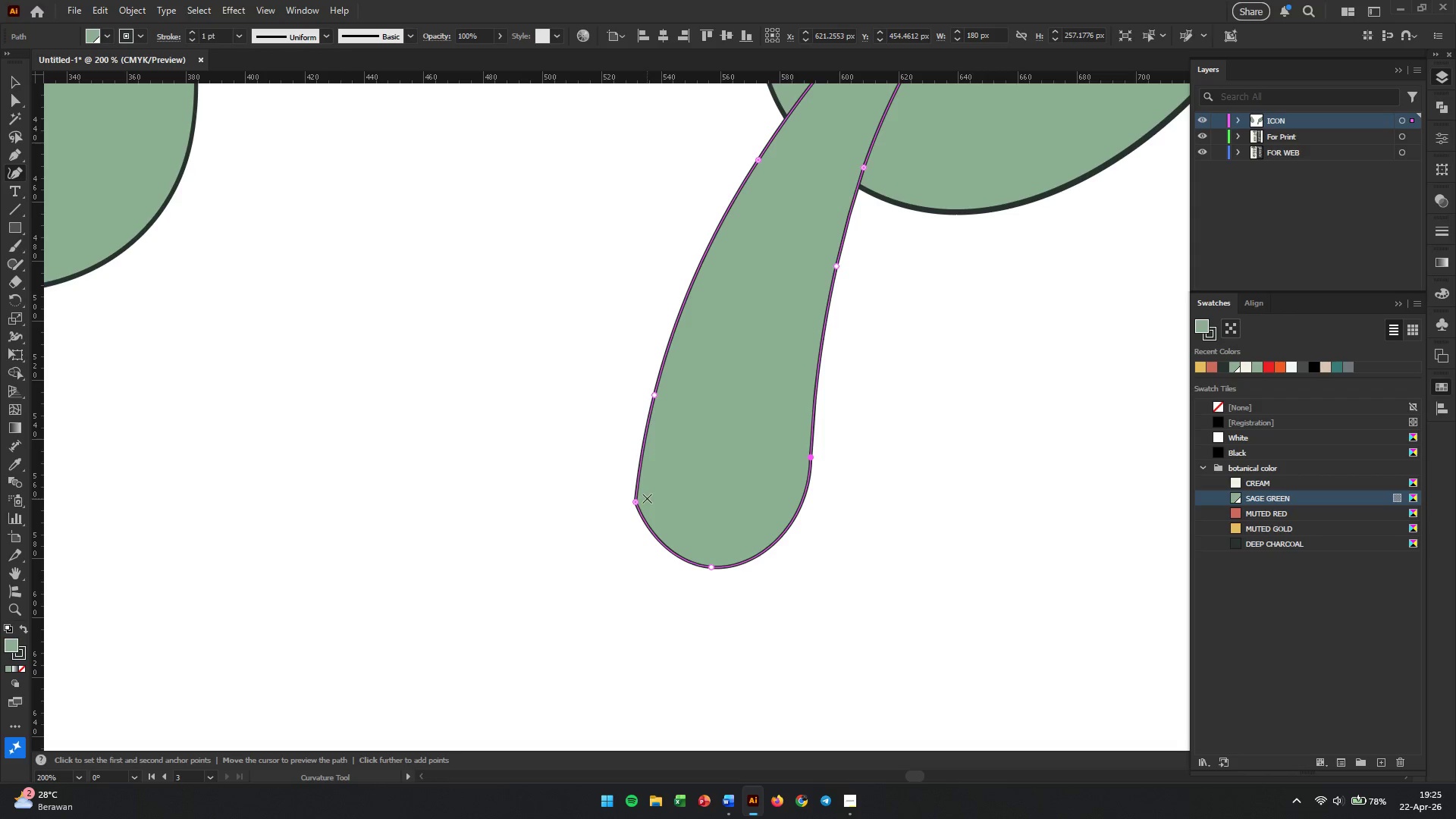 
left_click_drag(start_coordinate=[634, 500], to_coordinate=[639, 455])
 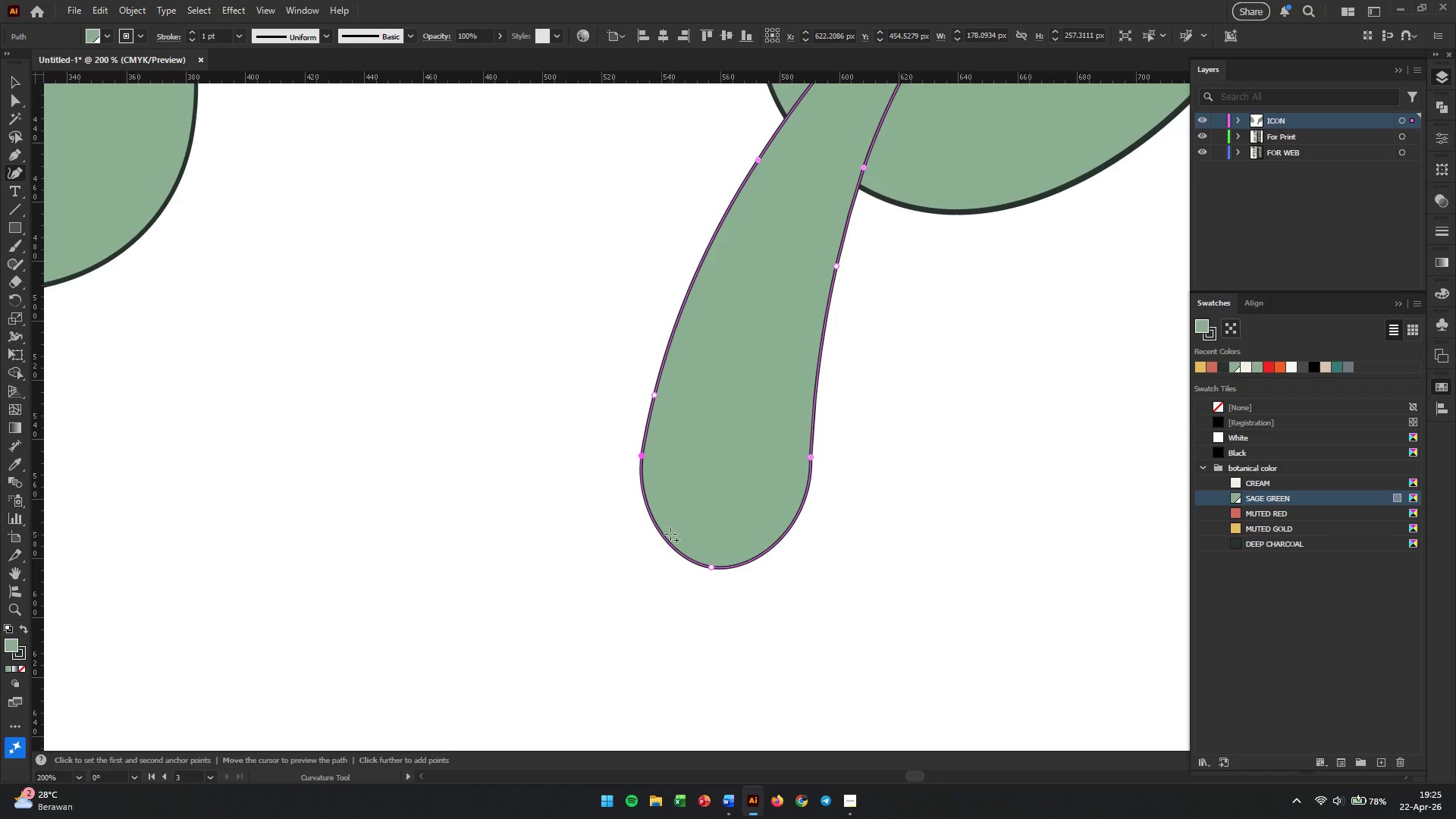 
left_click_drag(start_coordinate=[709, 566], to_coordinate=[709, 553])
 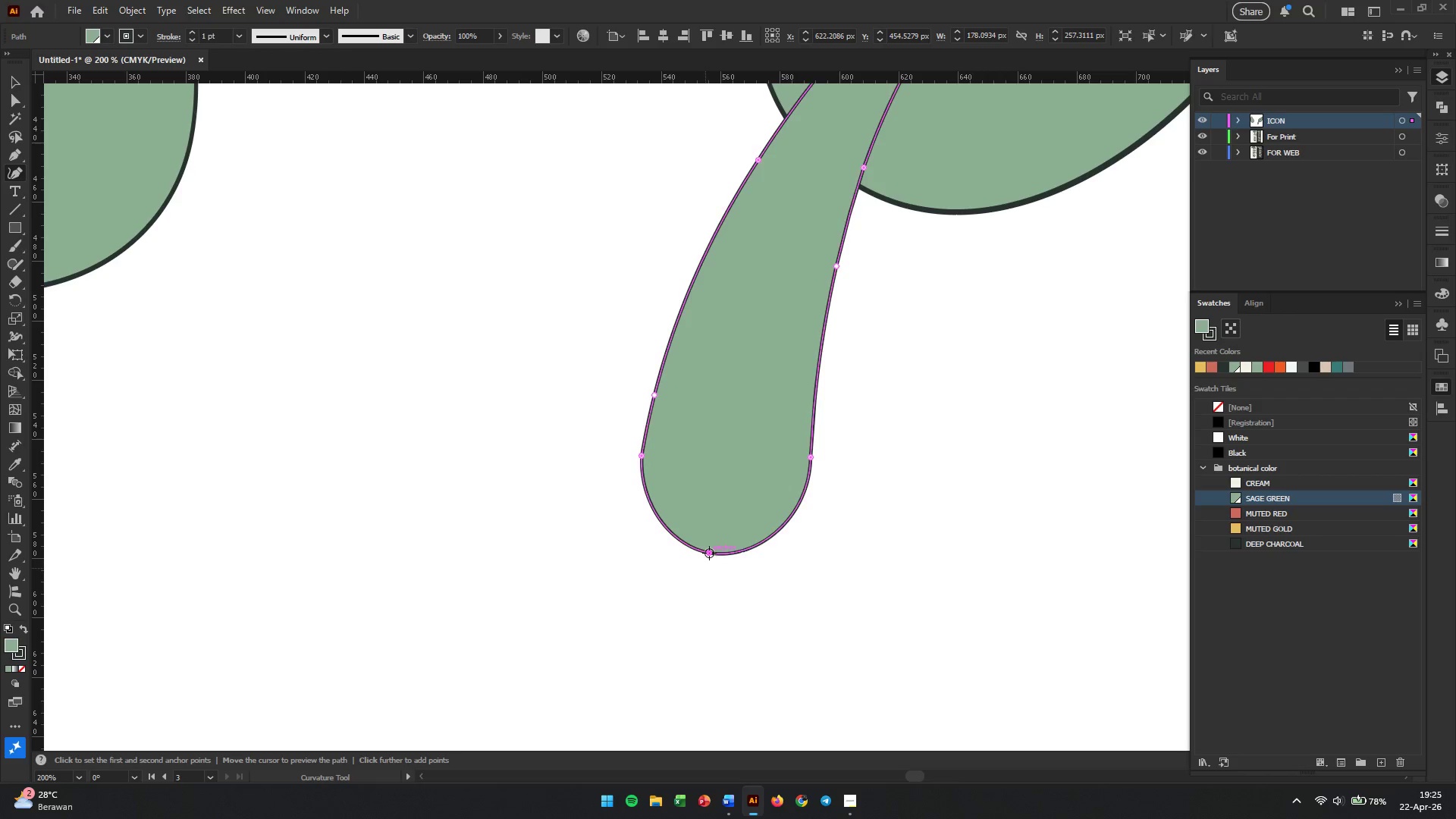 
hold_key(key=AltLeft, duration=0.61)
scroll: coordinate [753, 550], scroll_direction: down, amount: 2.0
 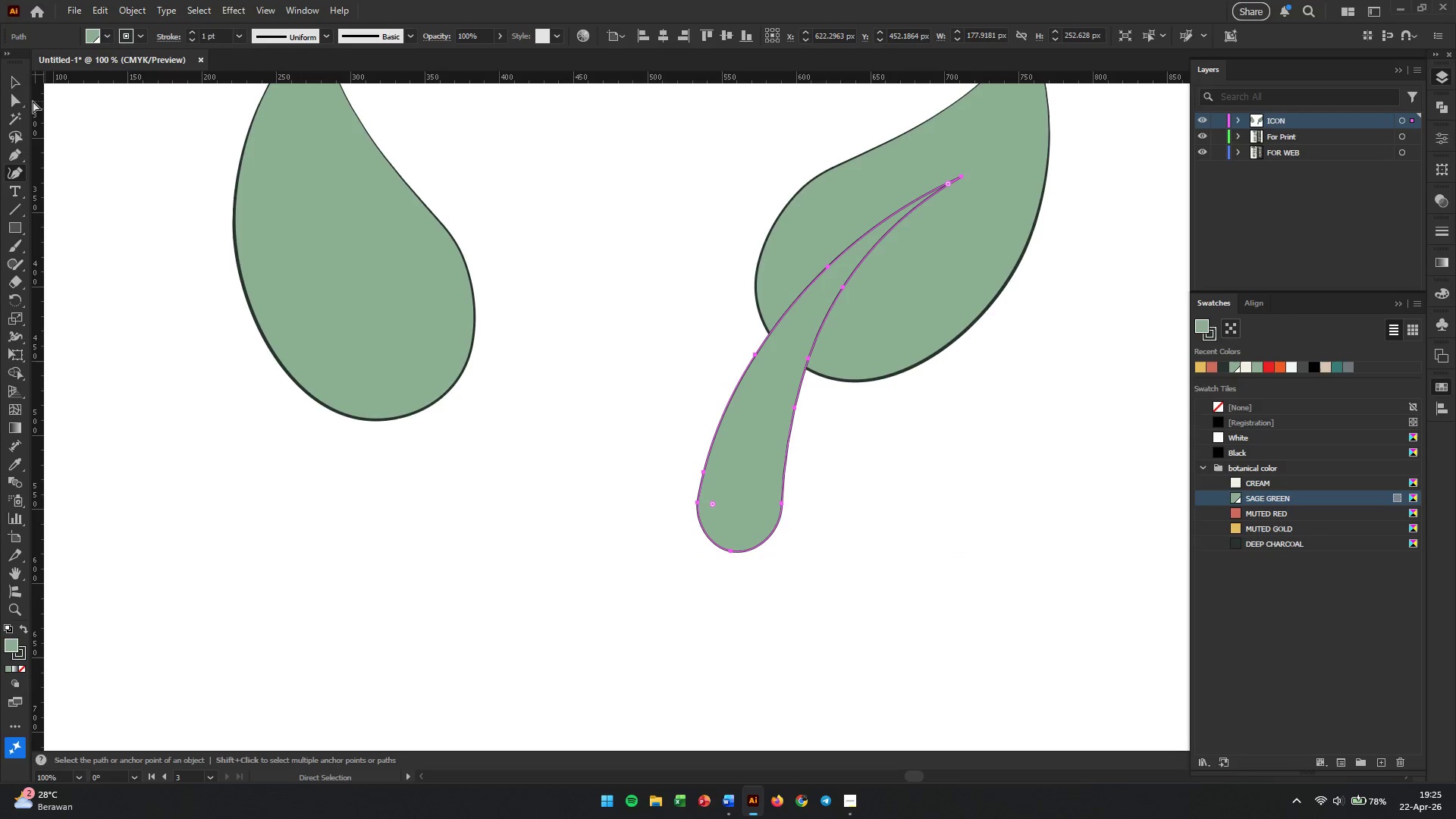 
left_click([15, 79])
 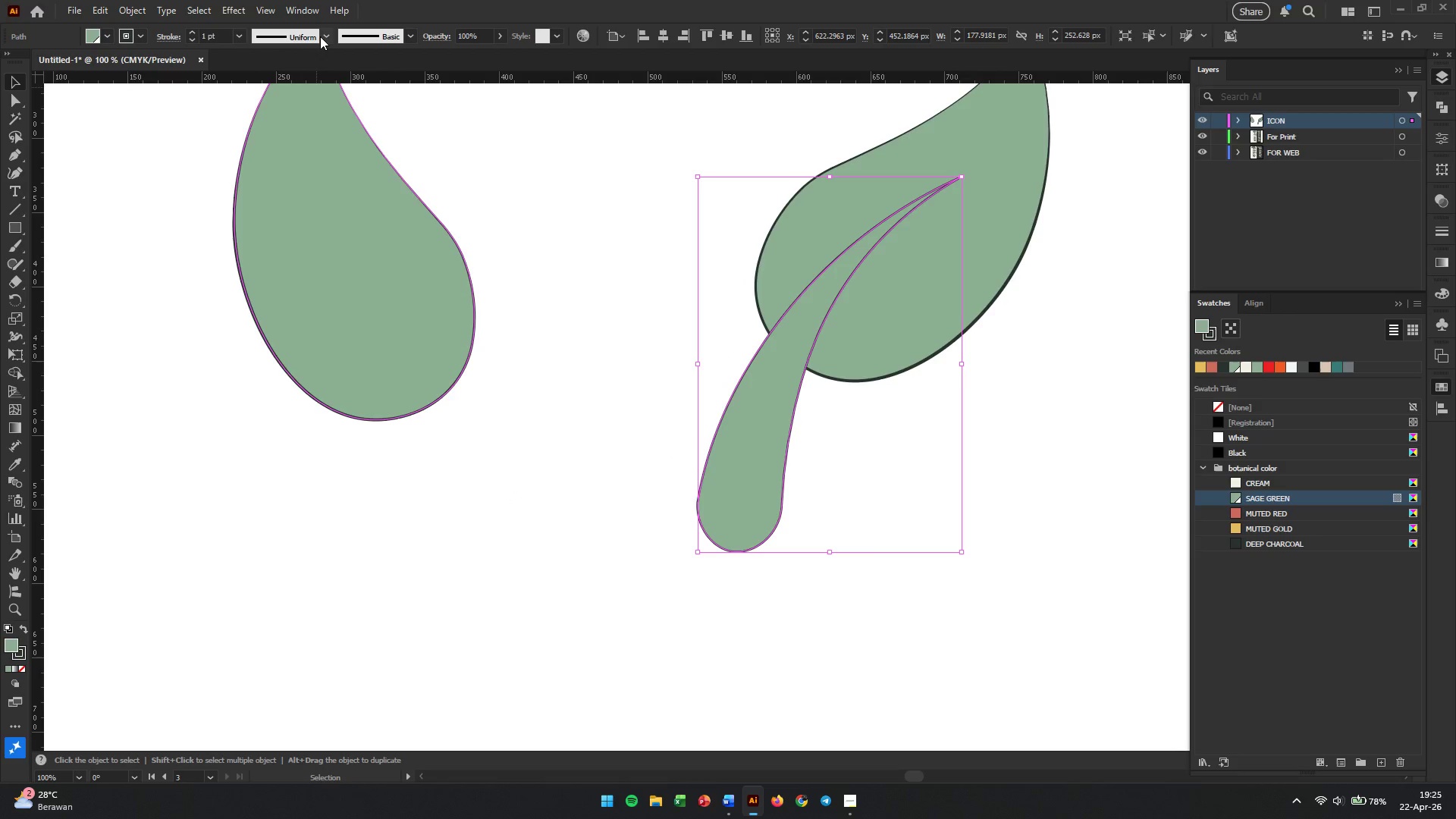 
double_click([208, 37])
 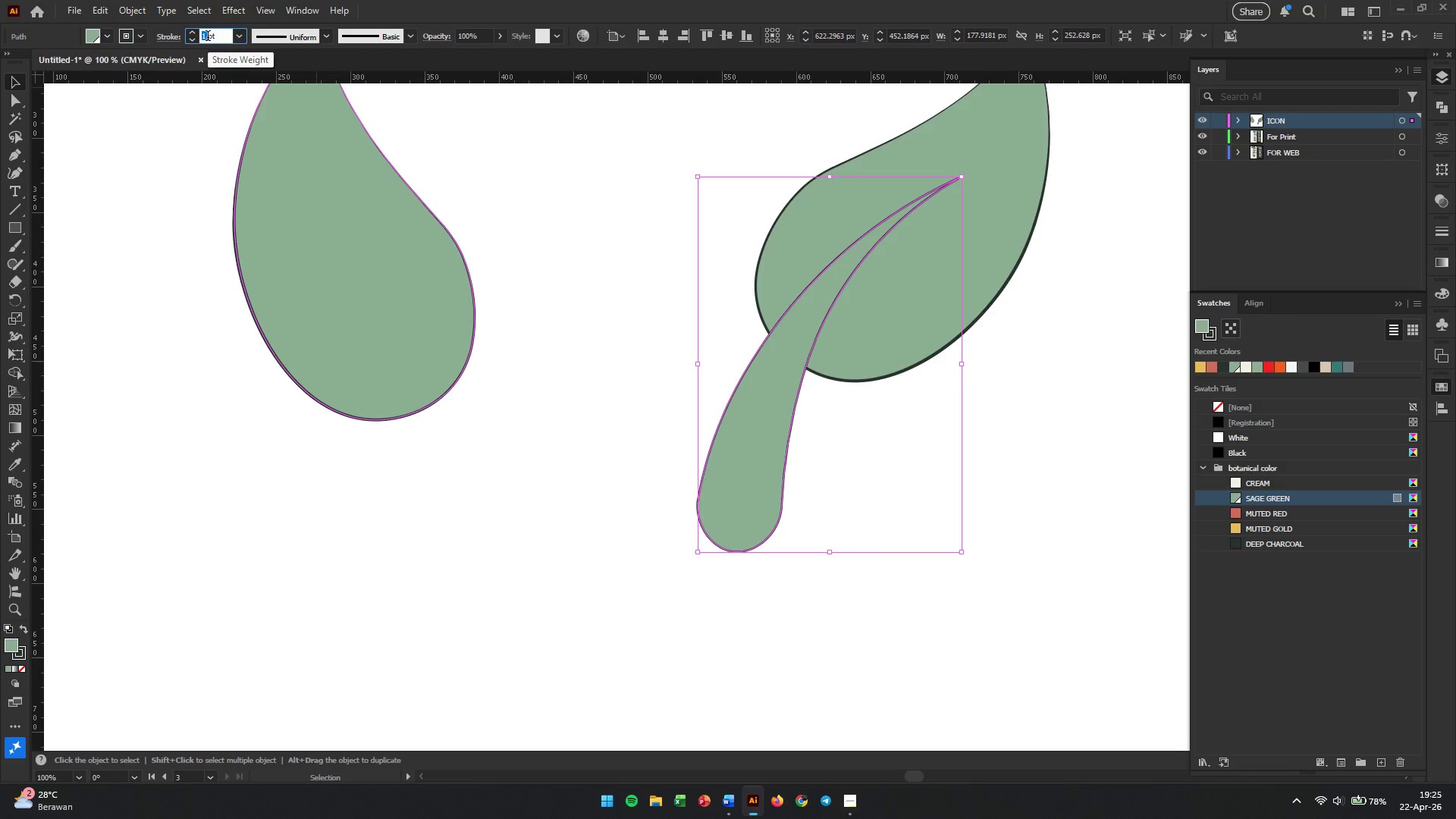 
key(Numpad2)
 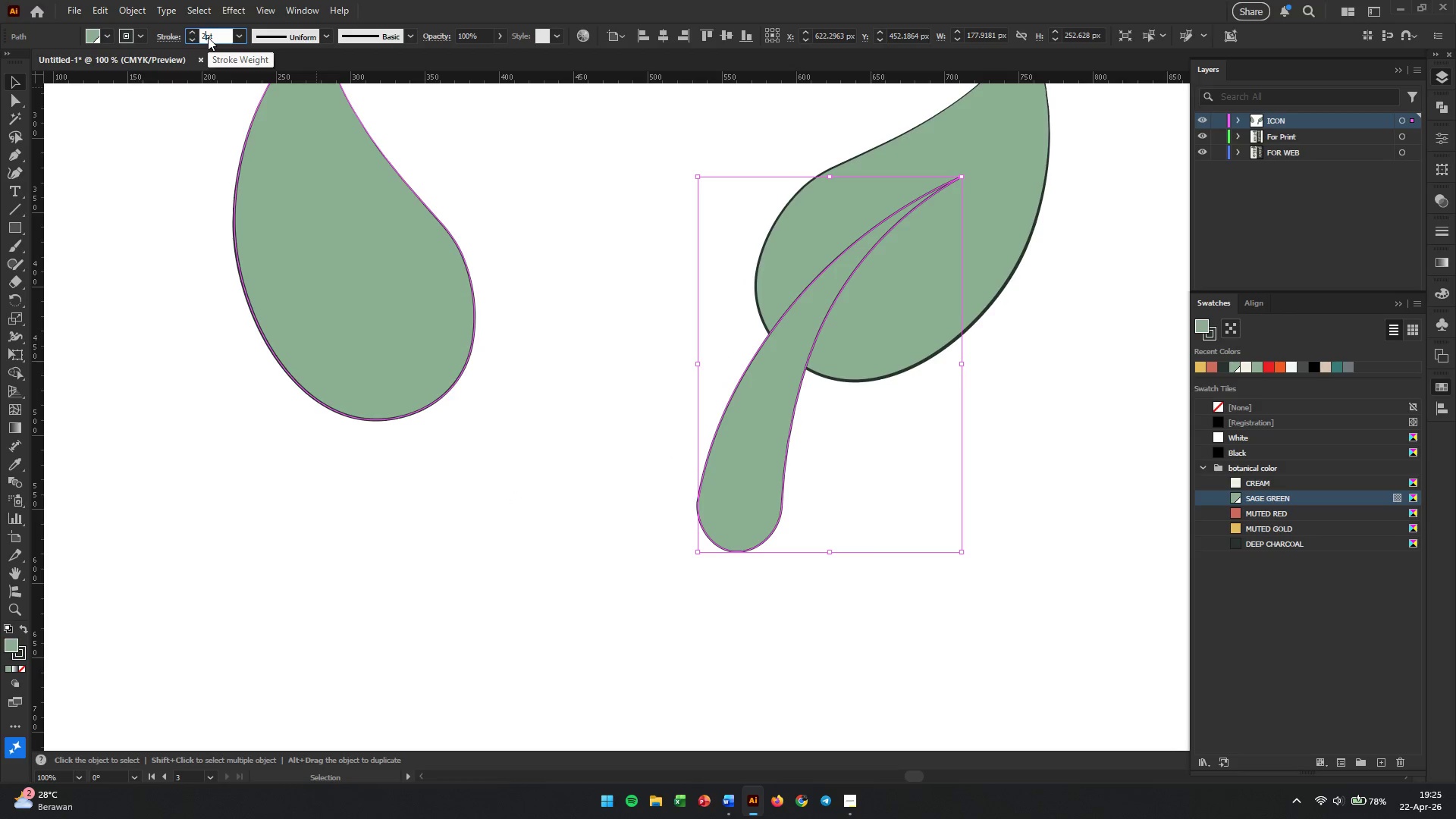 
key(Enter)
 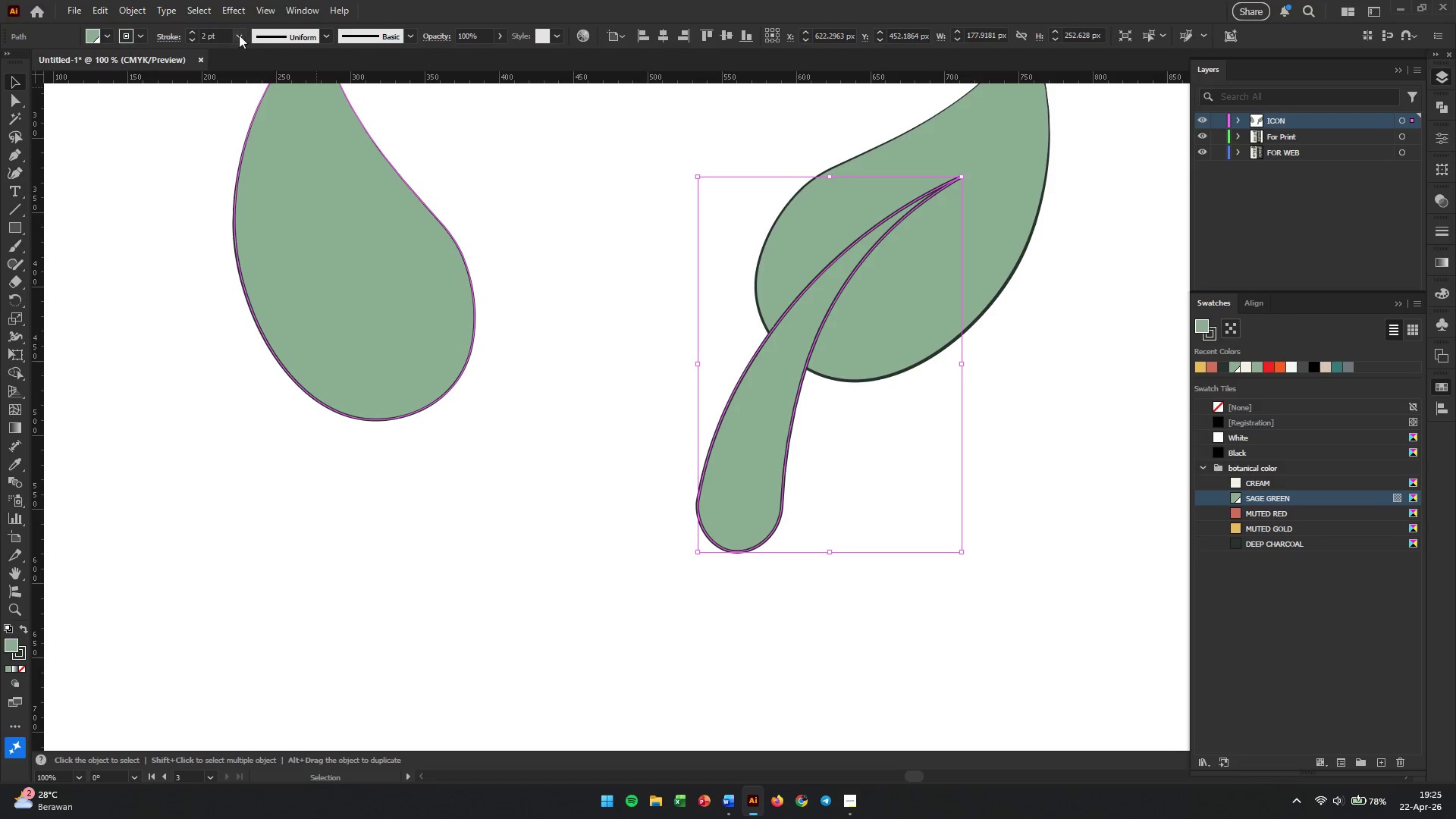 
left_click([299, 34])
 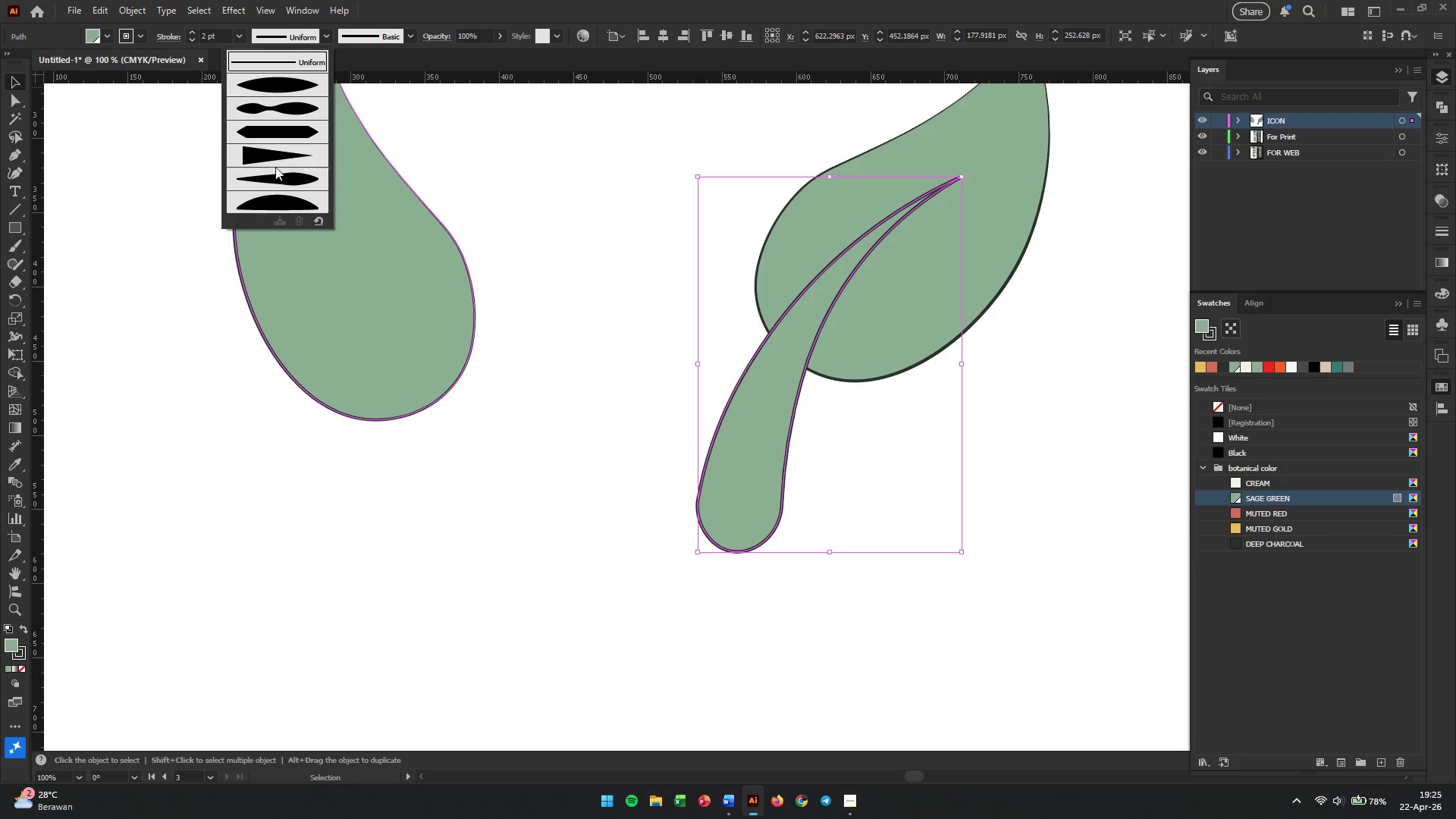 
left_click([275, 175])
 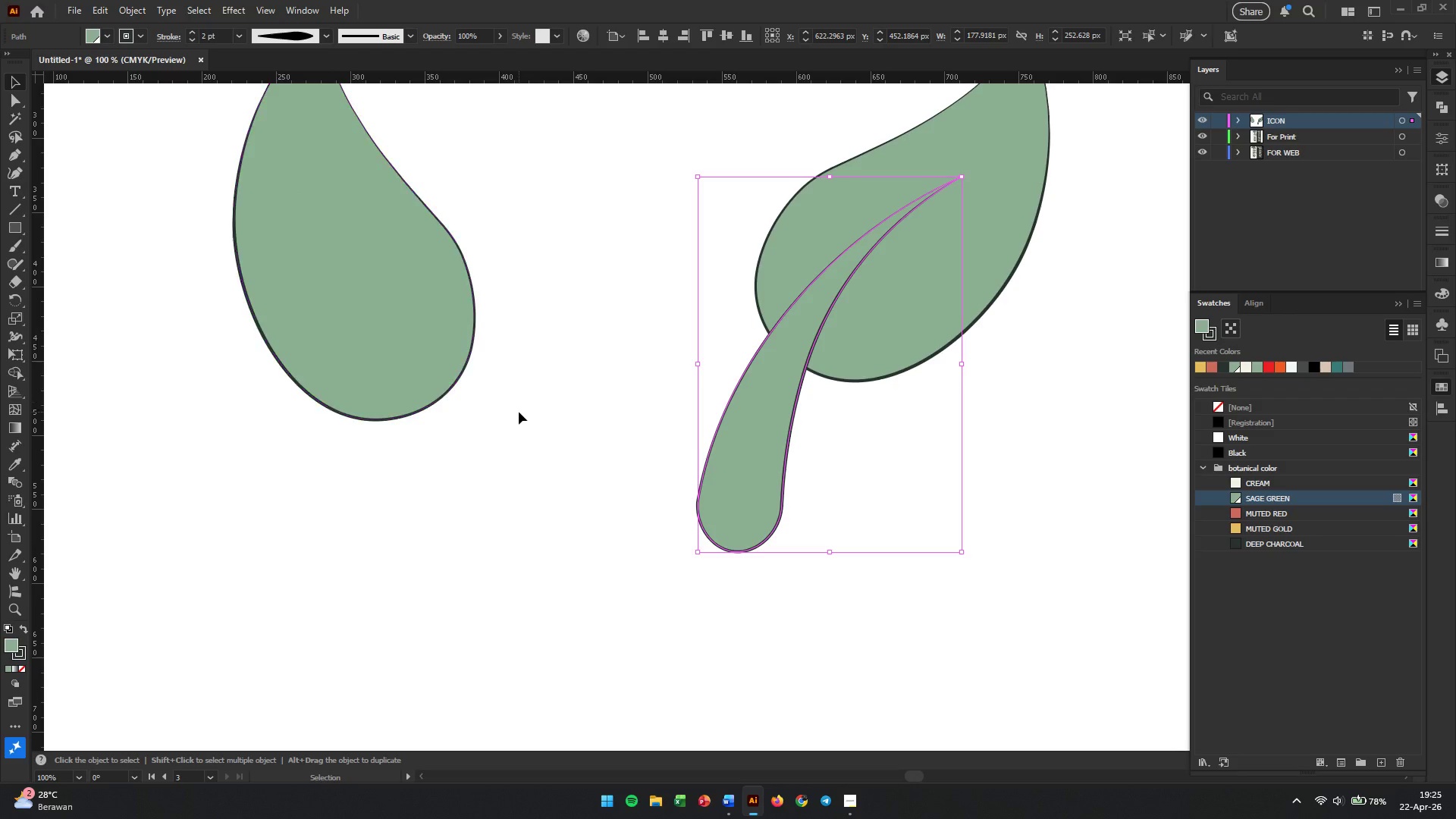 
left_click([519, 412])
 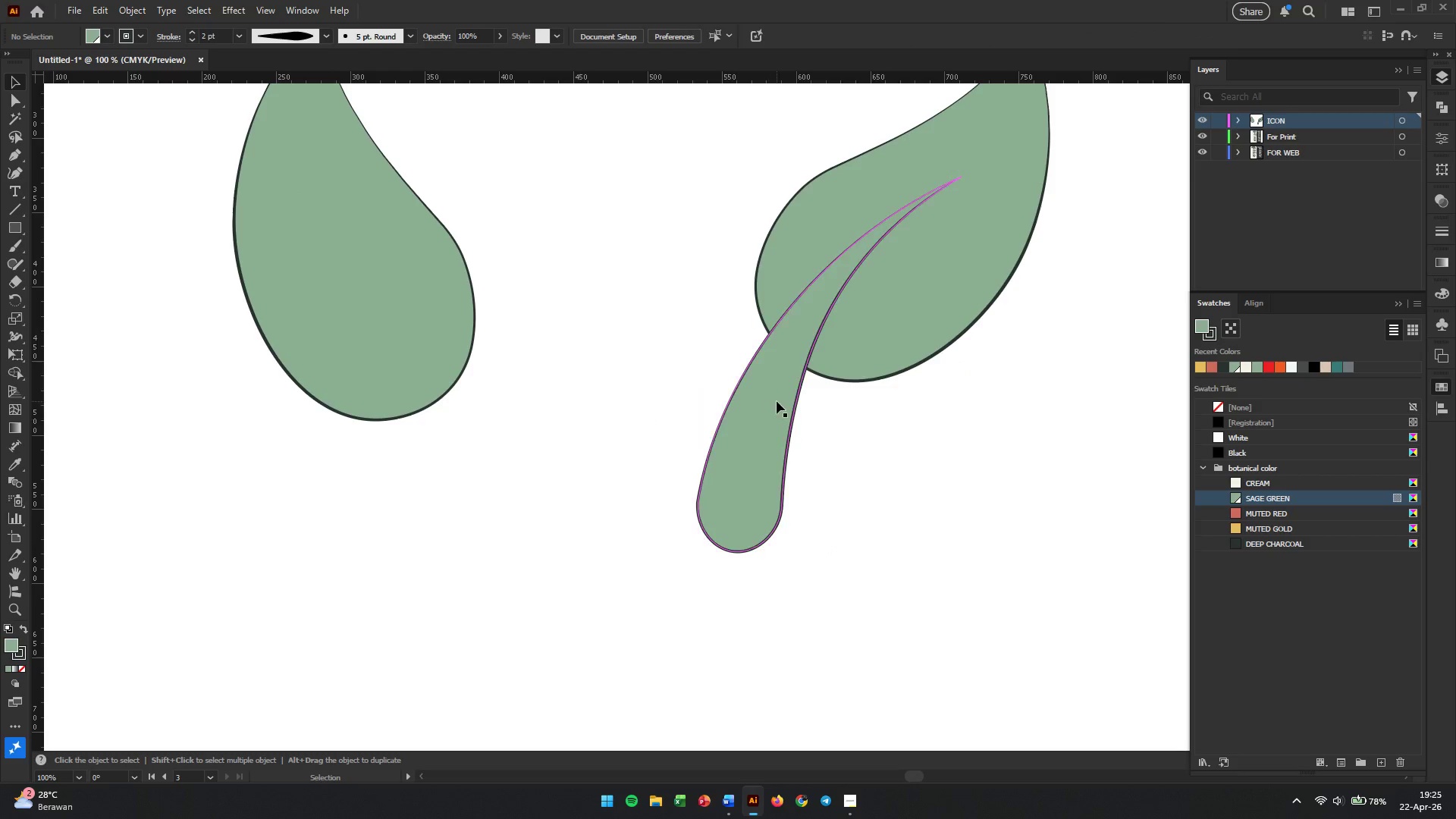 
hold_key(key=AltLeft, duration=0.58)
 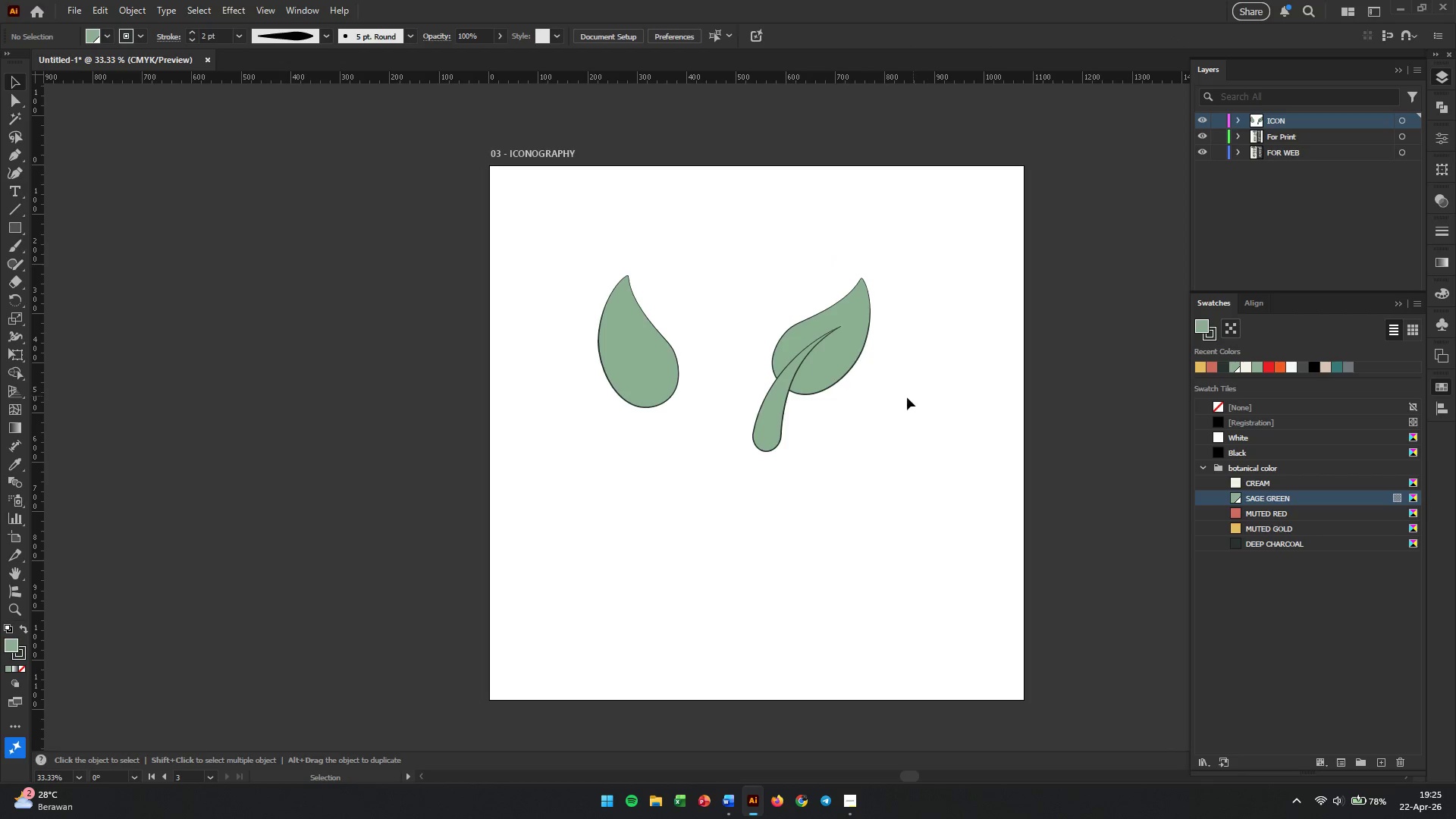 
left_click([927, 391])
 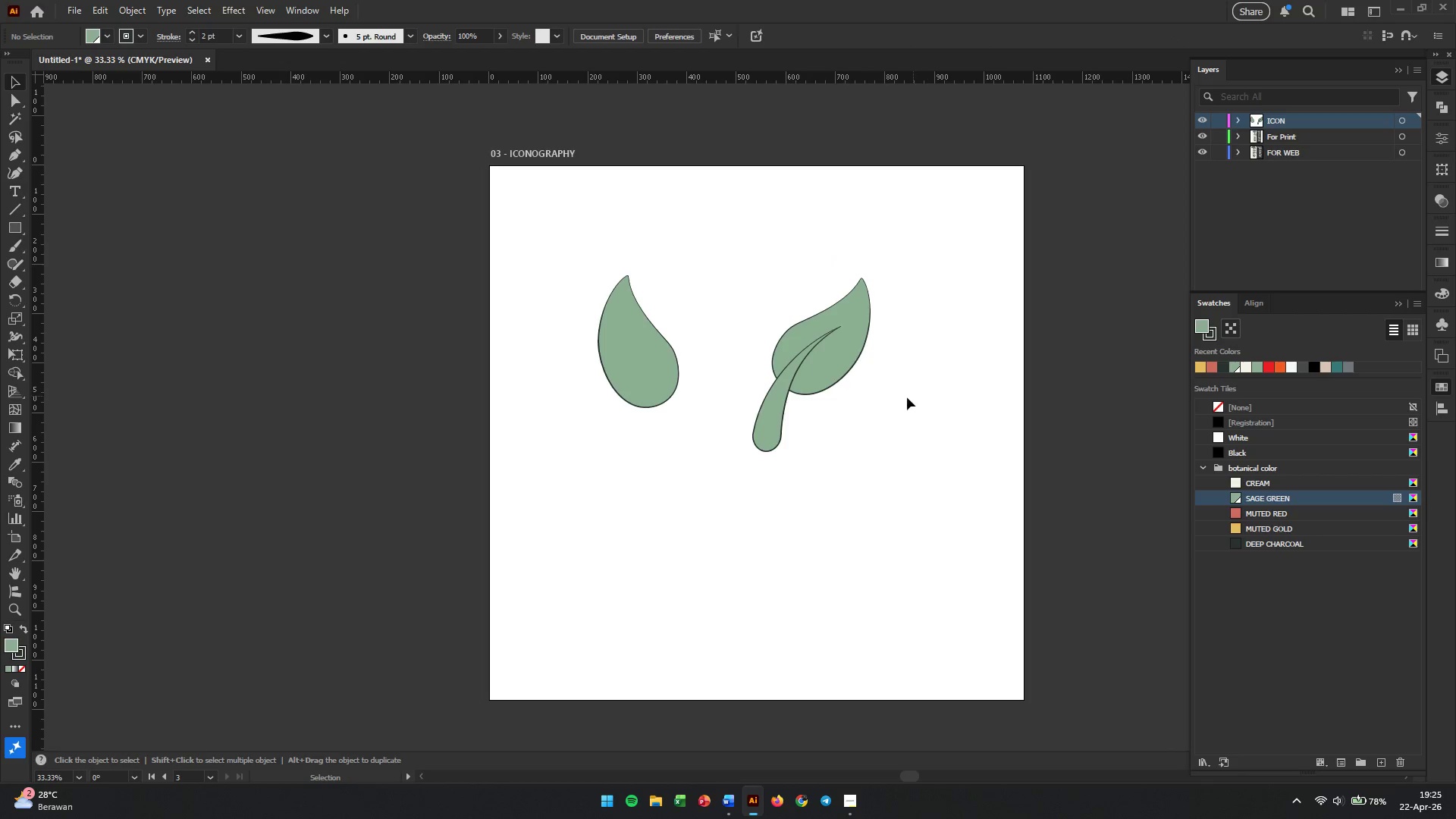 
scroll: coordinate [782, 401], scroll_direction: down, amount: 3.0
 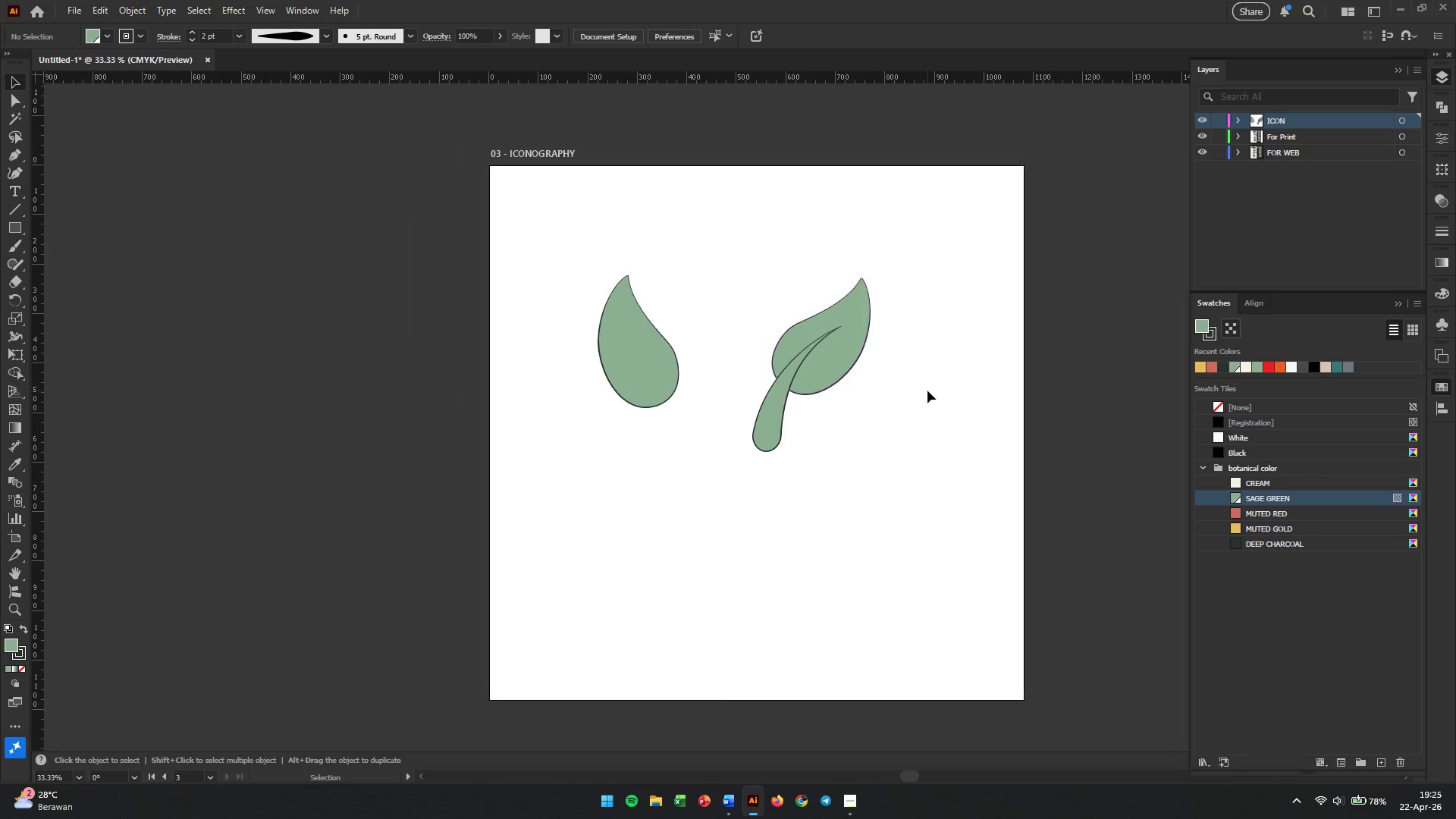 
hold_key(key=AltLeft, duration=0.41)
scroll: coordinate [871, 401], scroll_direction: up, amount: 1.0
 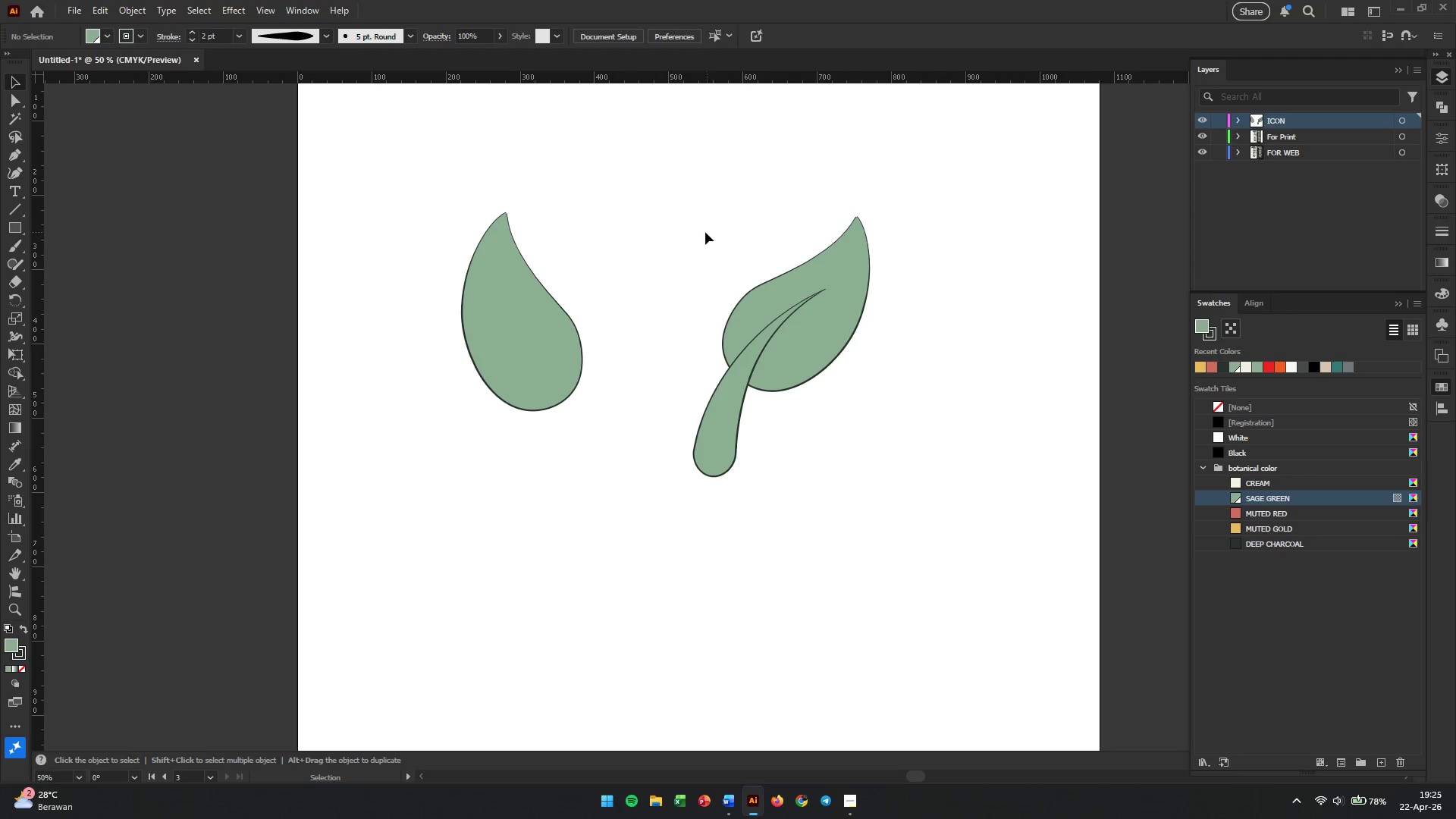 
left_click_drag(start_coordinate=[702, 232], to_coordinate=[707, 308])
 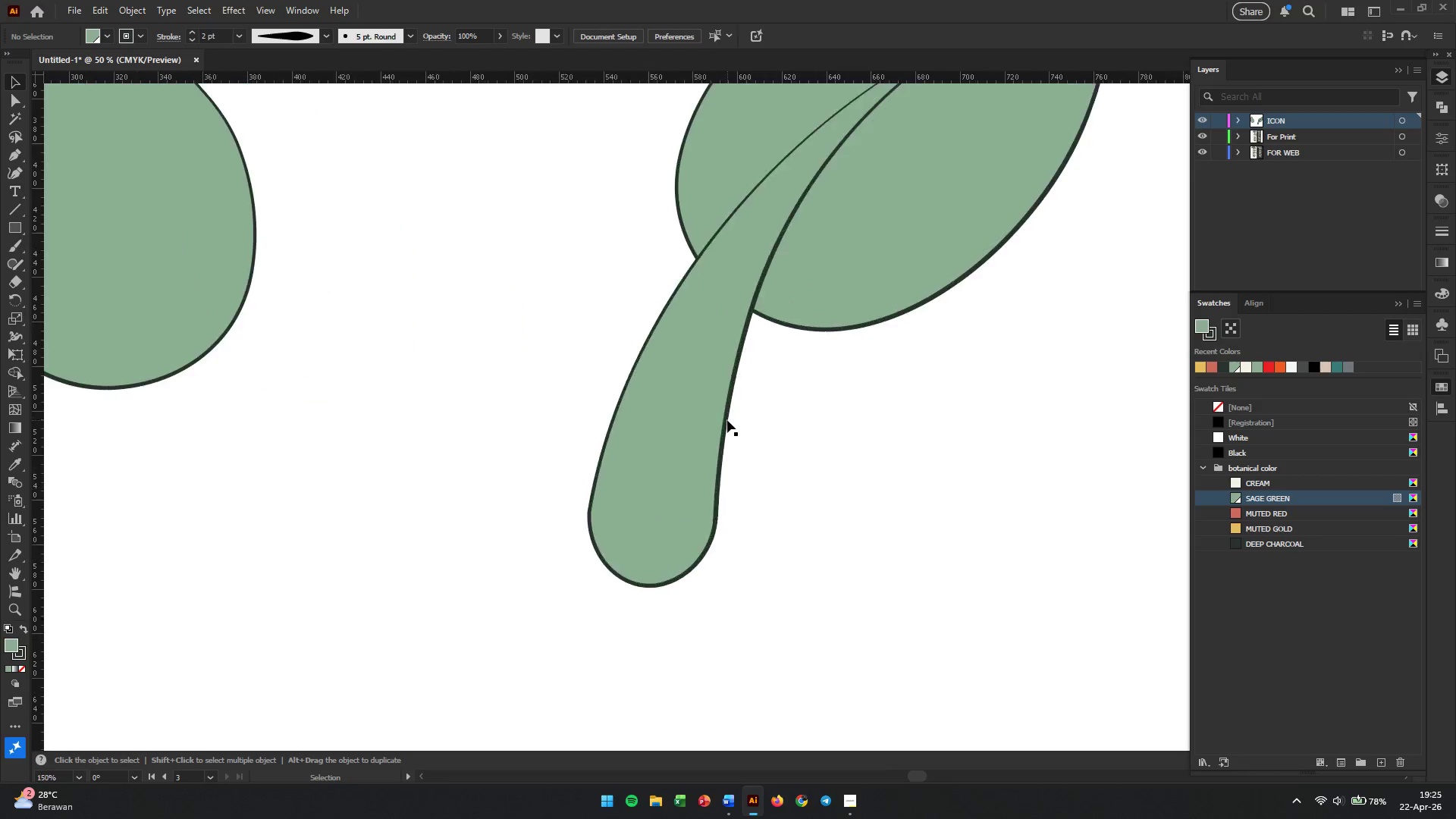 
hold_key(key=AltLeft, duration=0.98)
 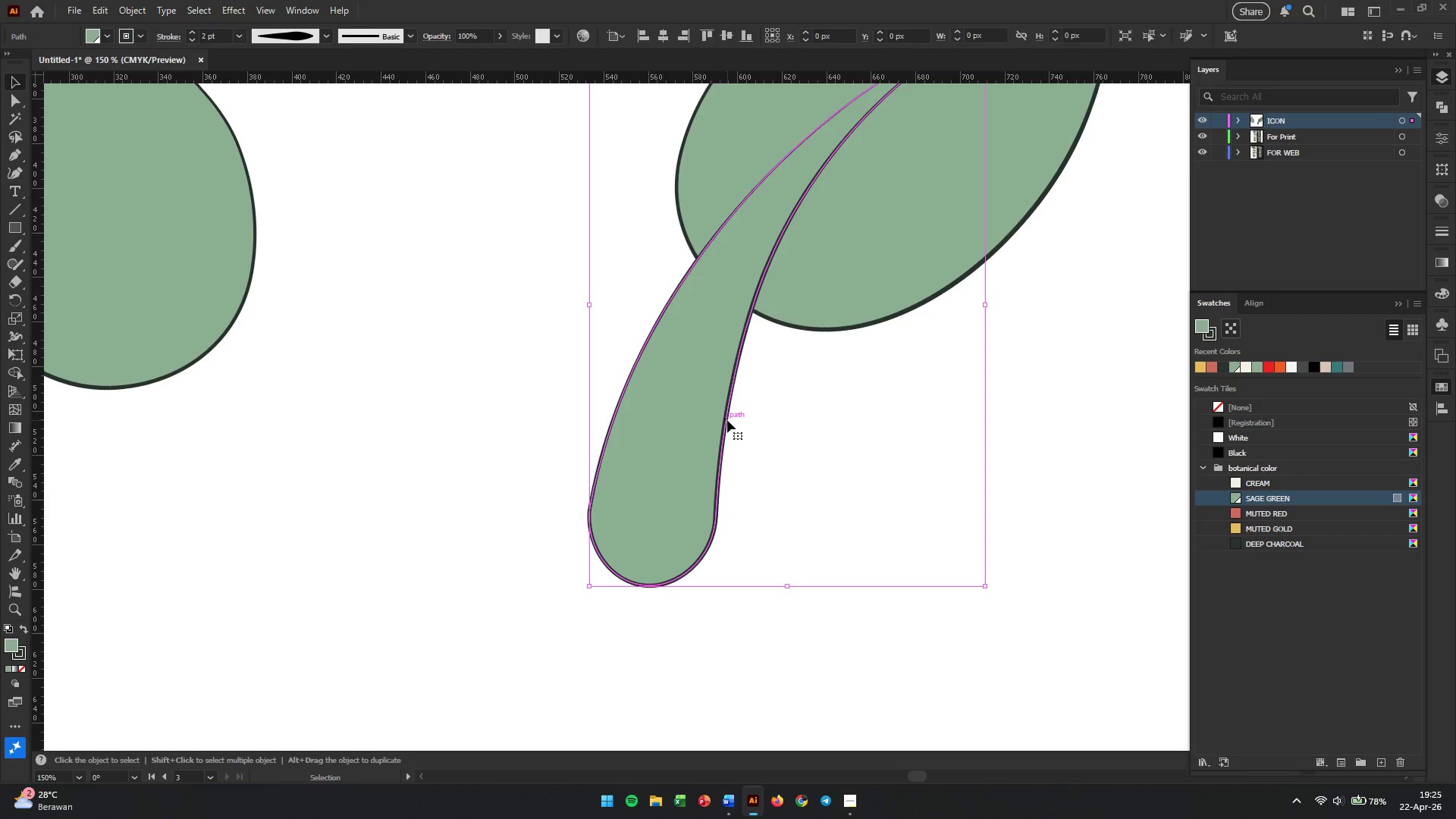 
left_click([727, 420])
 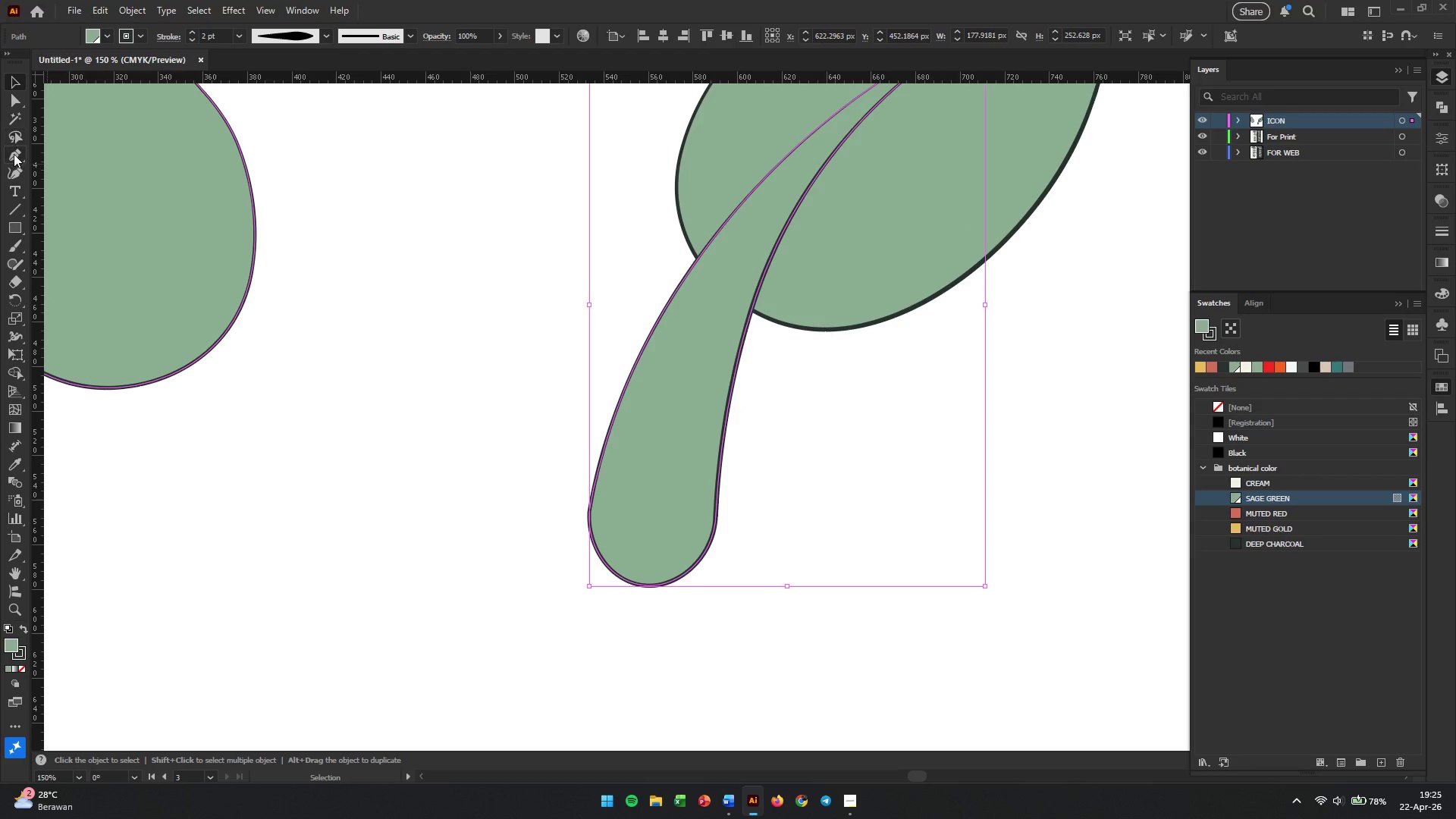 
scroll: coordinate [727, 420], scroll_direction: up, amount: 3.0
 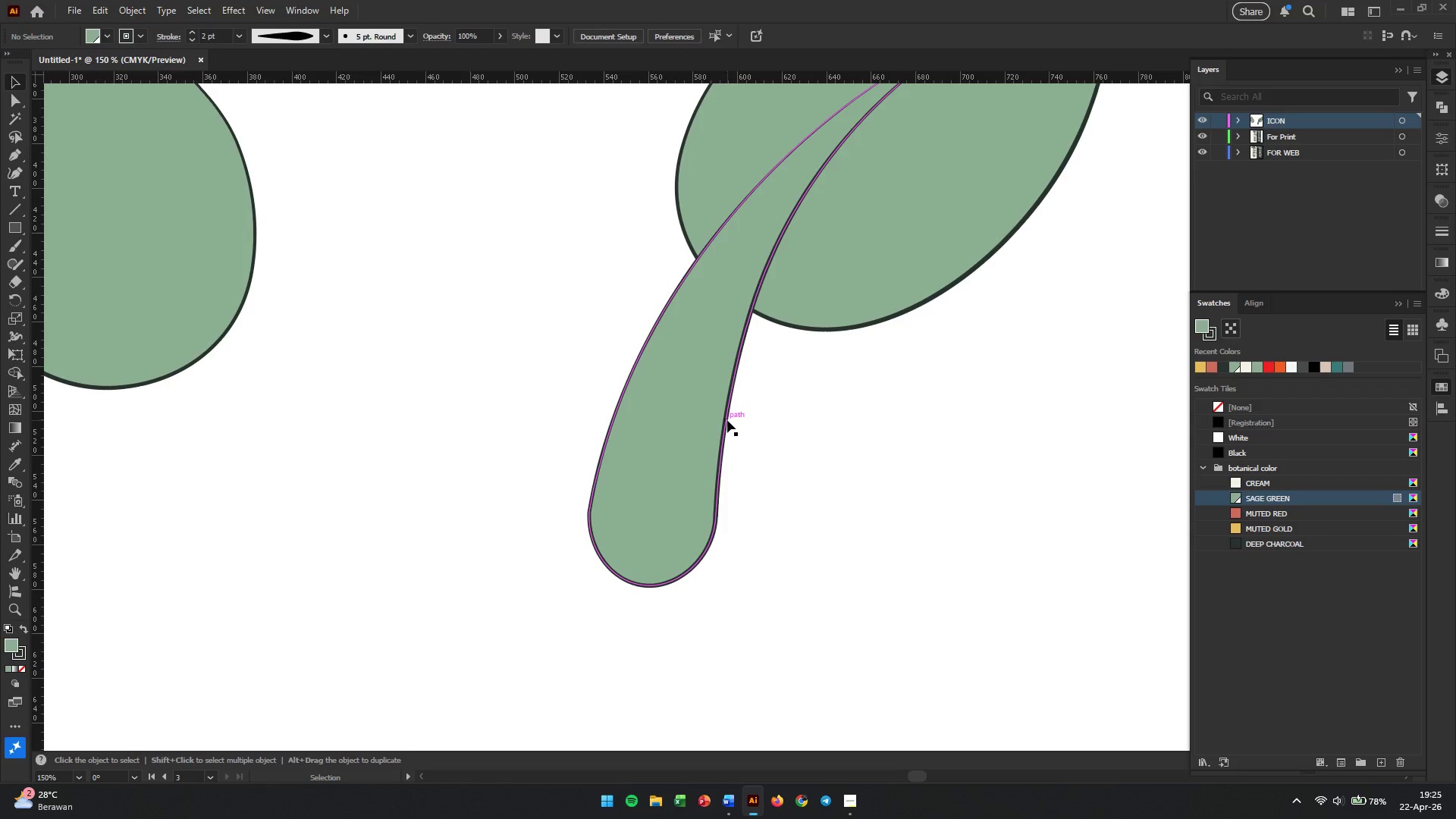 
left_click([14, 174])
 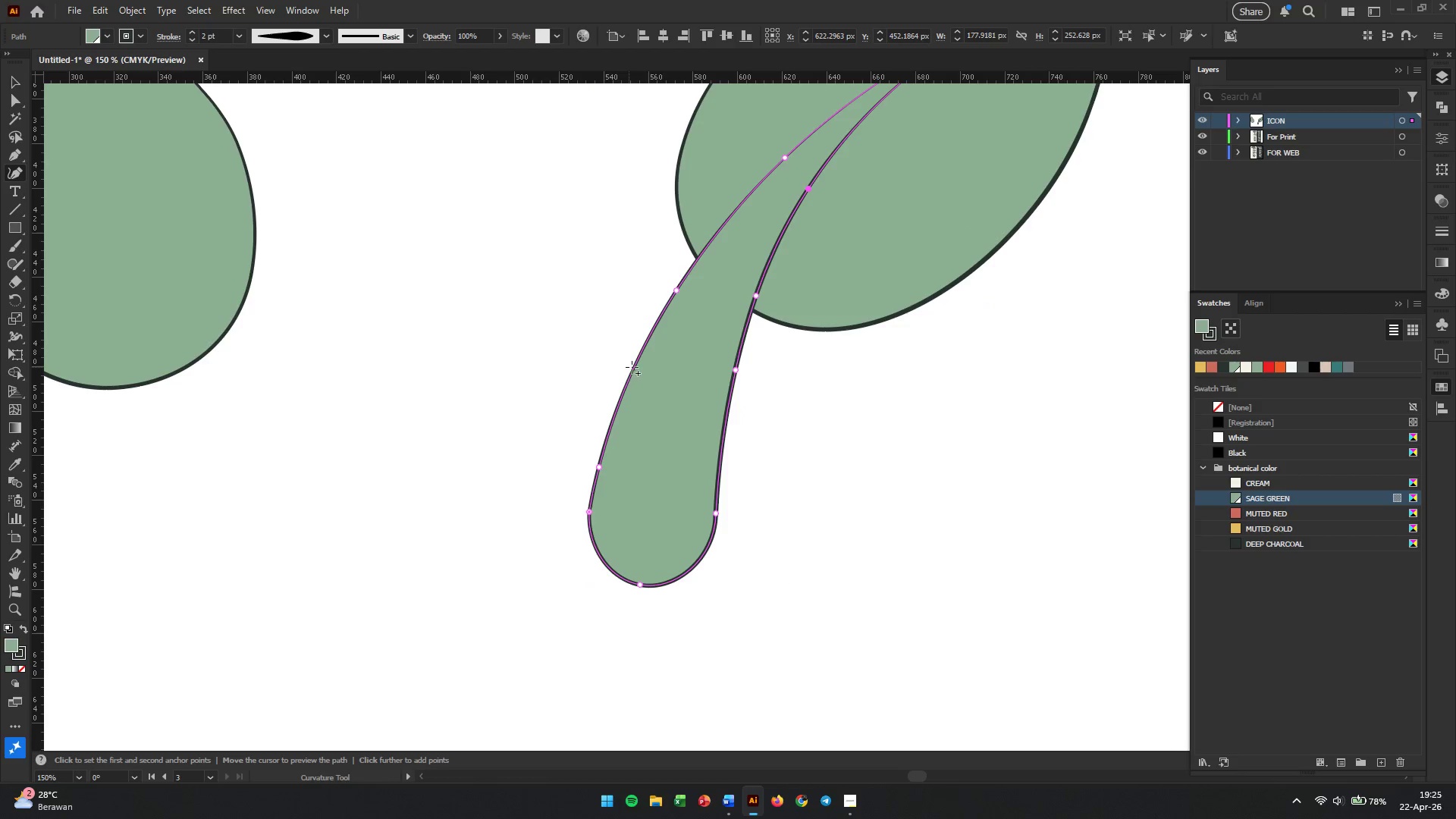 
hold_key(key=AltLeft, duration=0.38)
scroll: coordinate [710, 380], scroll_direction: up, amount: 1.0
 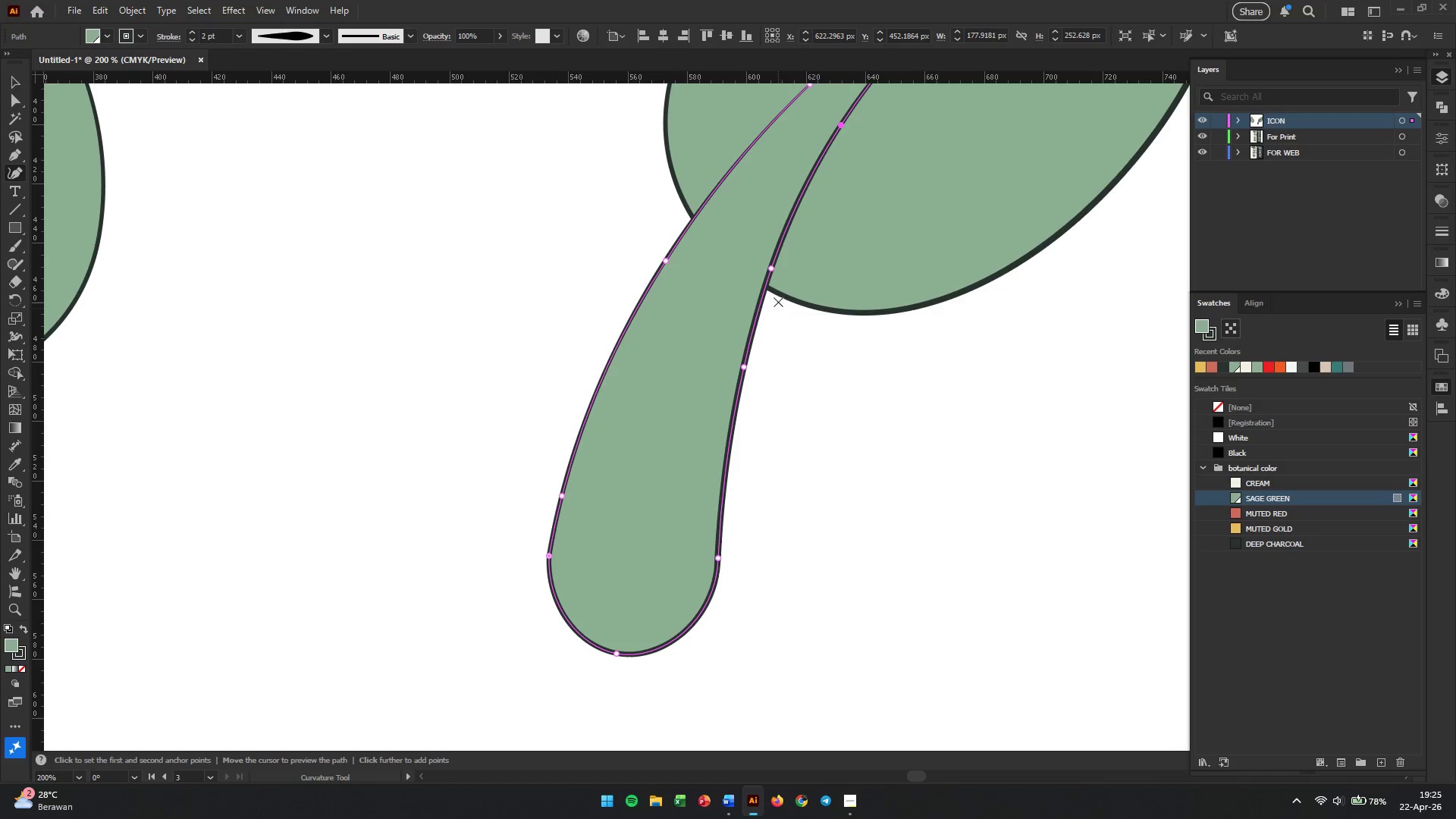 
wait(5.11)
 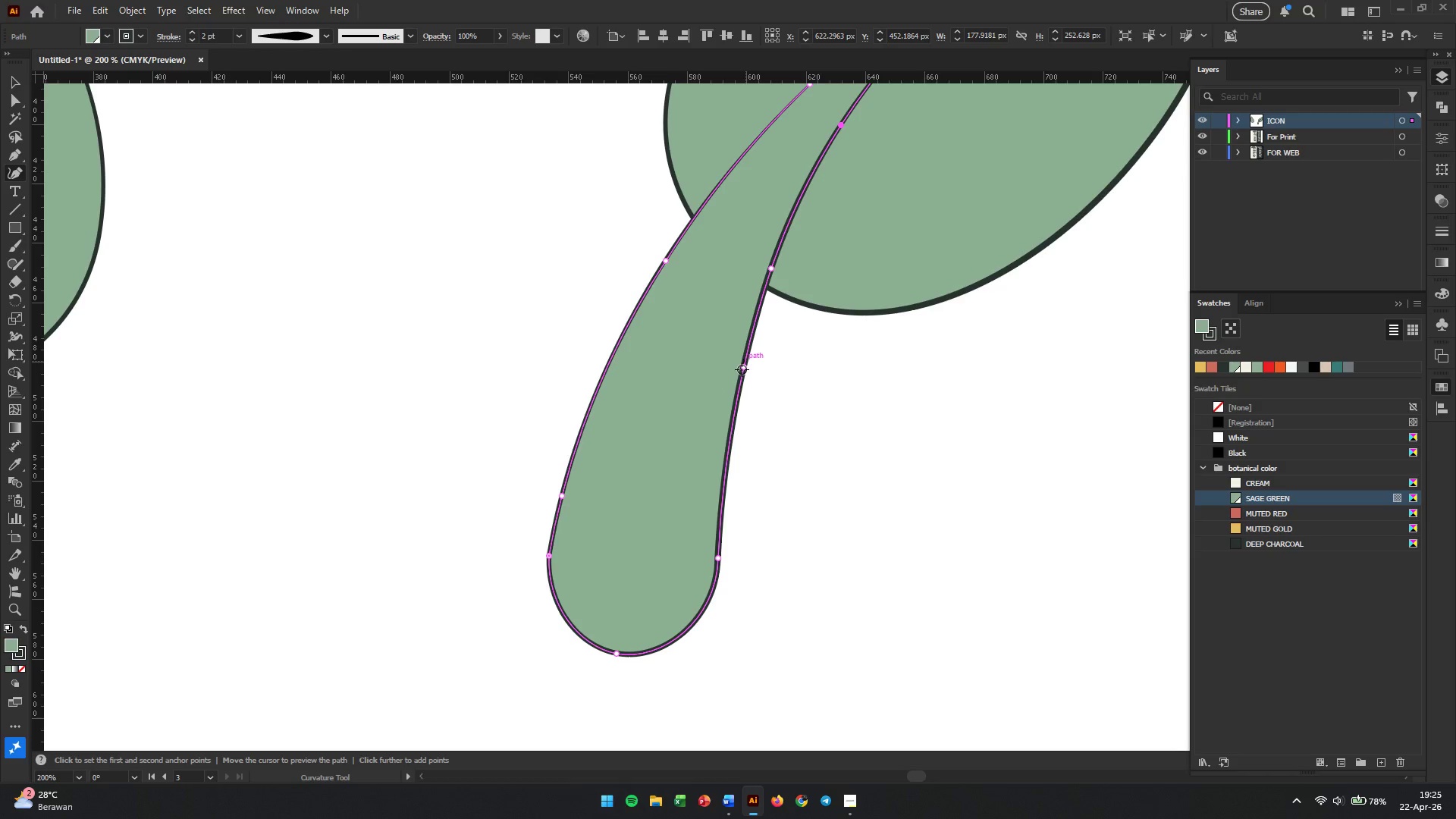 
left_click([769, 265])
 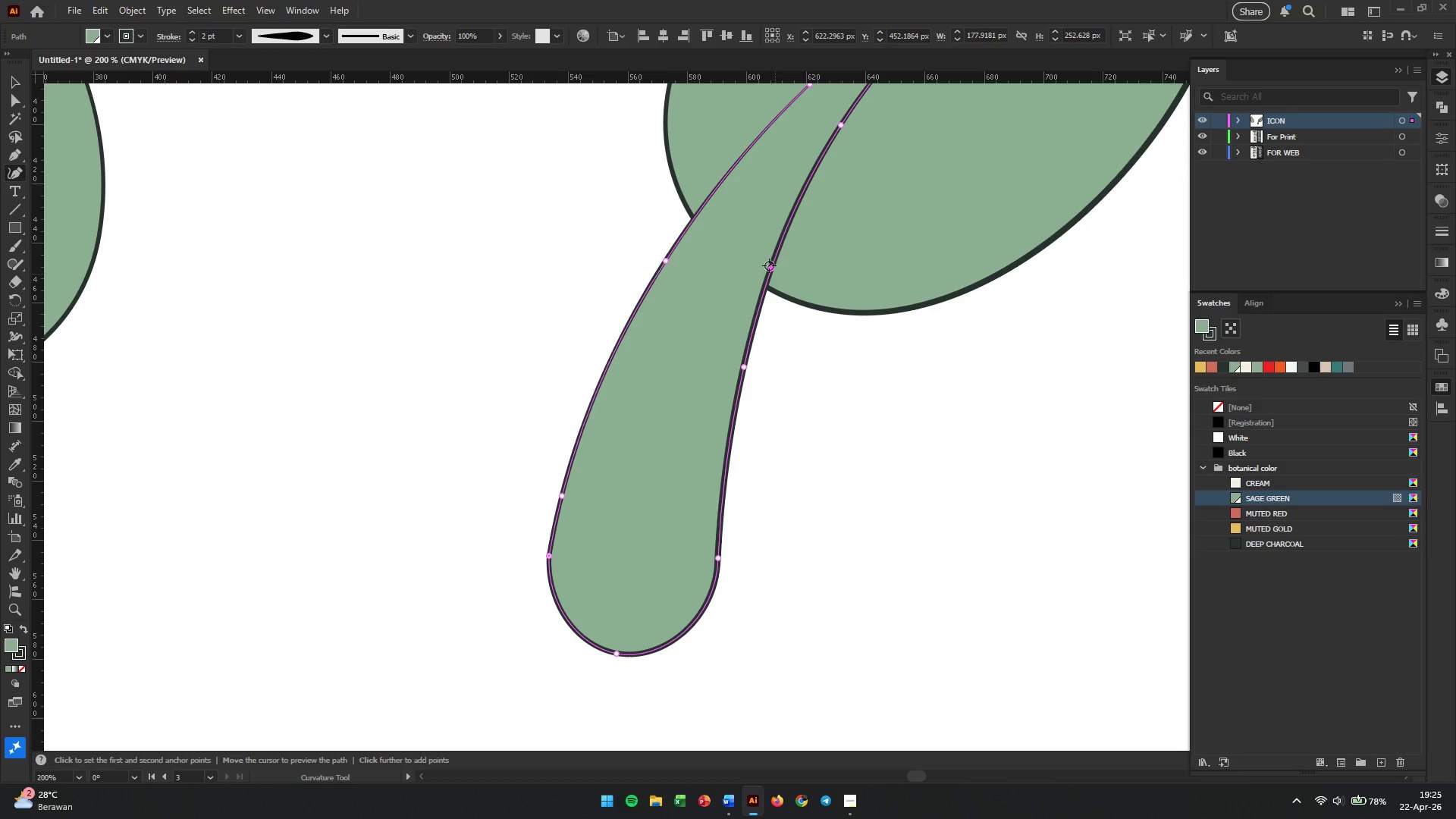 
key(Backspace)
 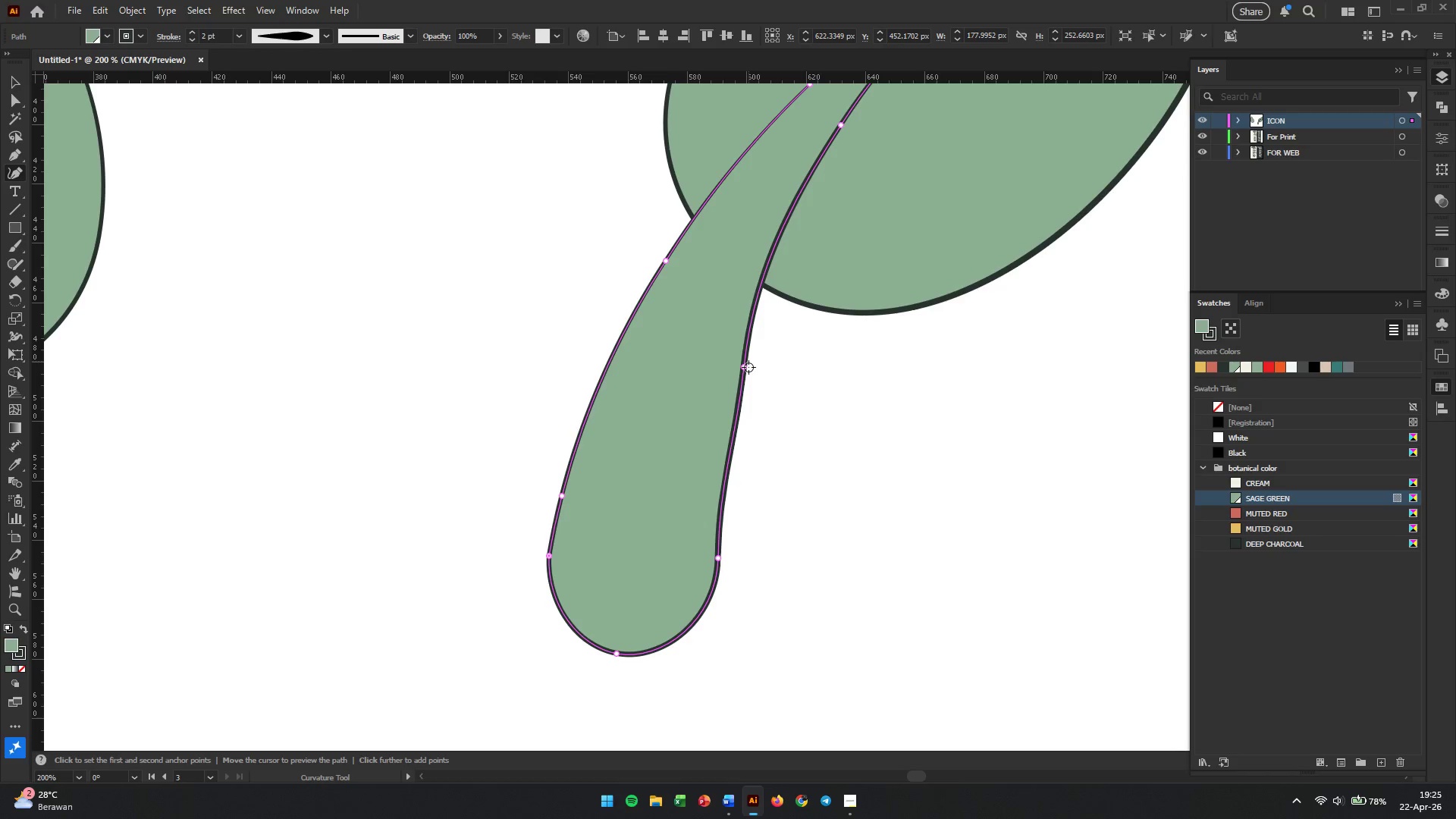 
left_click_drag(start_coordinate=[747, 367], to_coordinate=[735, 349])
 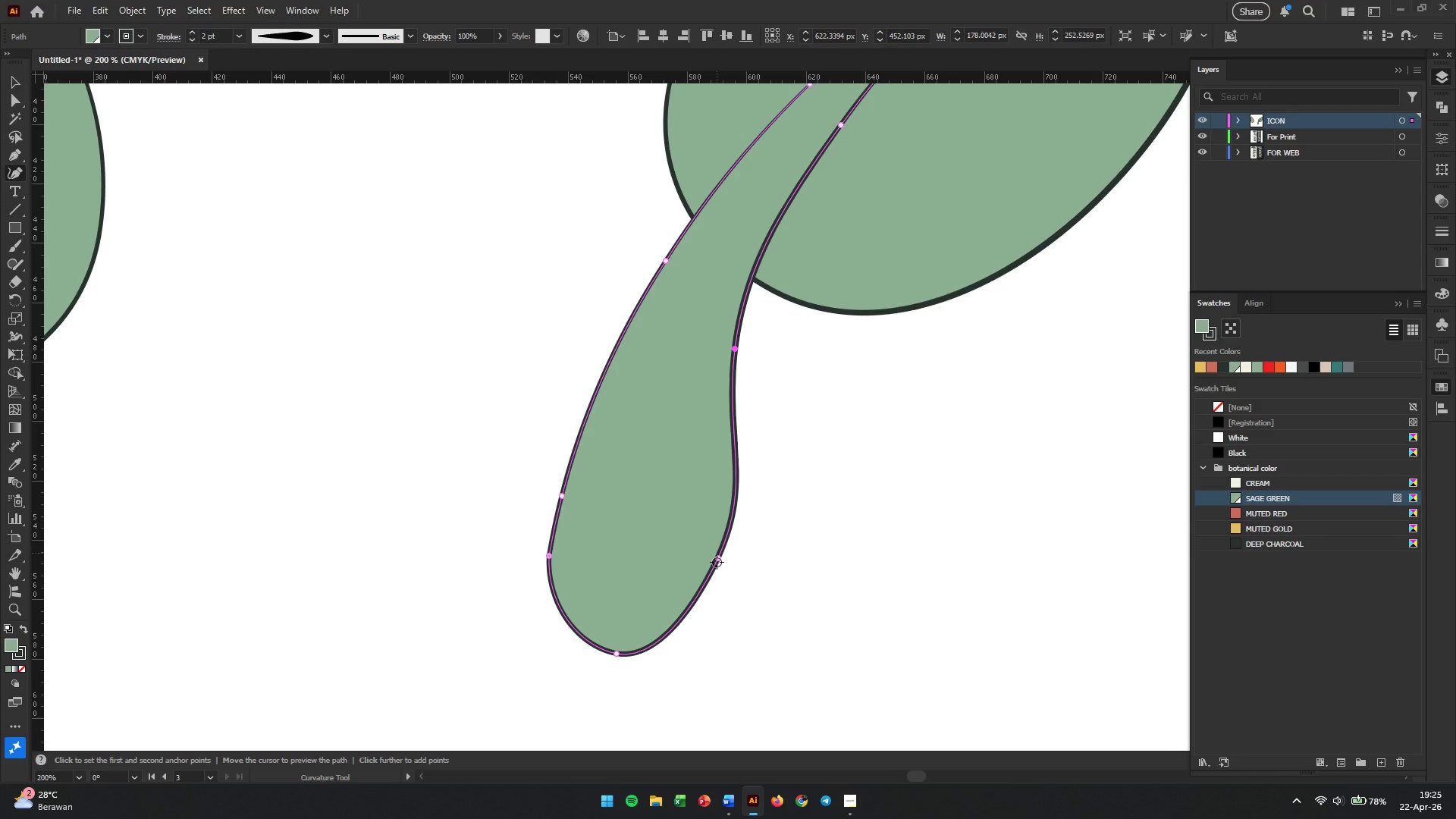 
left_click_drag(start_coordinate=[717, 562], to_coordinate=[719, 557])
 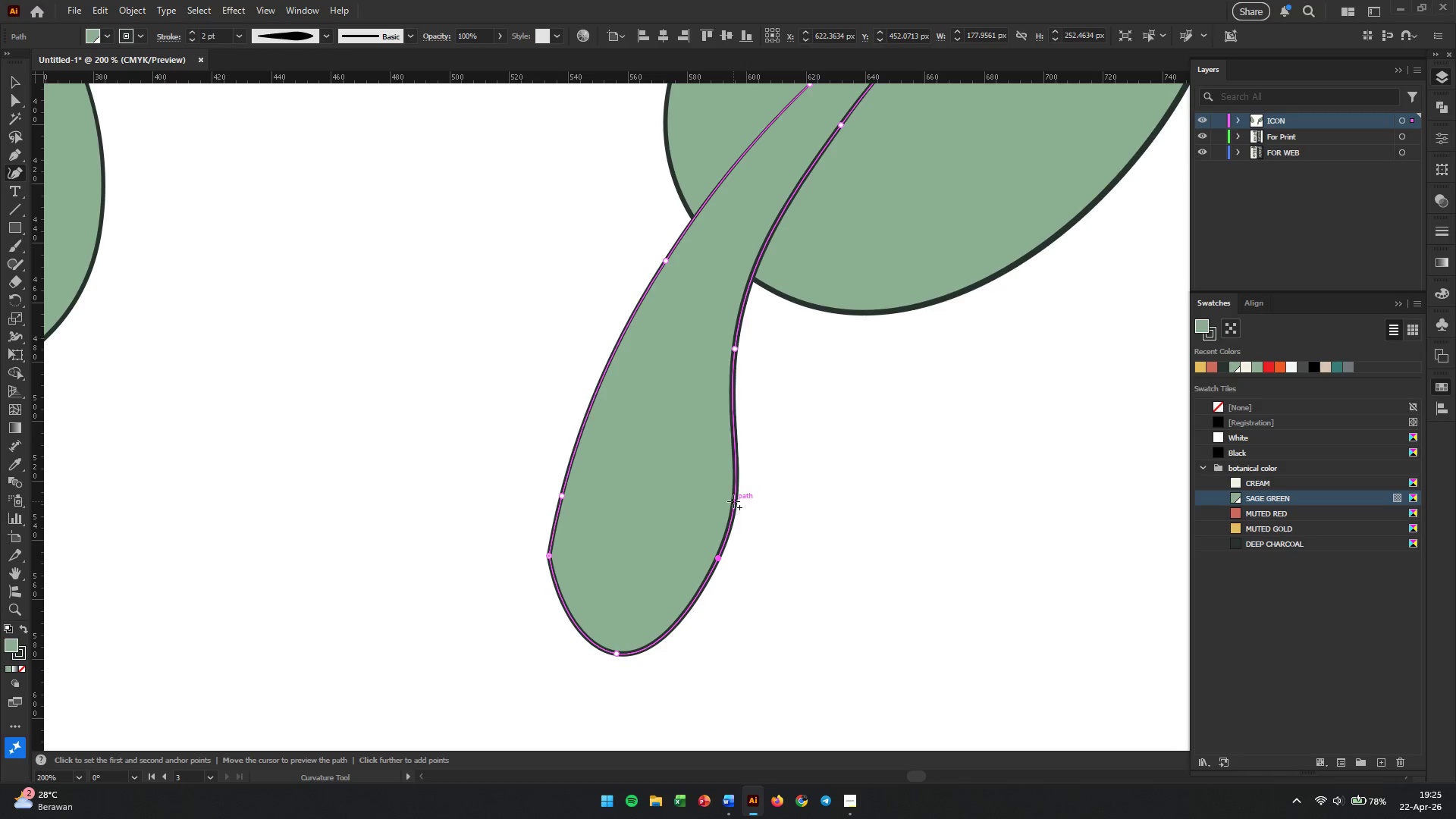 
left_click_drag(start_coordinate=[735, 501], to_coordinate=[722, 423])
 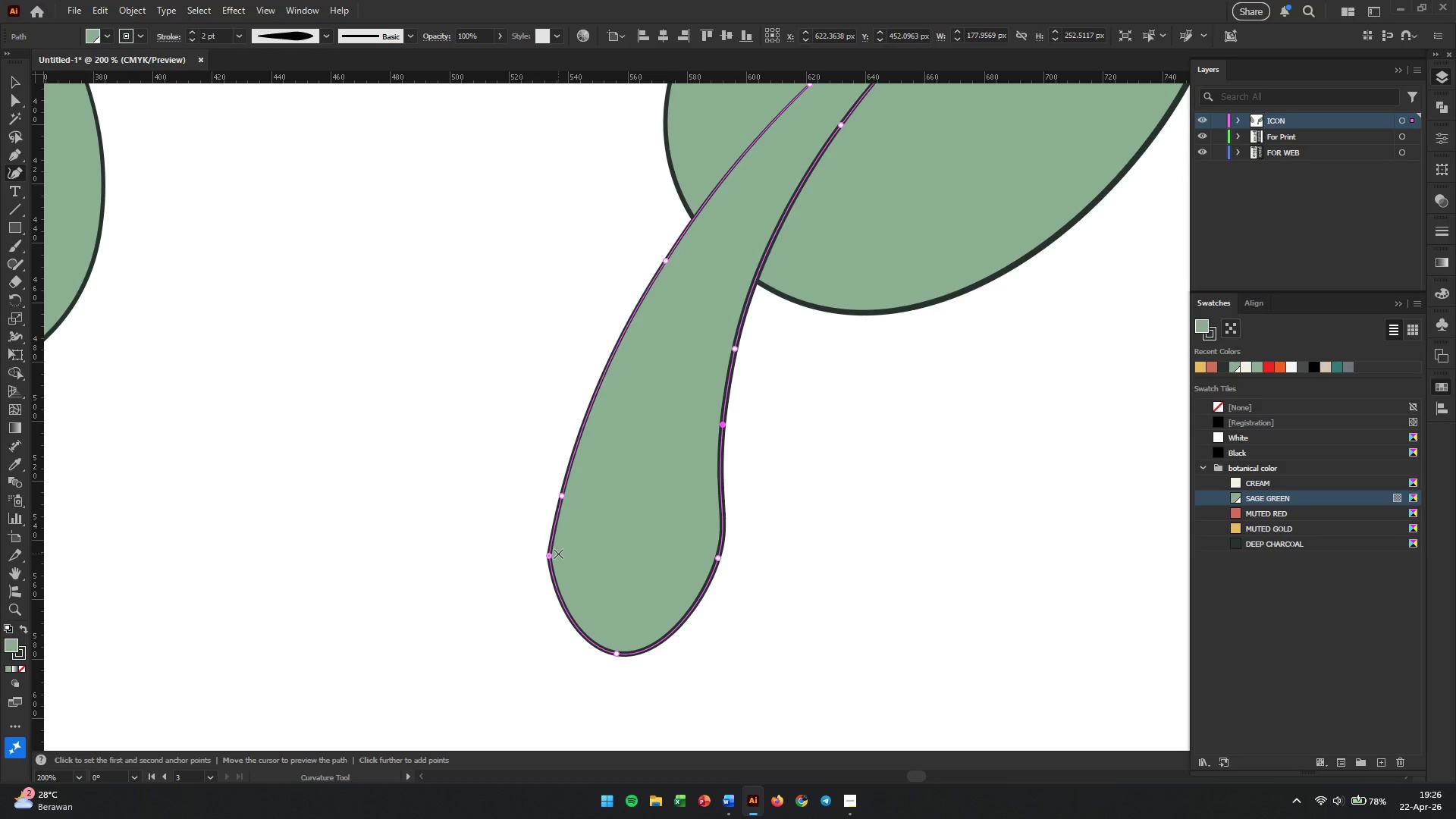 
left_click_drag(start_coordinate=[551, 554], to_coordinate=[557, 540])
 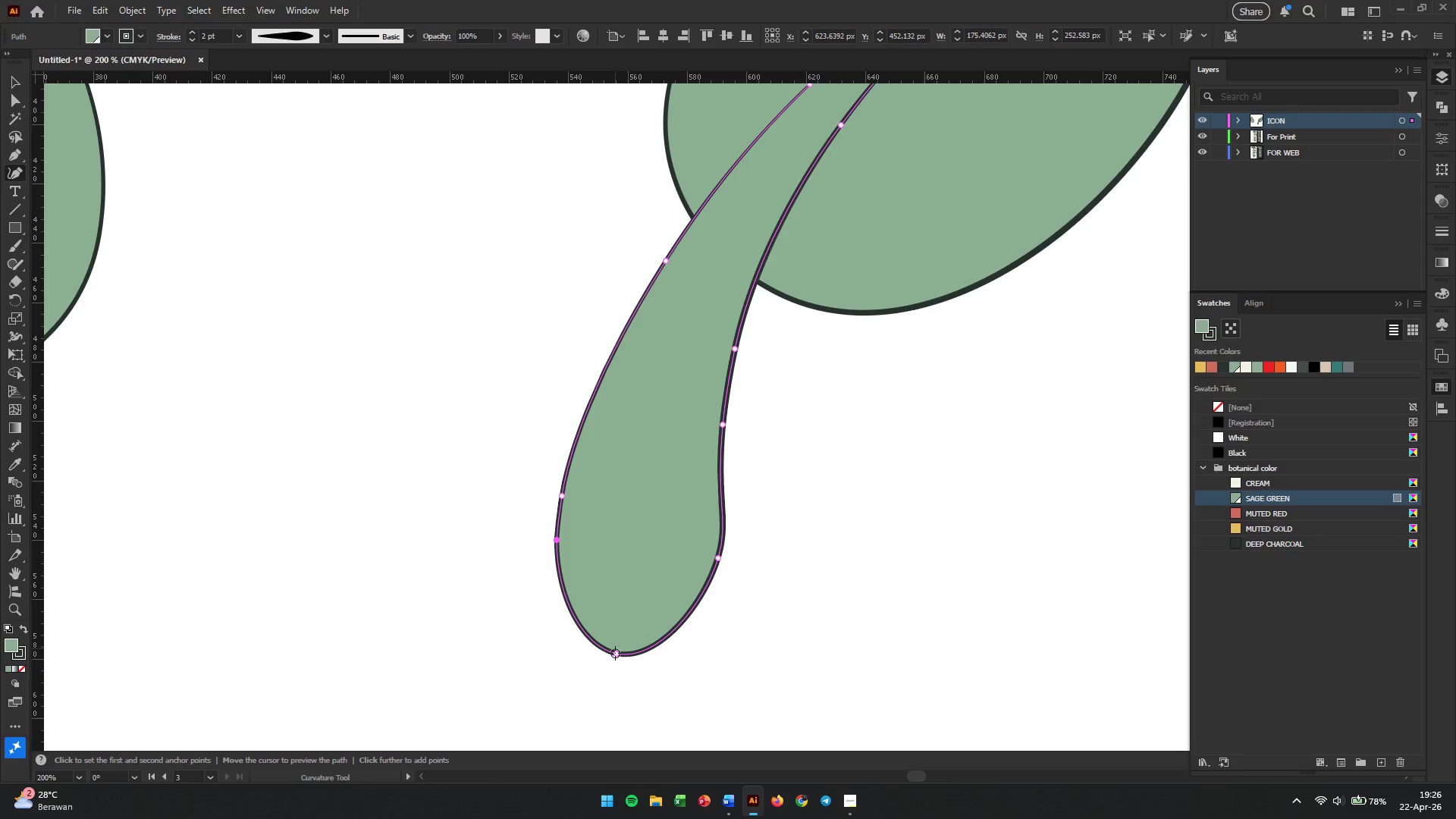 
left_click_drag(start_coordinate=[616, 653], to_coordinate=[620, 614])
 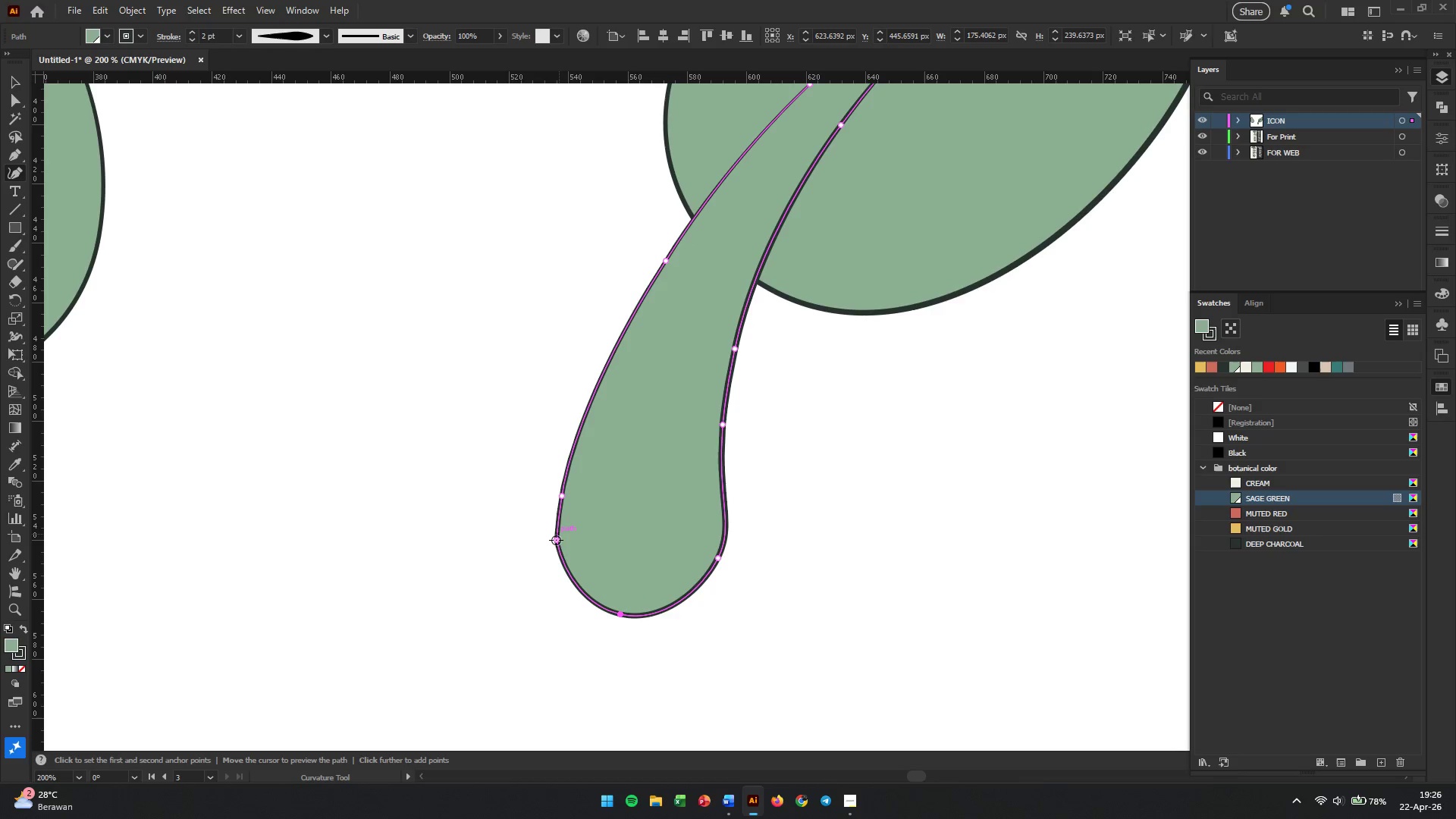 
left_click([556, 540])
 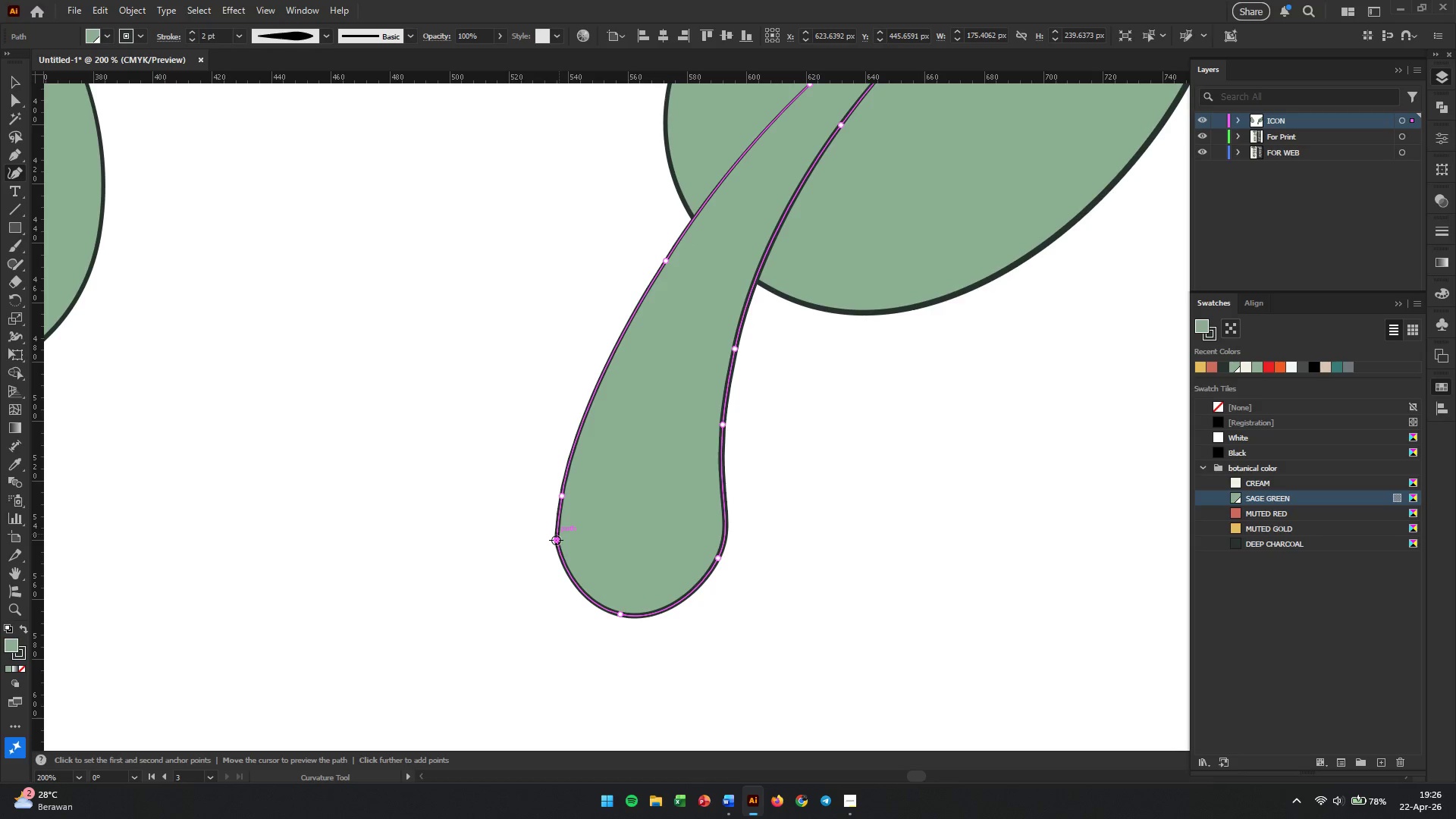 
key(Backspace)
 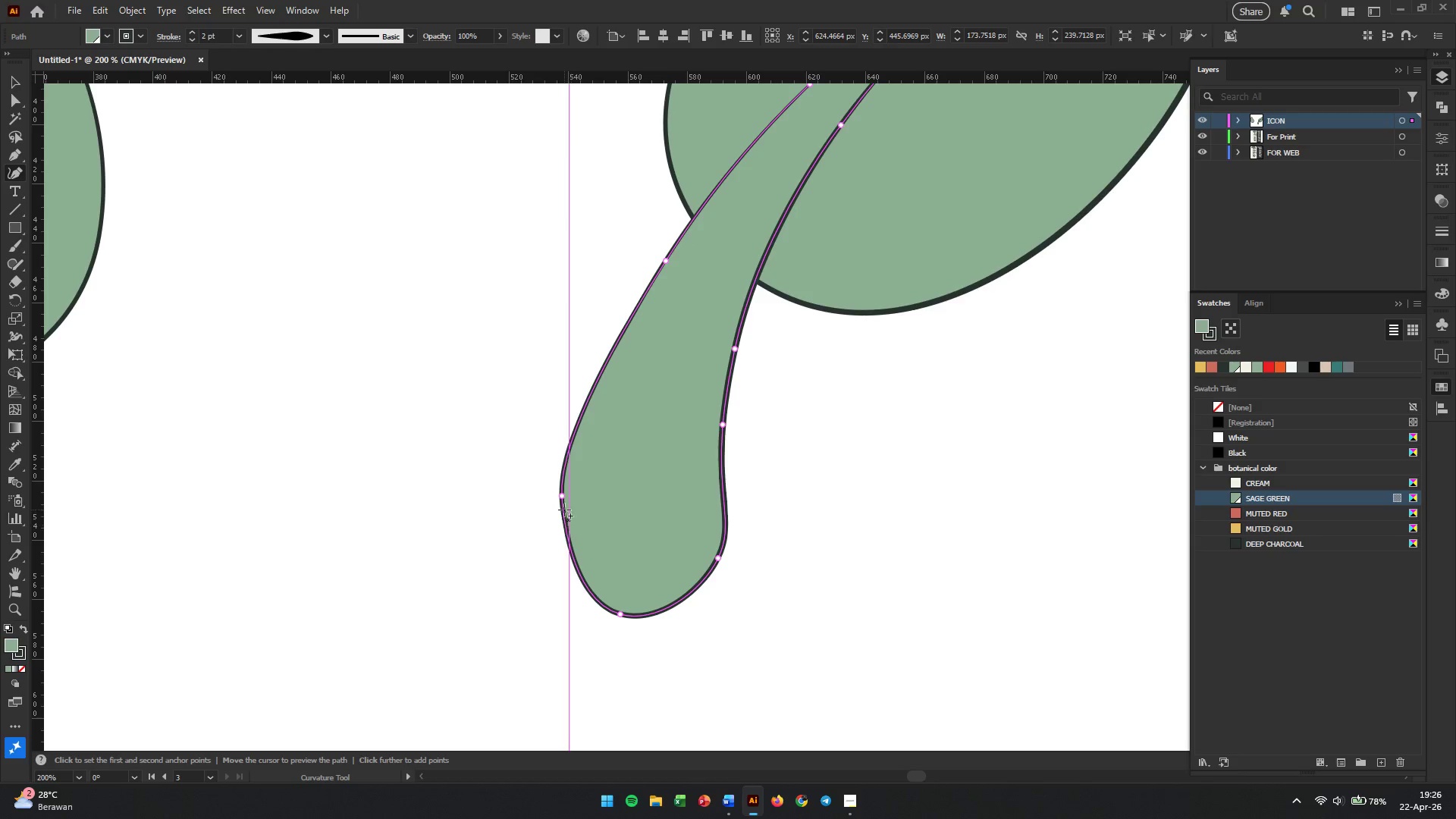 
left_click([563, 499])
 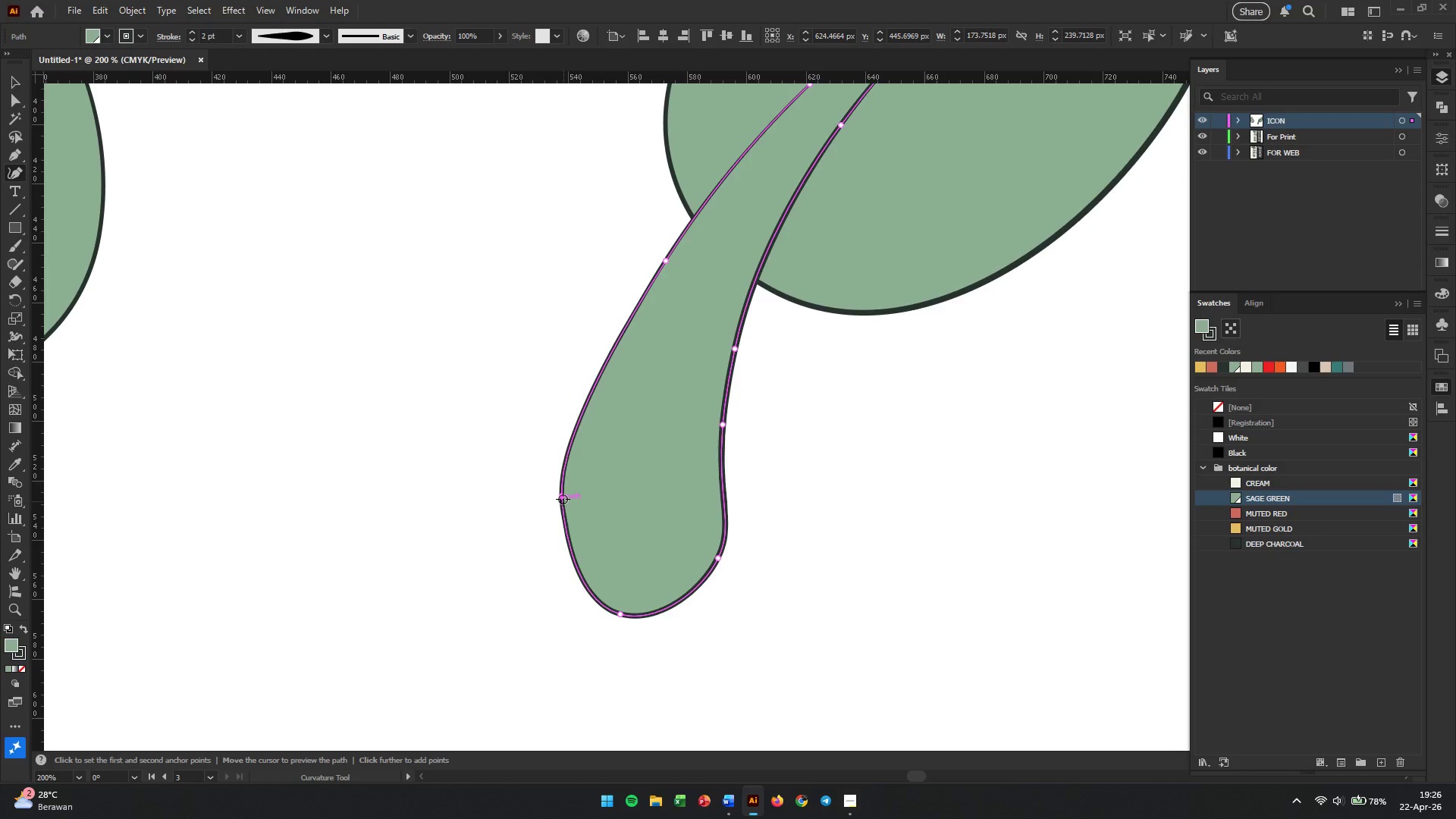 
left_click_drag(start_coordinate=[563, 499], to_coordinate=[553, 574])
 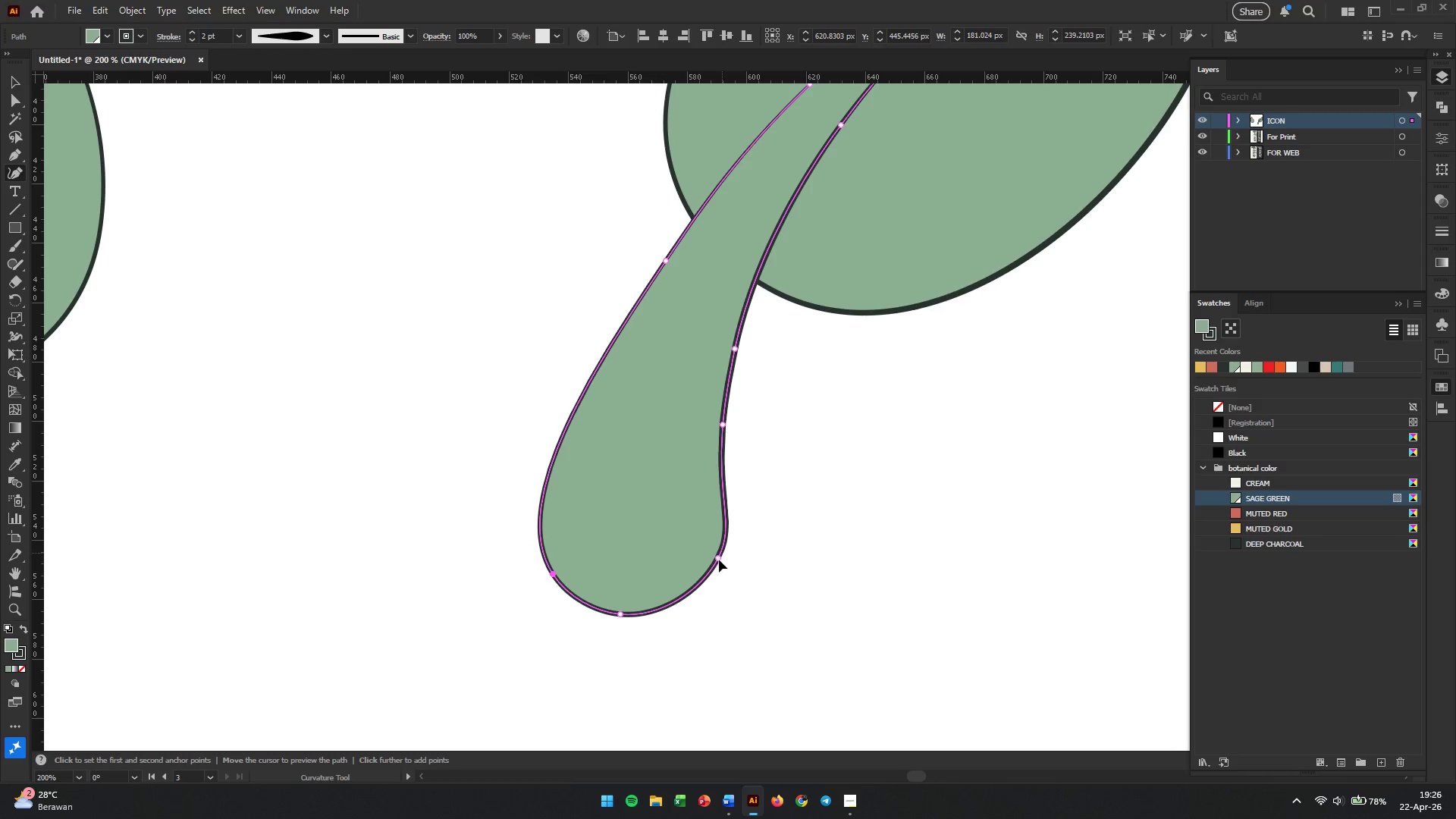 
wait(5.64)
 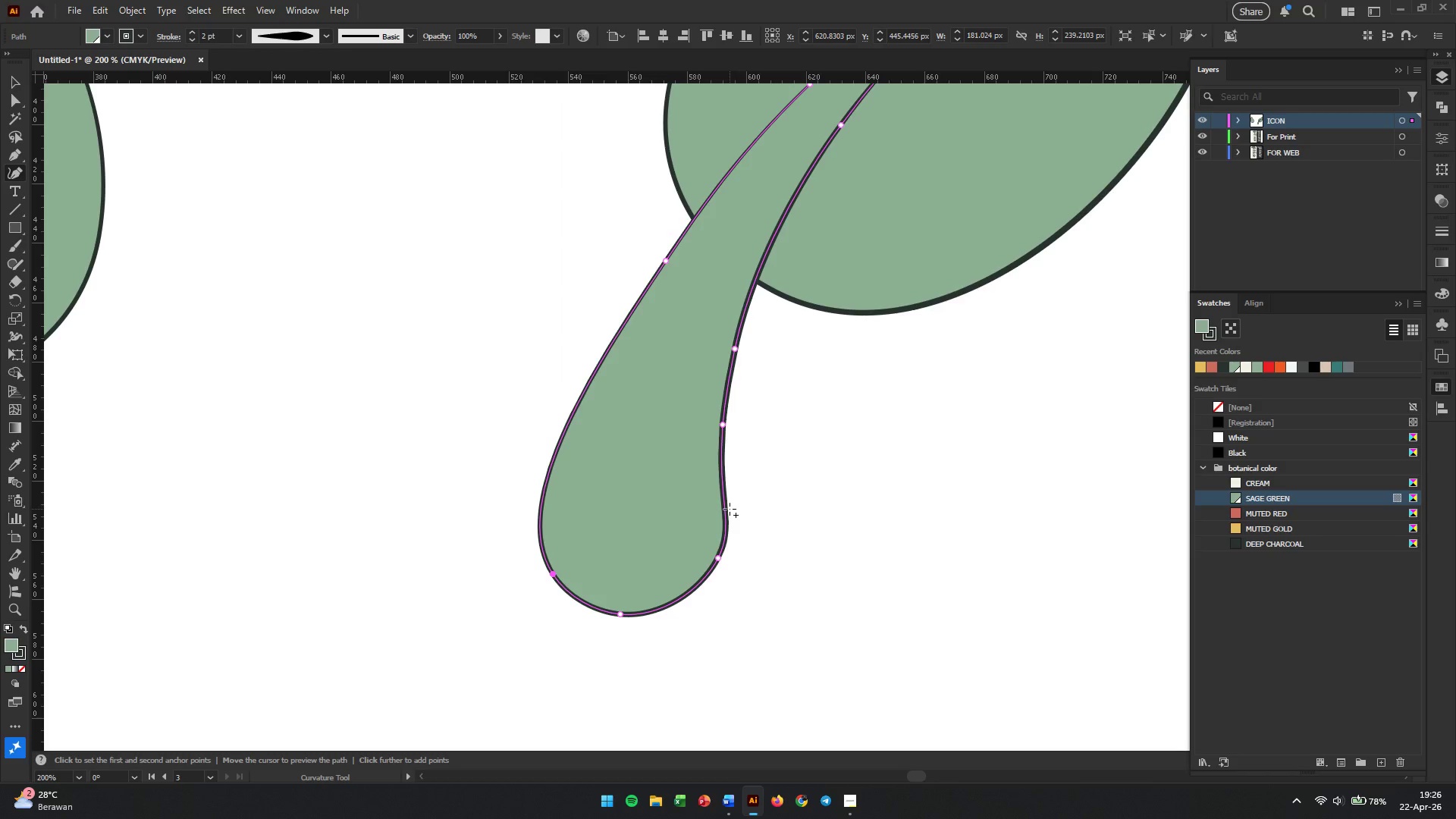 
scroll: coordinate [774, 522], scroll_direction: down, amount: 1.0
 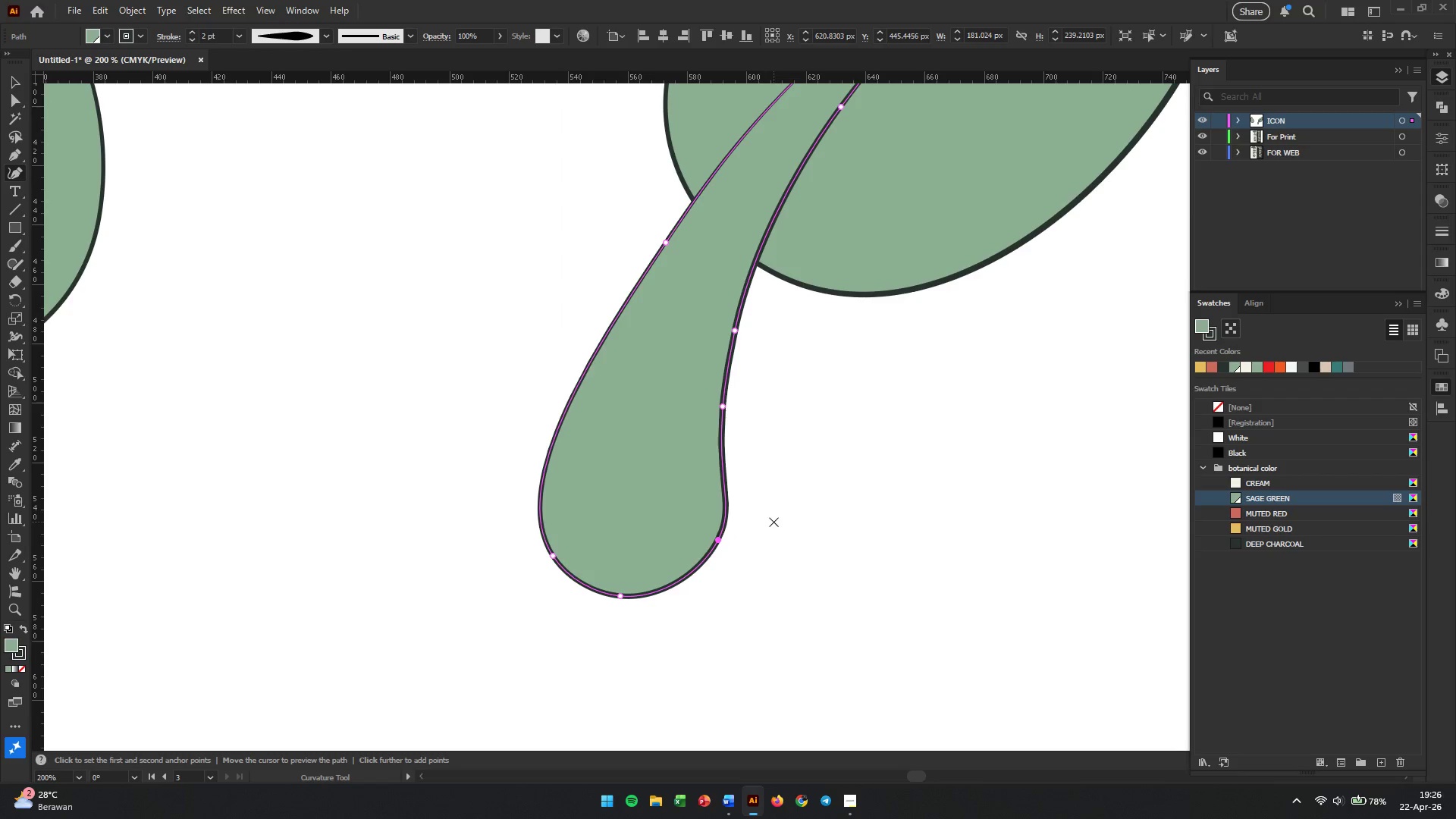 
scroll: coordinate [774, 522], scroll_direction: up, amount: 1.0
 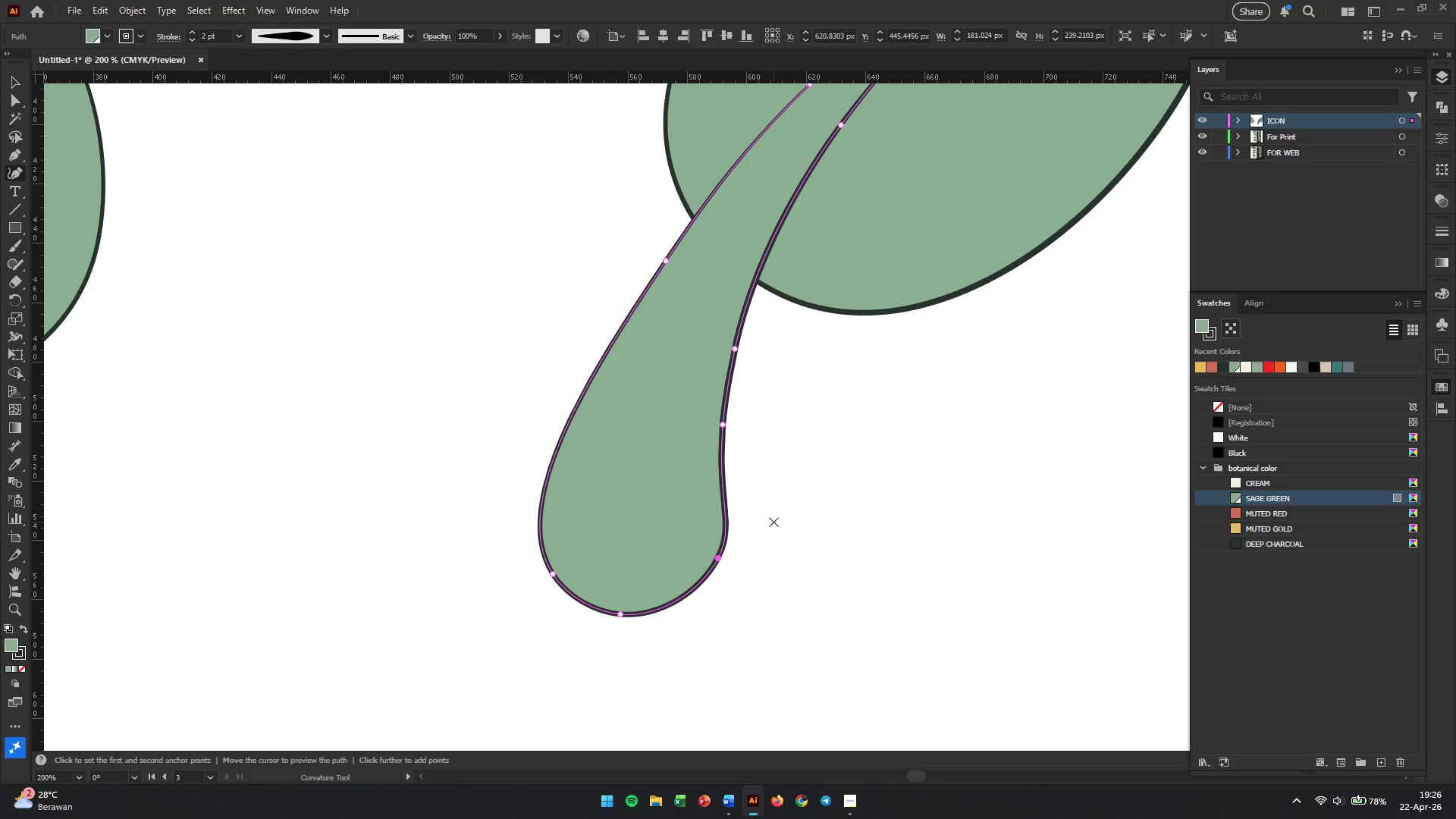 
hold_key(key=AltLeft, duration=0.42)
scroll: coordinate [774, 522], scroll_direction: down, amount: 2.0
 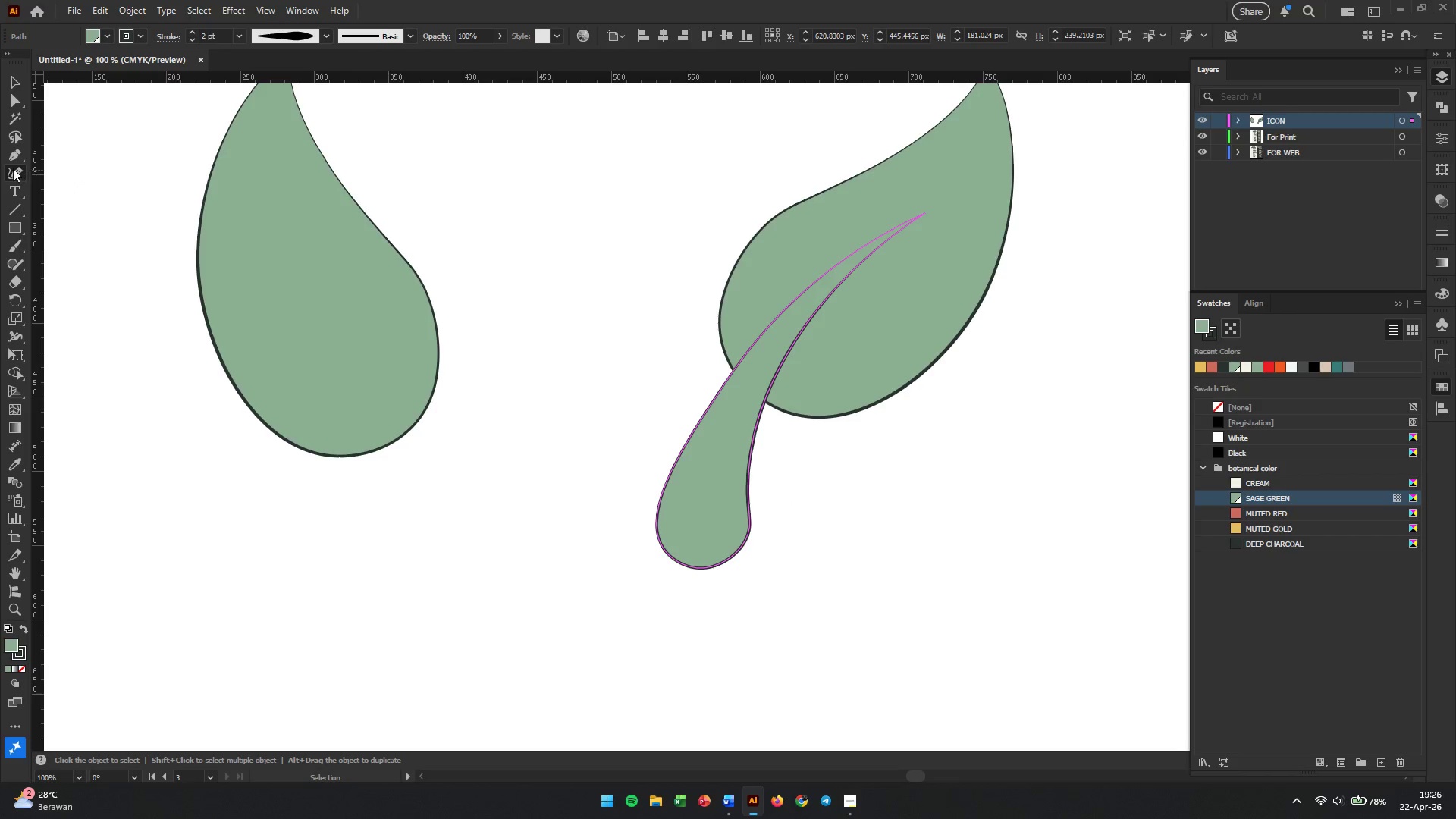 
left_click([16, 84])
 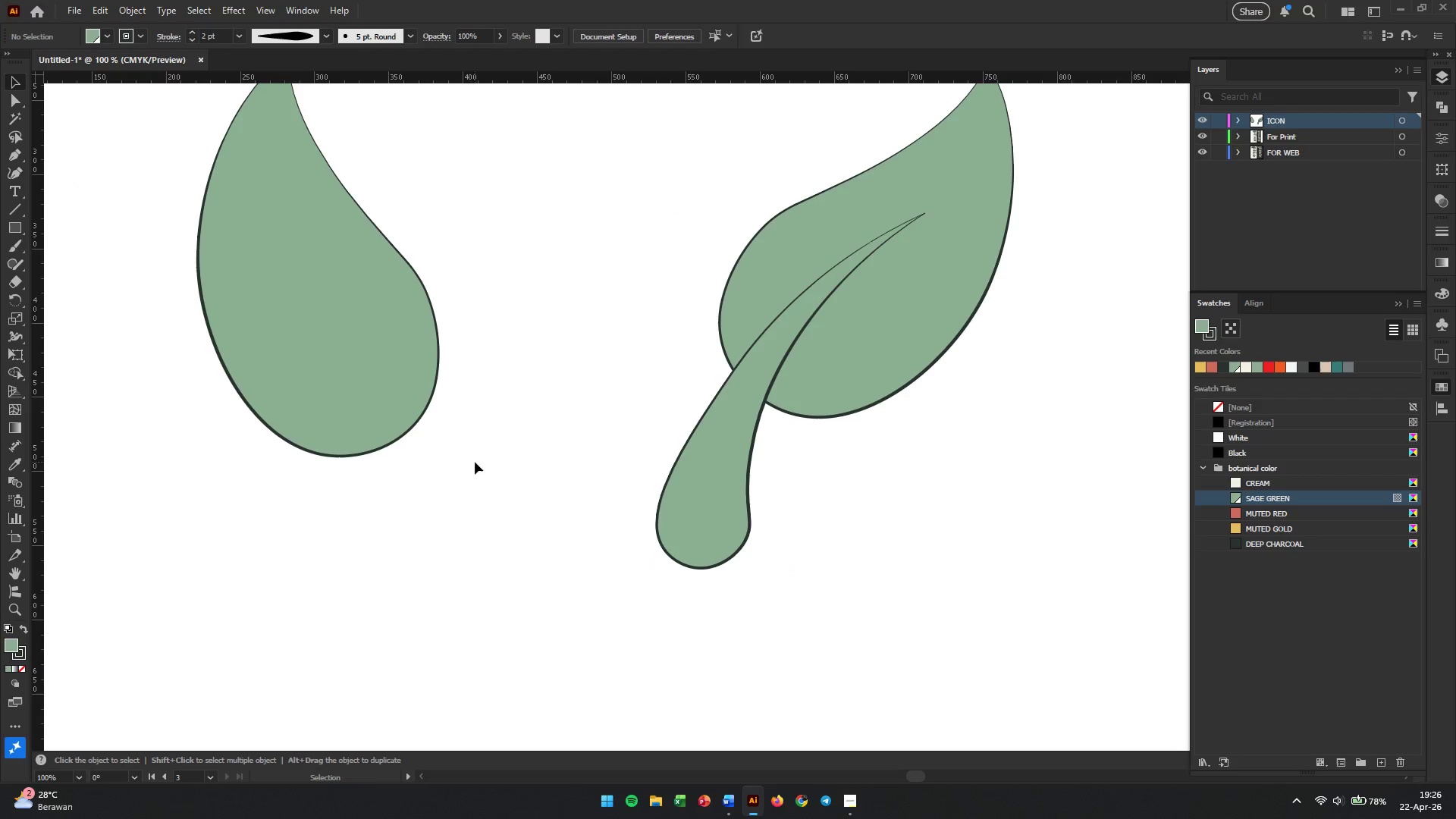 
hold_key(key=AltLeft, duration=2.03)
scroll: coordinate [599, 449], scroll_direction: down, amount: 1.0
 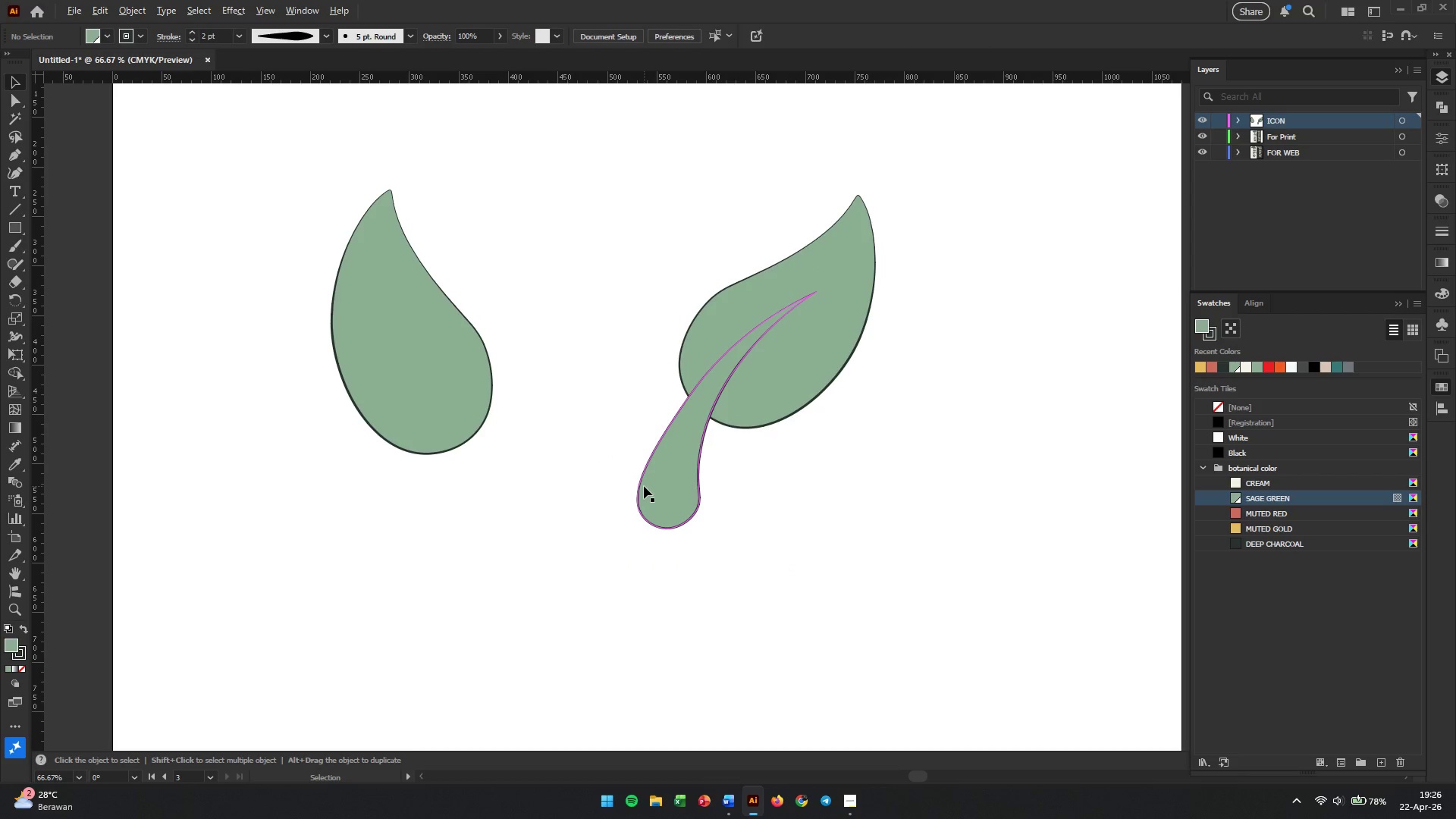 
scroll: coordinate [644, 486], scroll_direction: up, amount: 3.0
 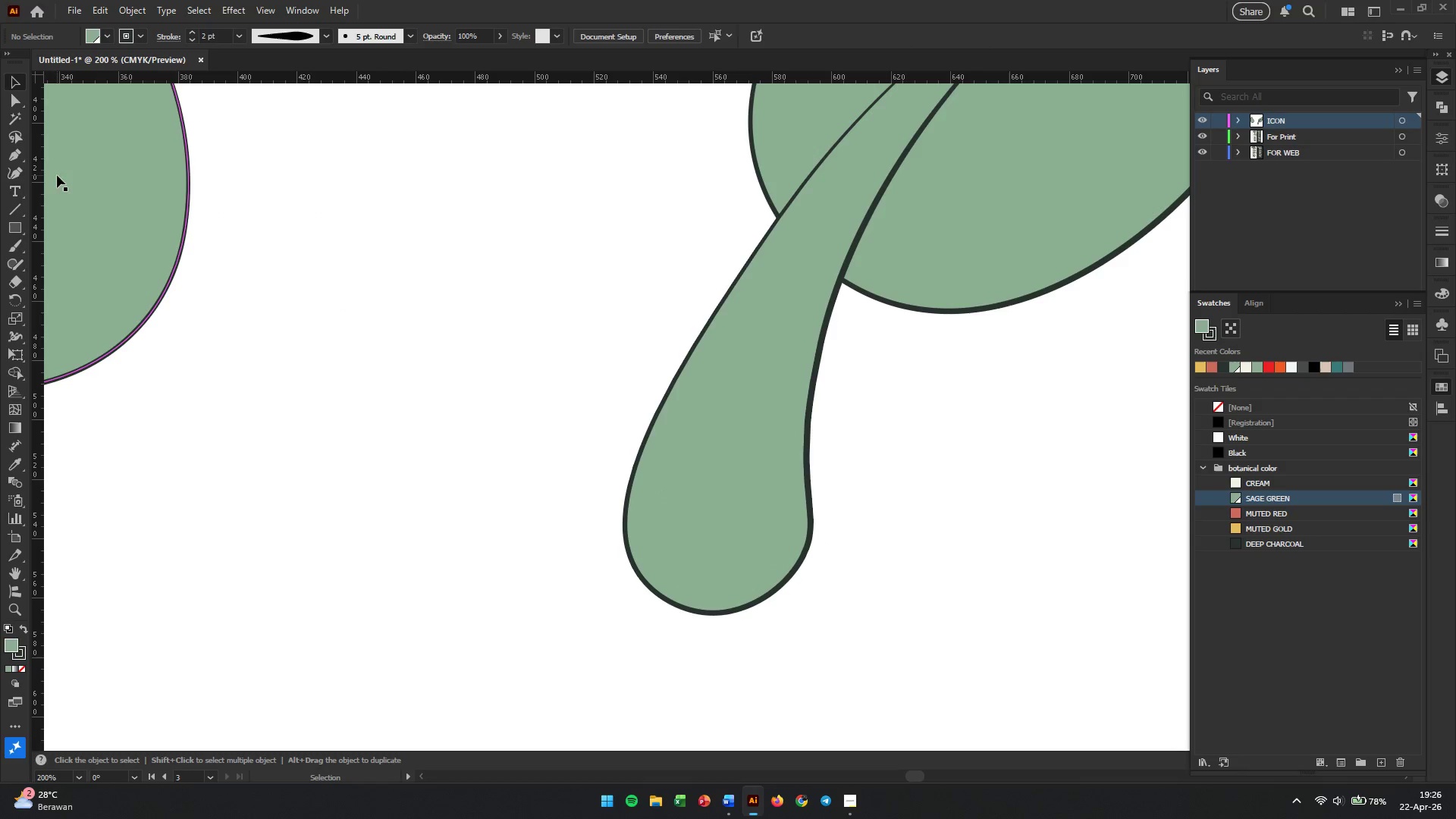 
left_click([12, 158])
 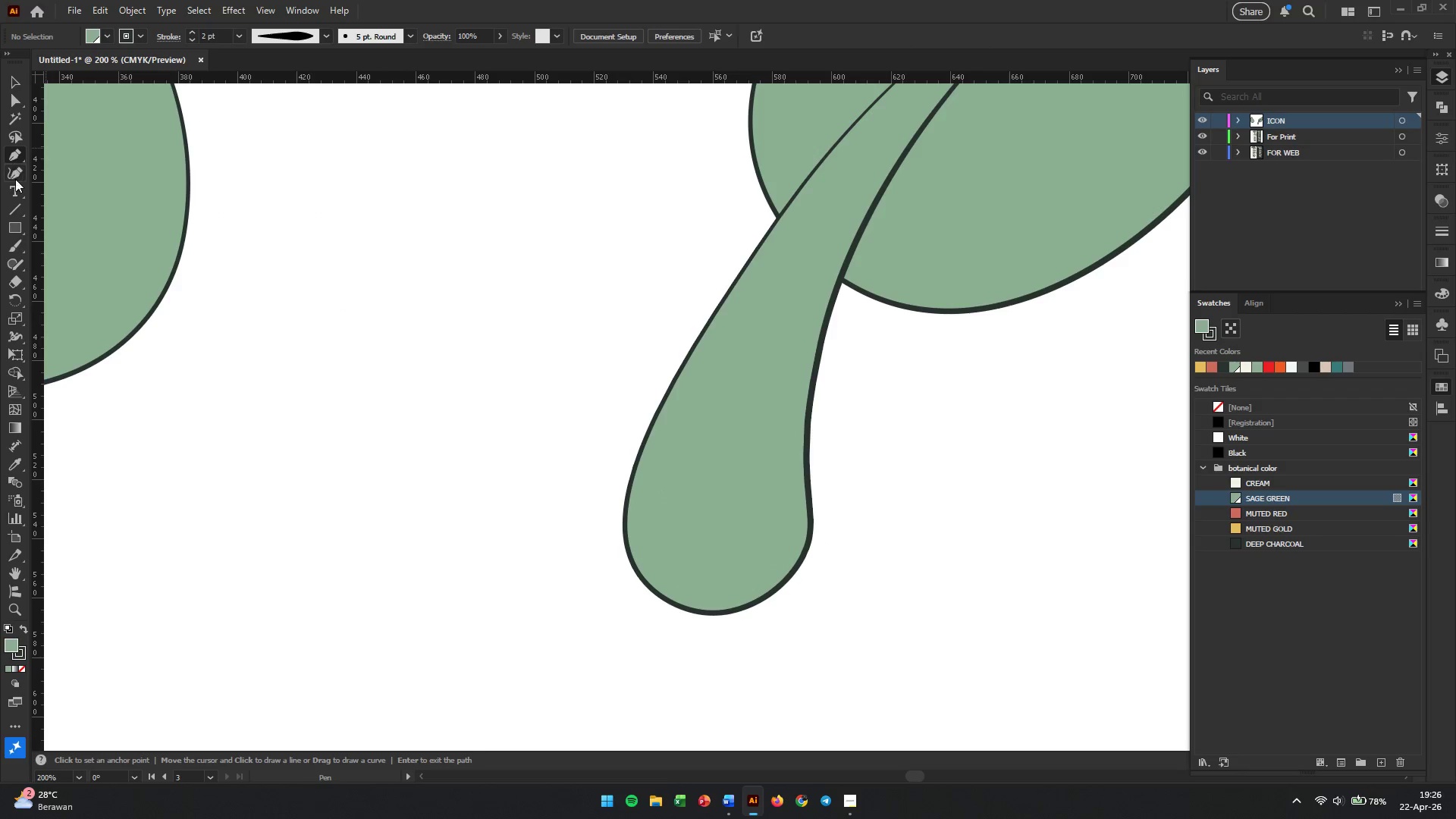 
left_click([15, 179])
 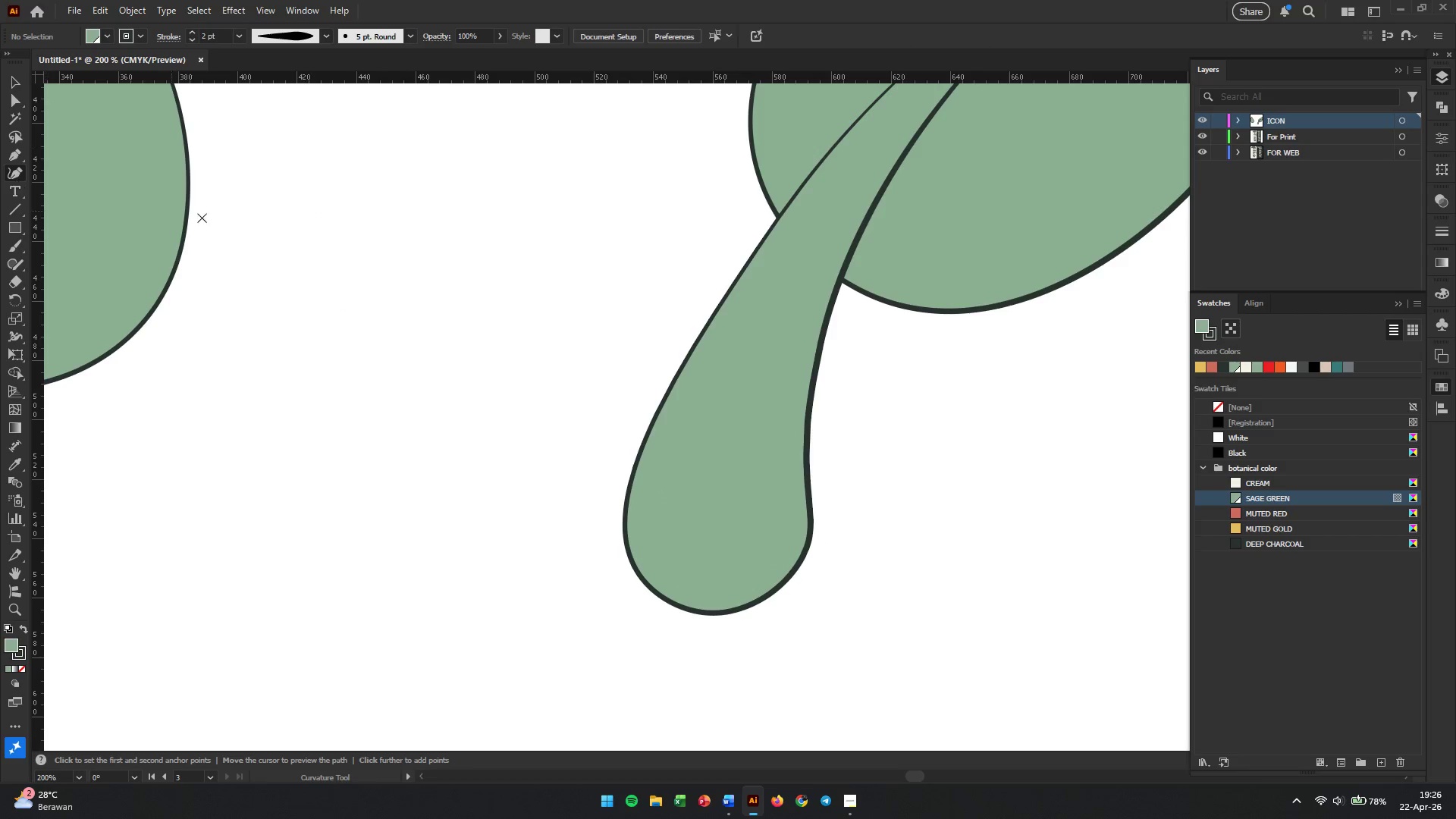 
hold_key(key=AltLeft, duration=0.5)
scroll: coordinate [929, 515], scroll_direction: up, amount: 2.0
 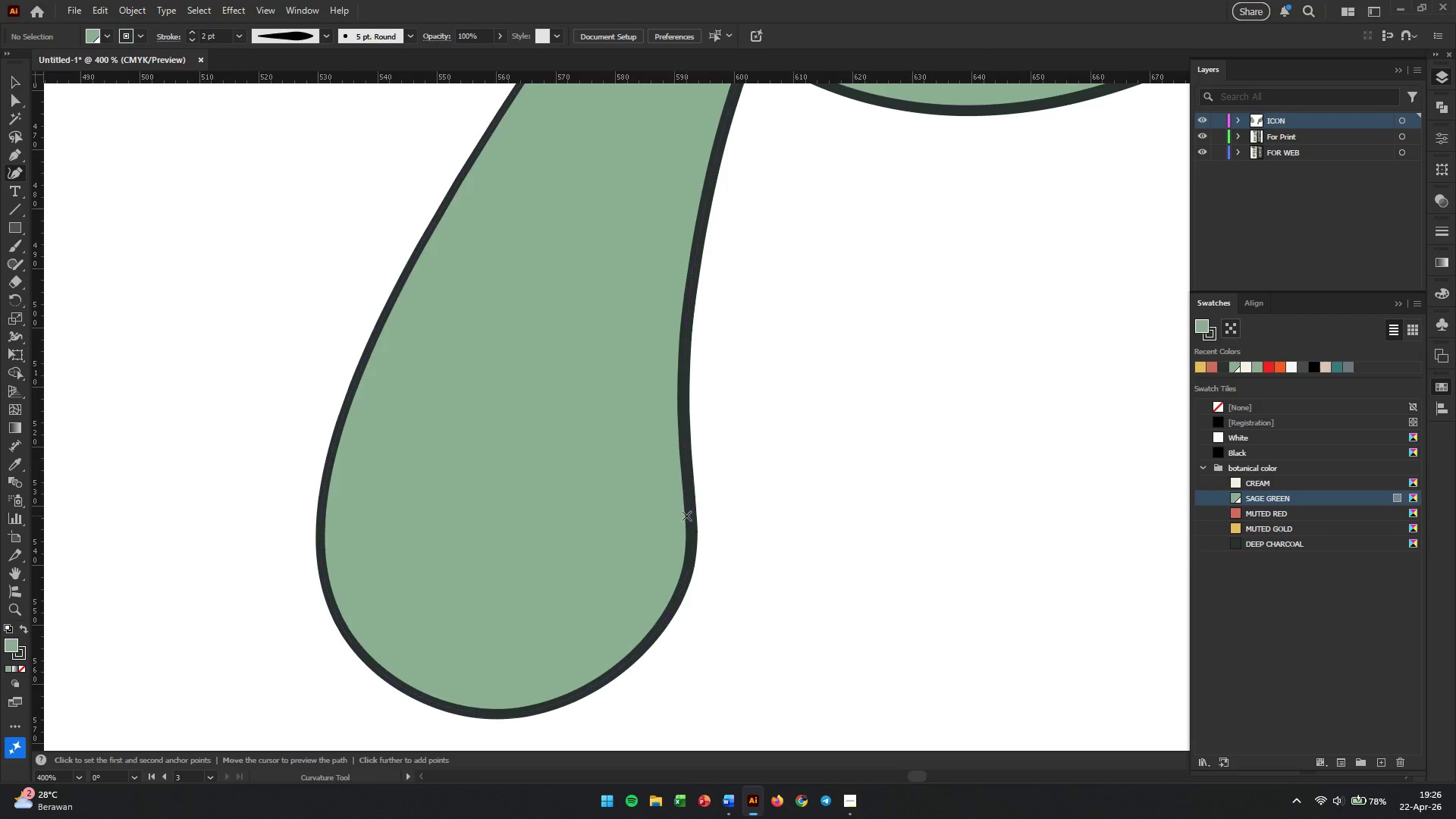 
left_click([689, 516])
 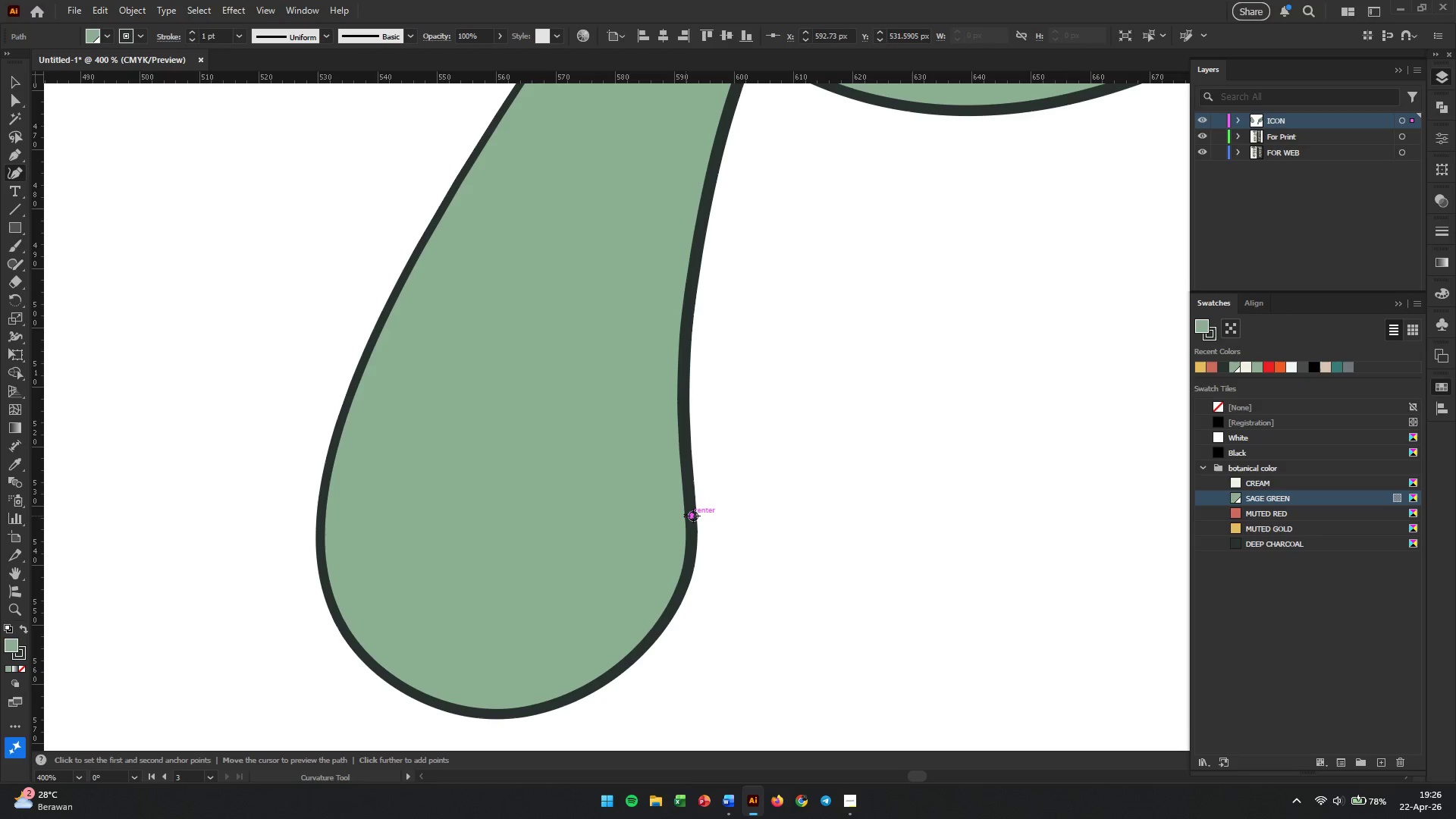 
left_click([690, 516])
 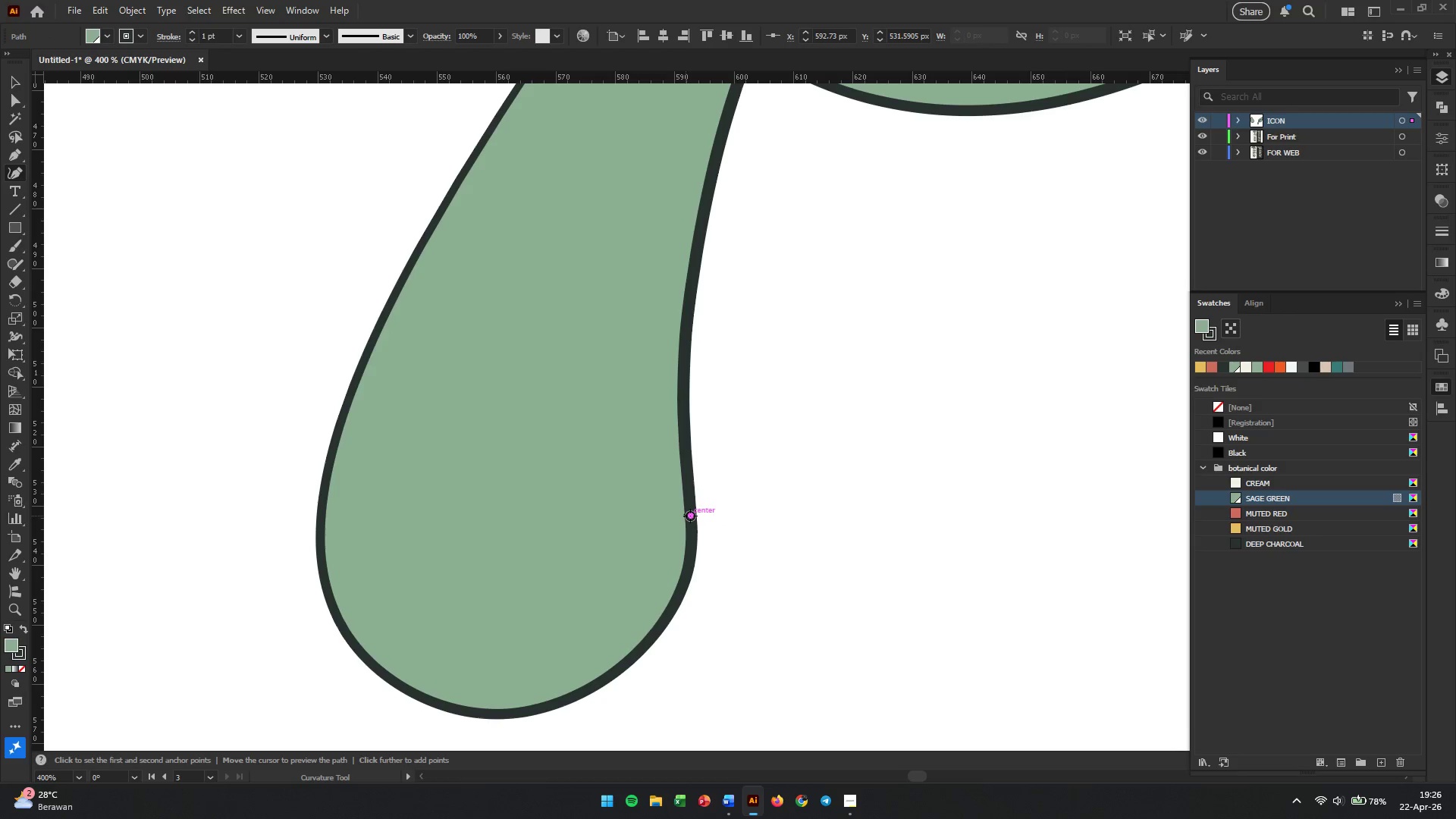 
key(Backspace)
 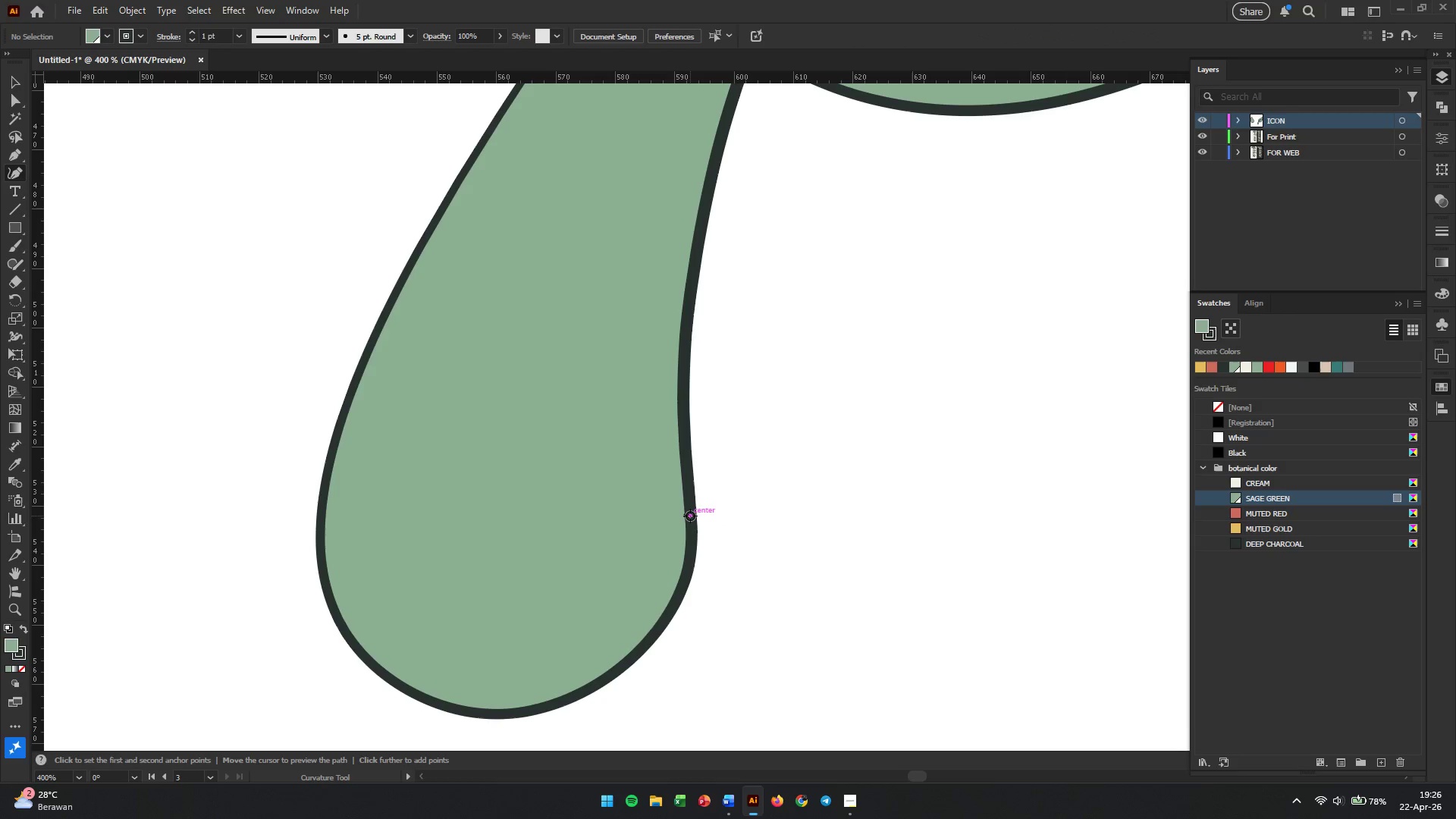 
hold_key(key=AltLeft, duration=0.78)
scroll: coordinate [690, 516], scroll_direction: down, amount: 5.0
 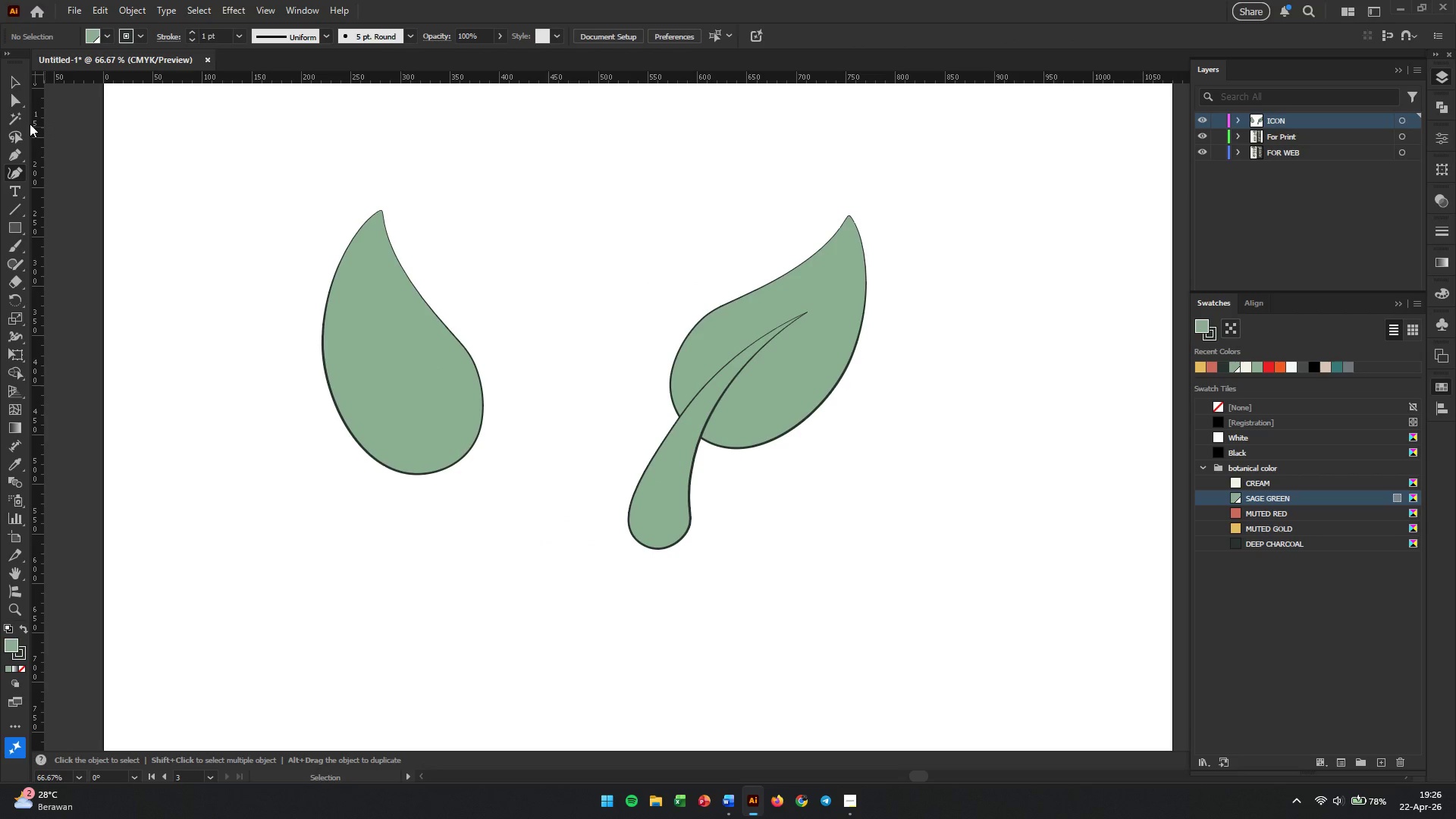 
left_click([12, 100])
 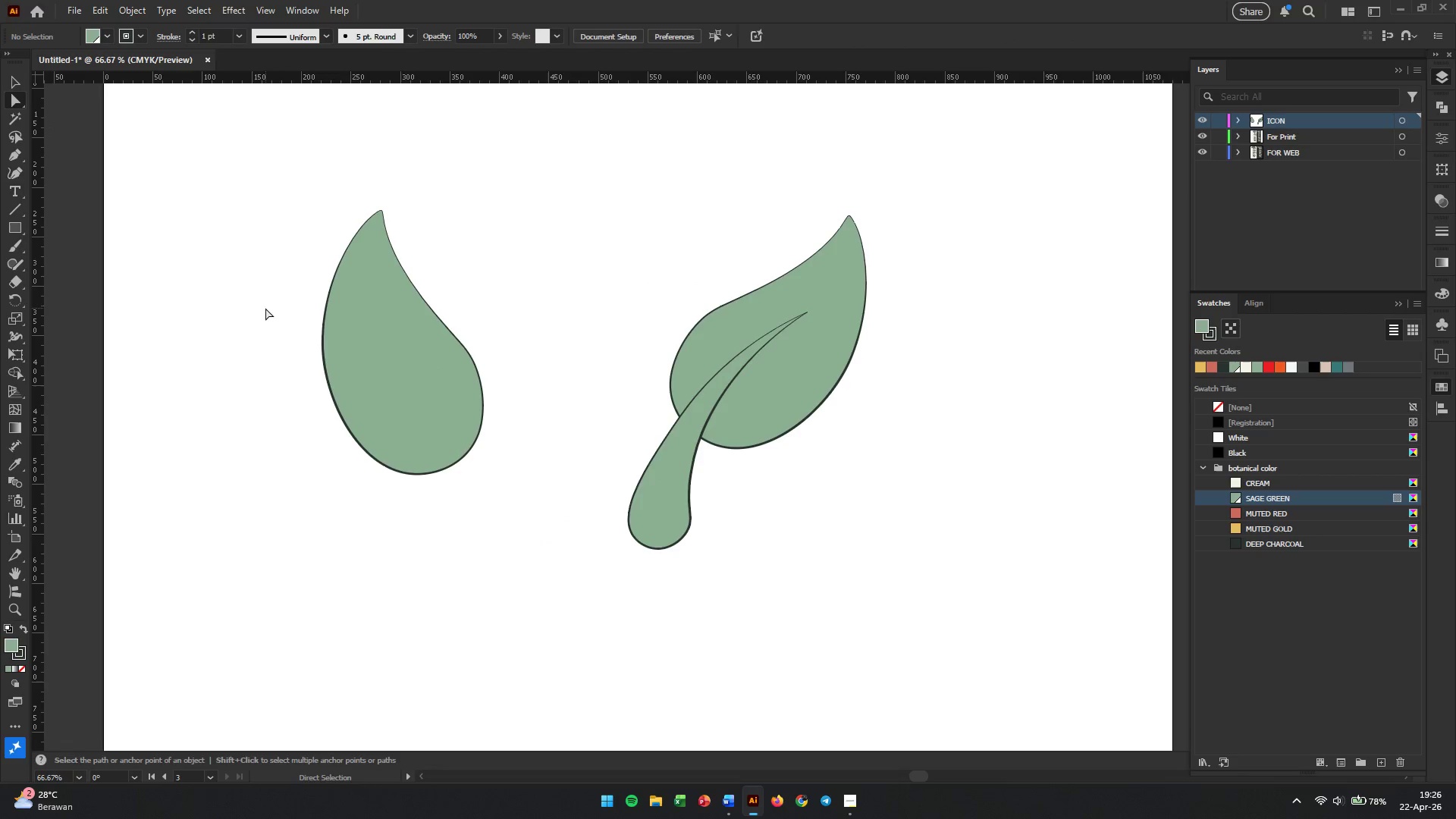 
hold_key(key=AltLeft, duration=0.62)
scroll: coordinate [664, 519], scroll_direction: up, amount: 2.0
 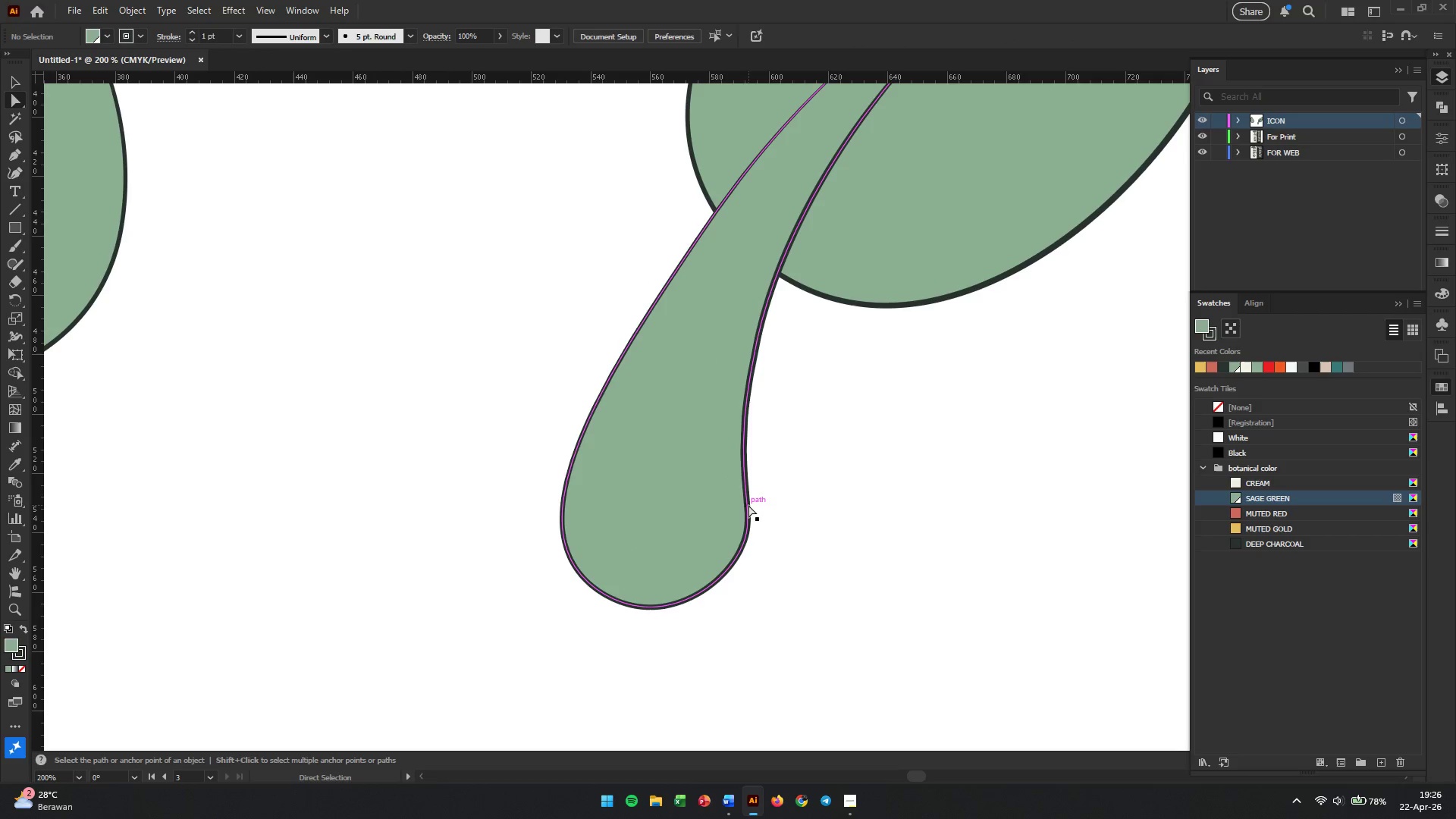 
left_click([748, 505])
 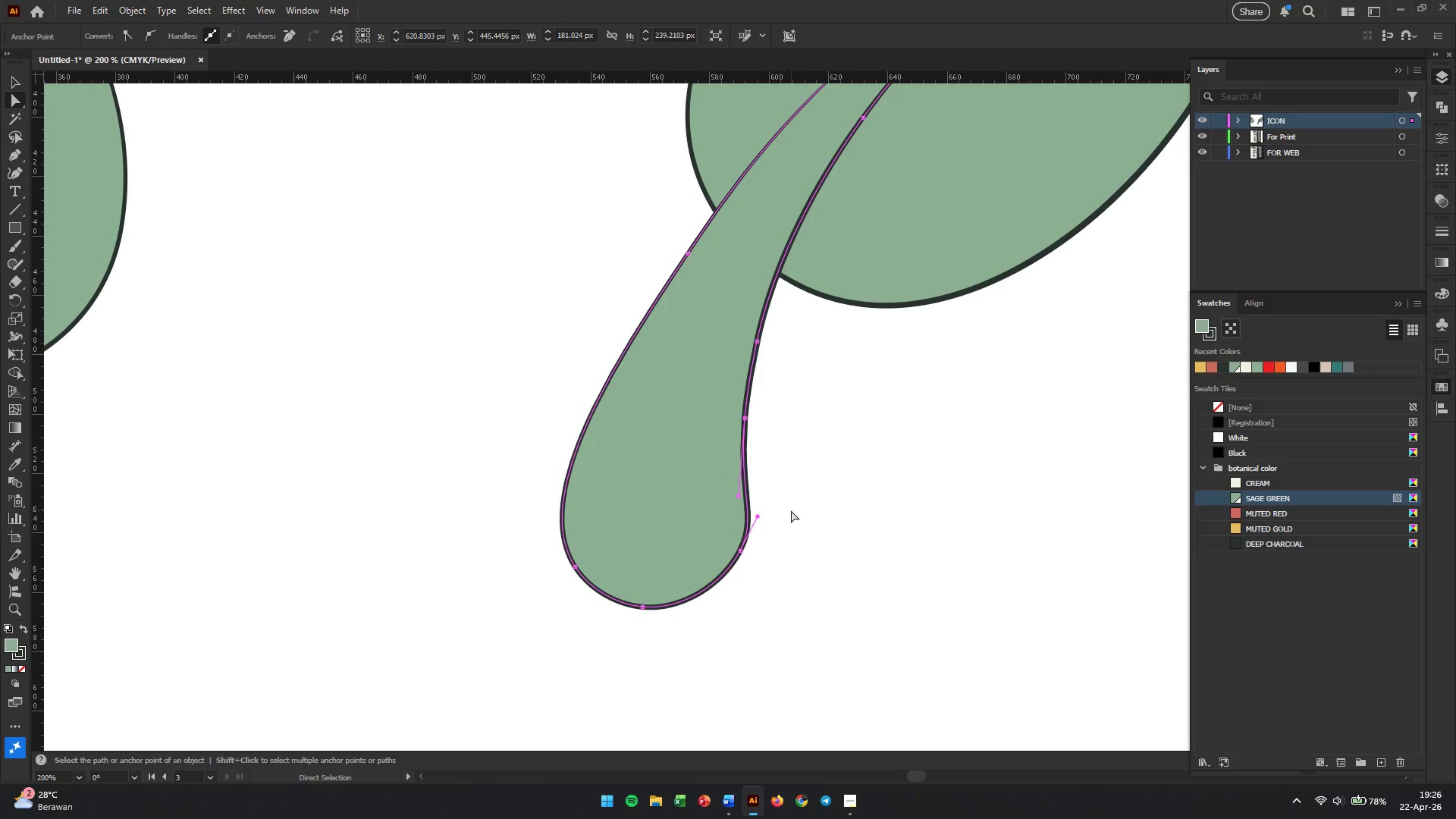 
hold_key(key=AltLeft, duration=0.36)
scroll: coordinate [774, 508], scroll_direction: up, amount: 2.0
 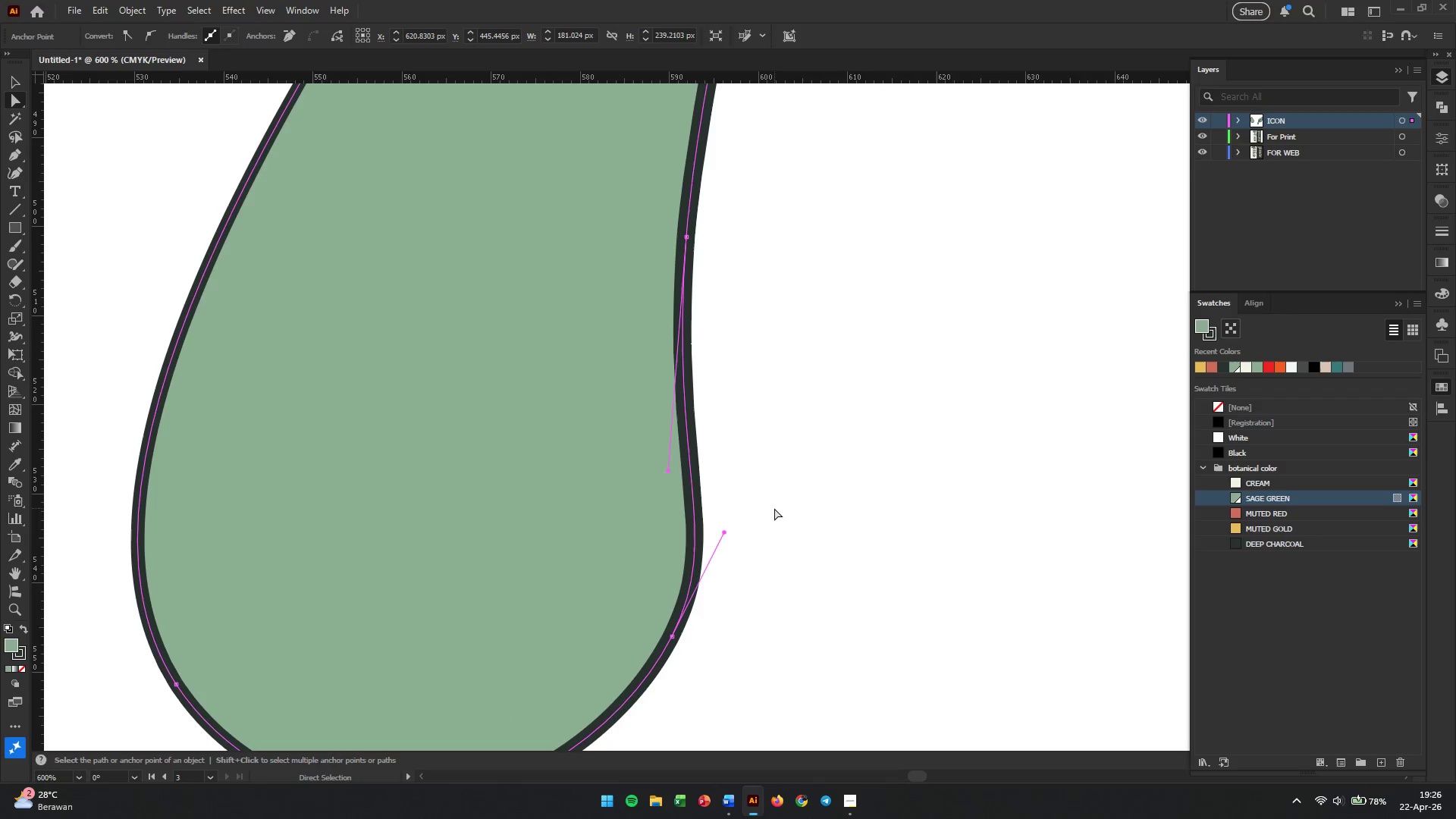 
hold_key(key=AltLeft, duration=0.31)
scroll: coordinate [774, 508], scroll_direction: down, amount: 1.0
 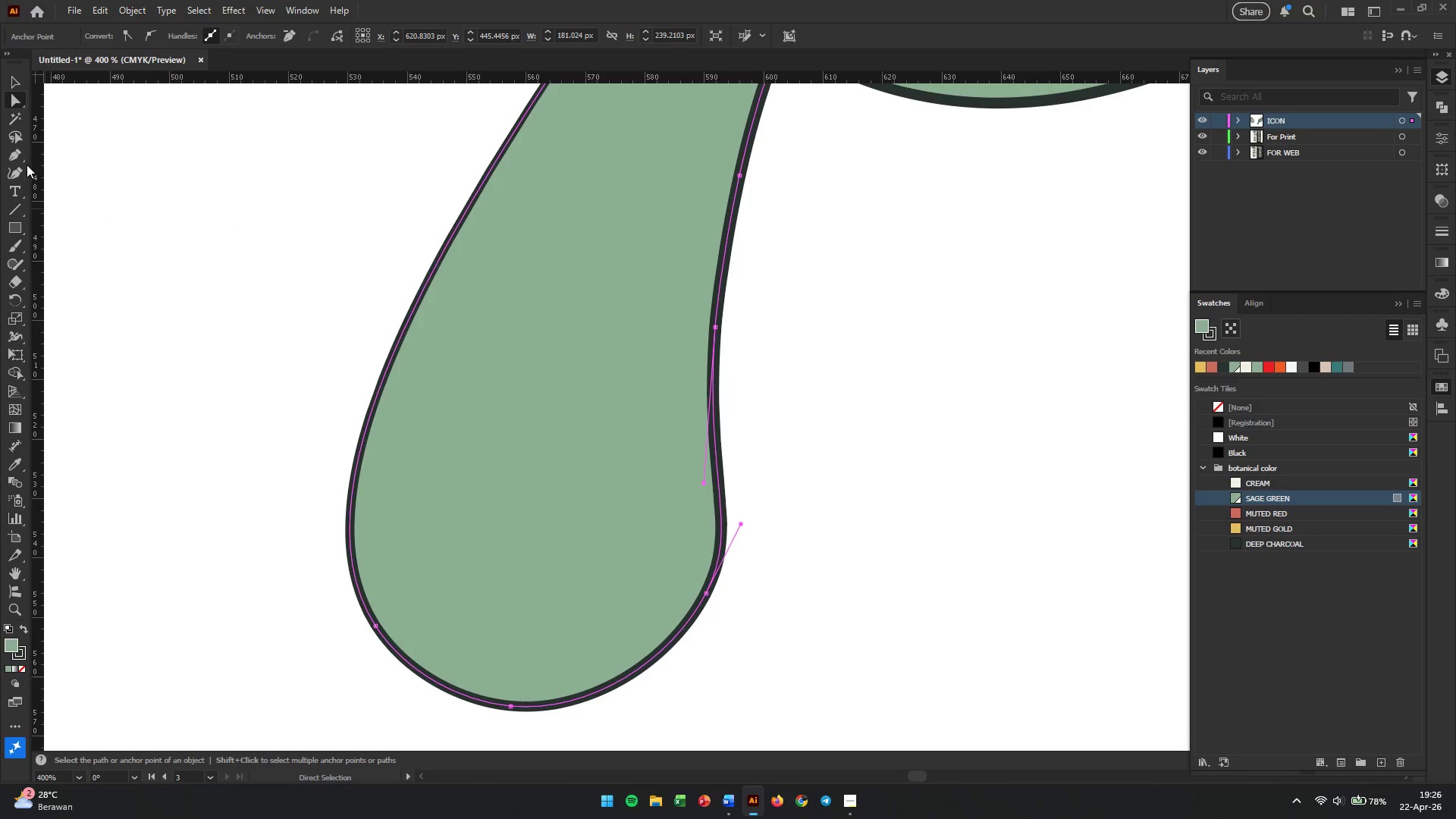 
left_click([20, 172])
 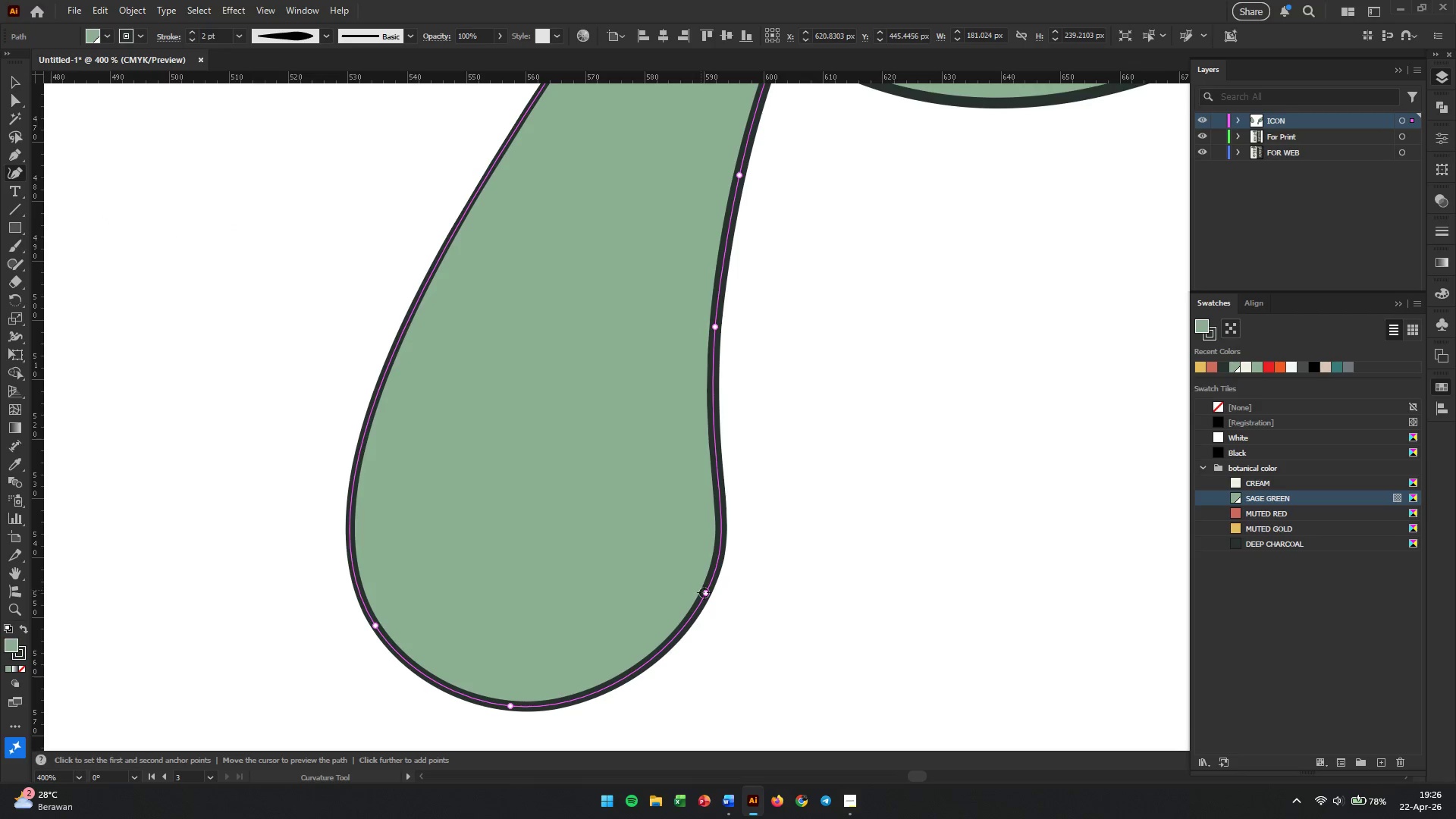 
left_click_drag(start_coordinate=[706, 593], to_coordinate=[723, 471])
 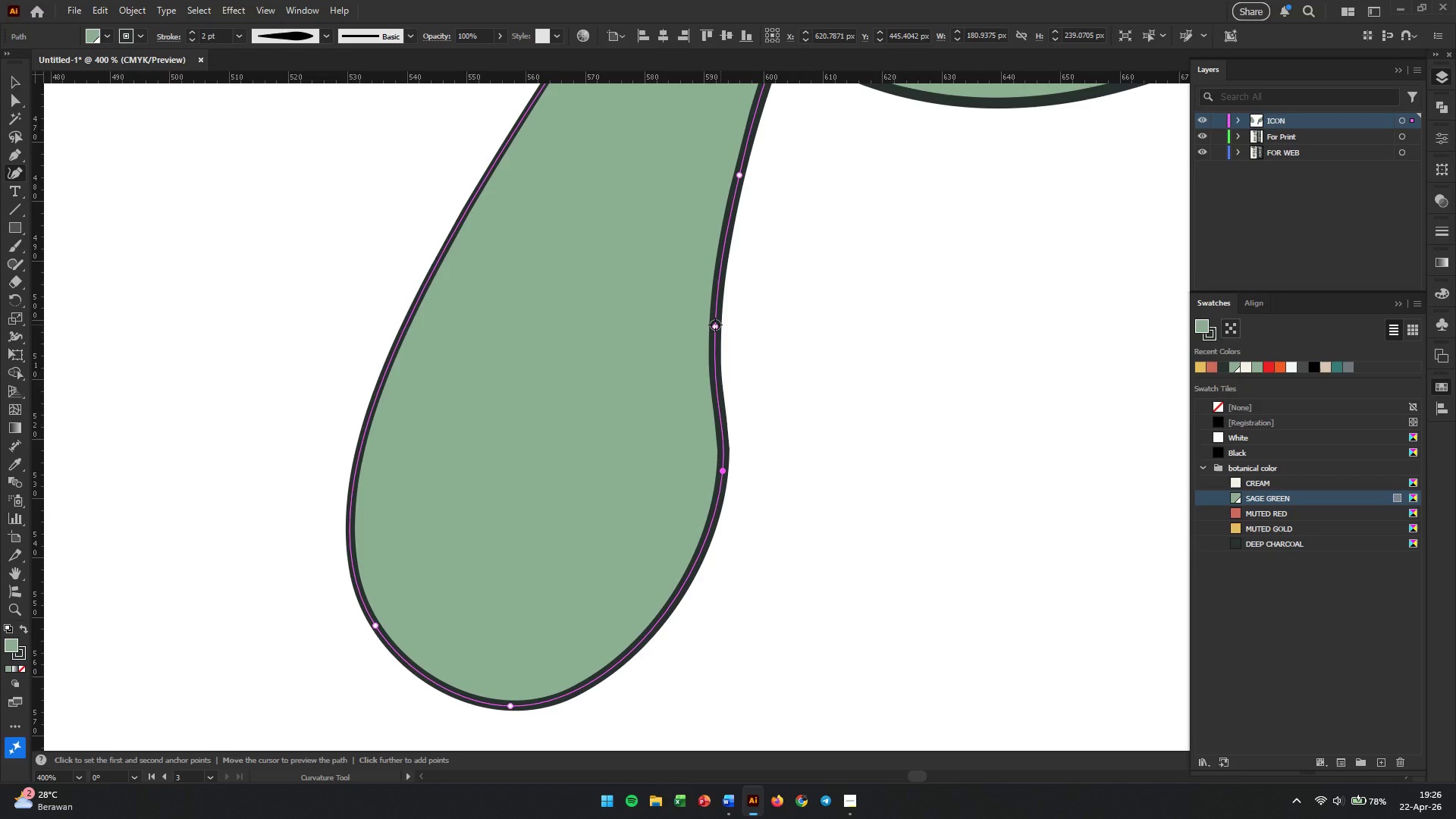 
left_click_drag(start_coordinate=[715, 325], to_coordinate=[704, 306])
 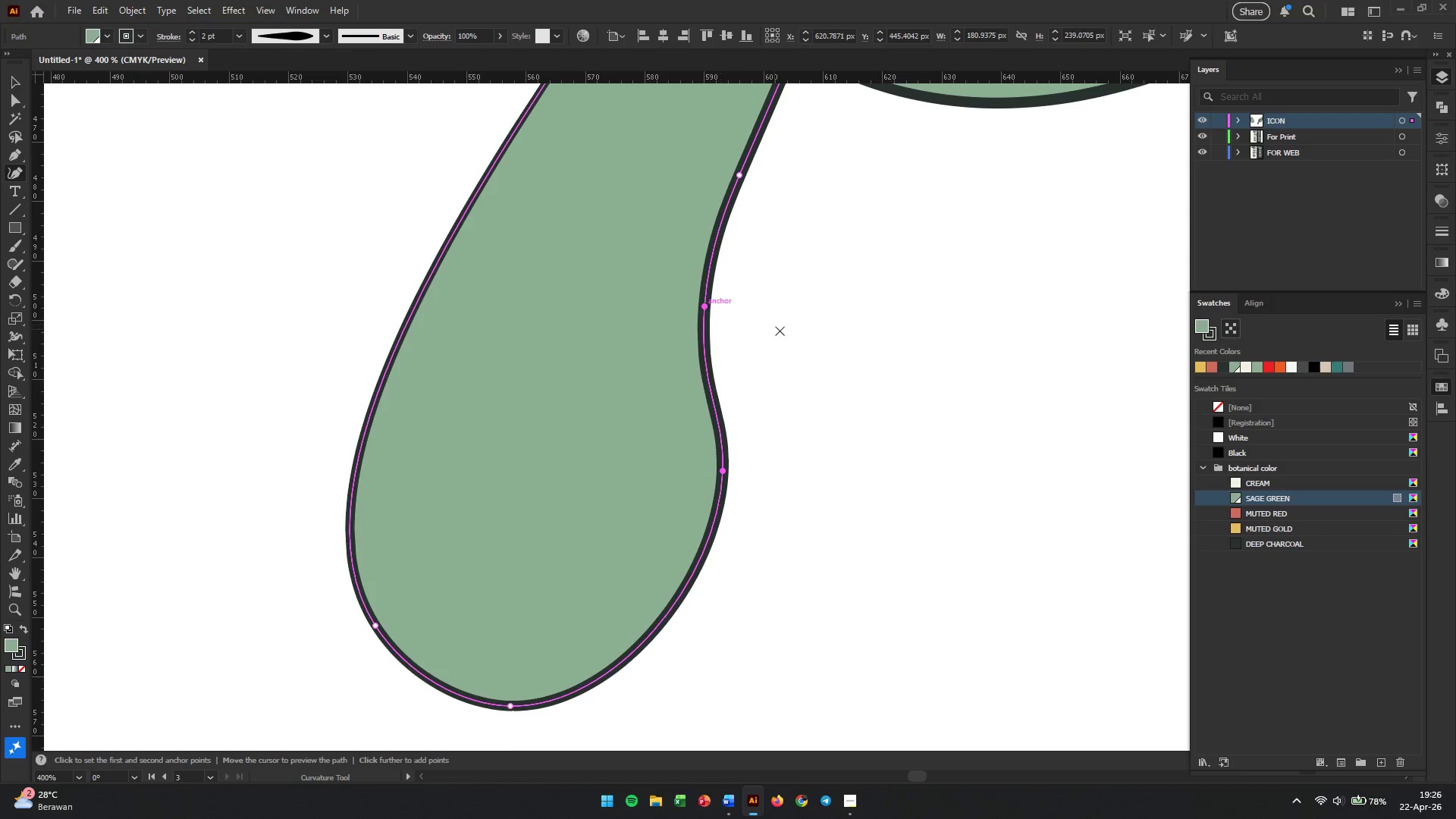 
scroll: coordinate [814, 450], scroll_direction: up, amount: 14.0
 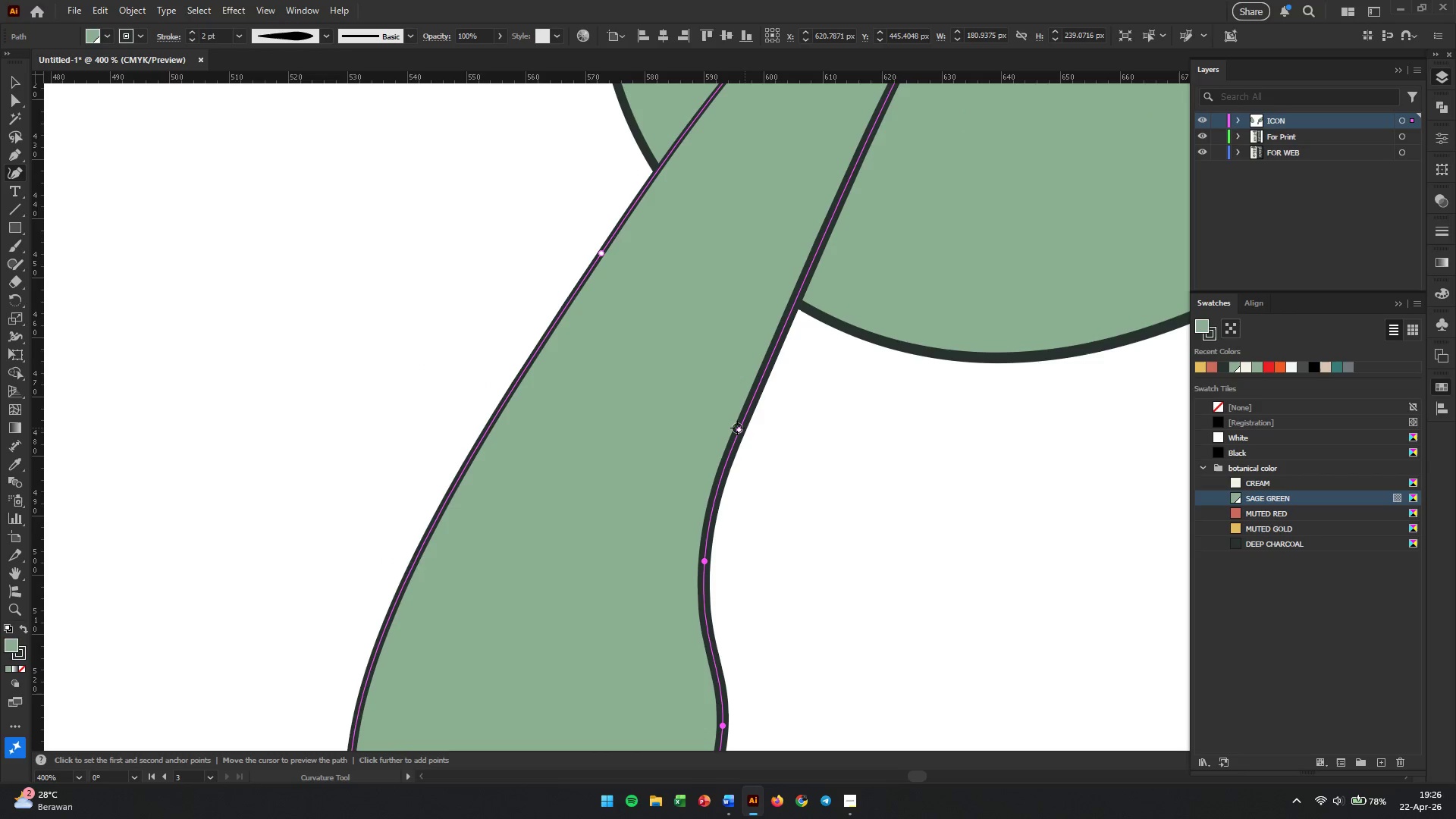 
left_click_drag(start_coordinate=[737, 428], to_coordinate=[732, 375])
 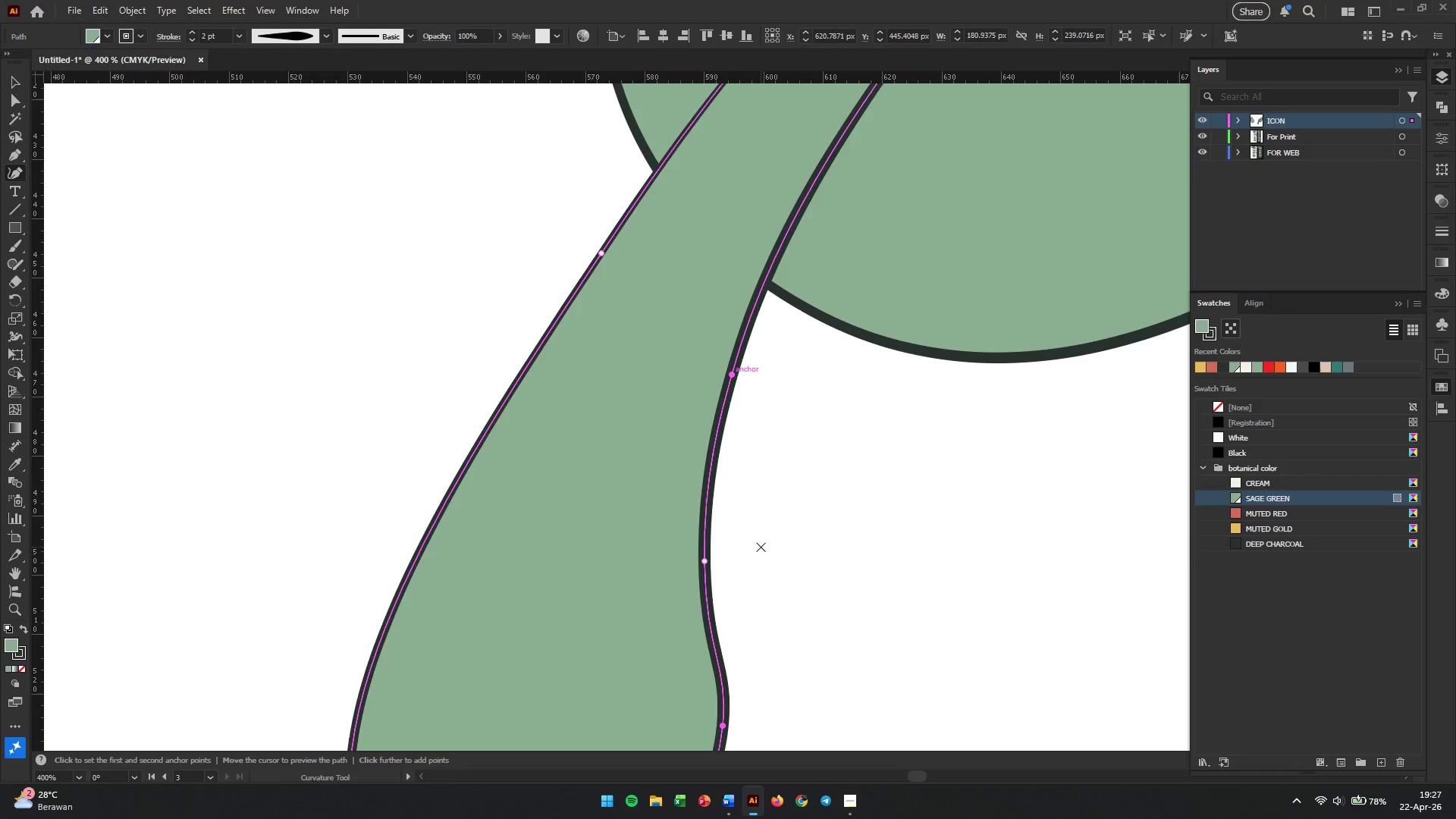 
scroll: coordinate [642, 675], scroll_direction: down, amount: 15.0
 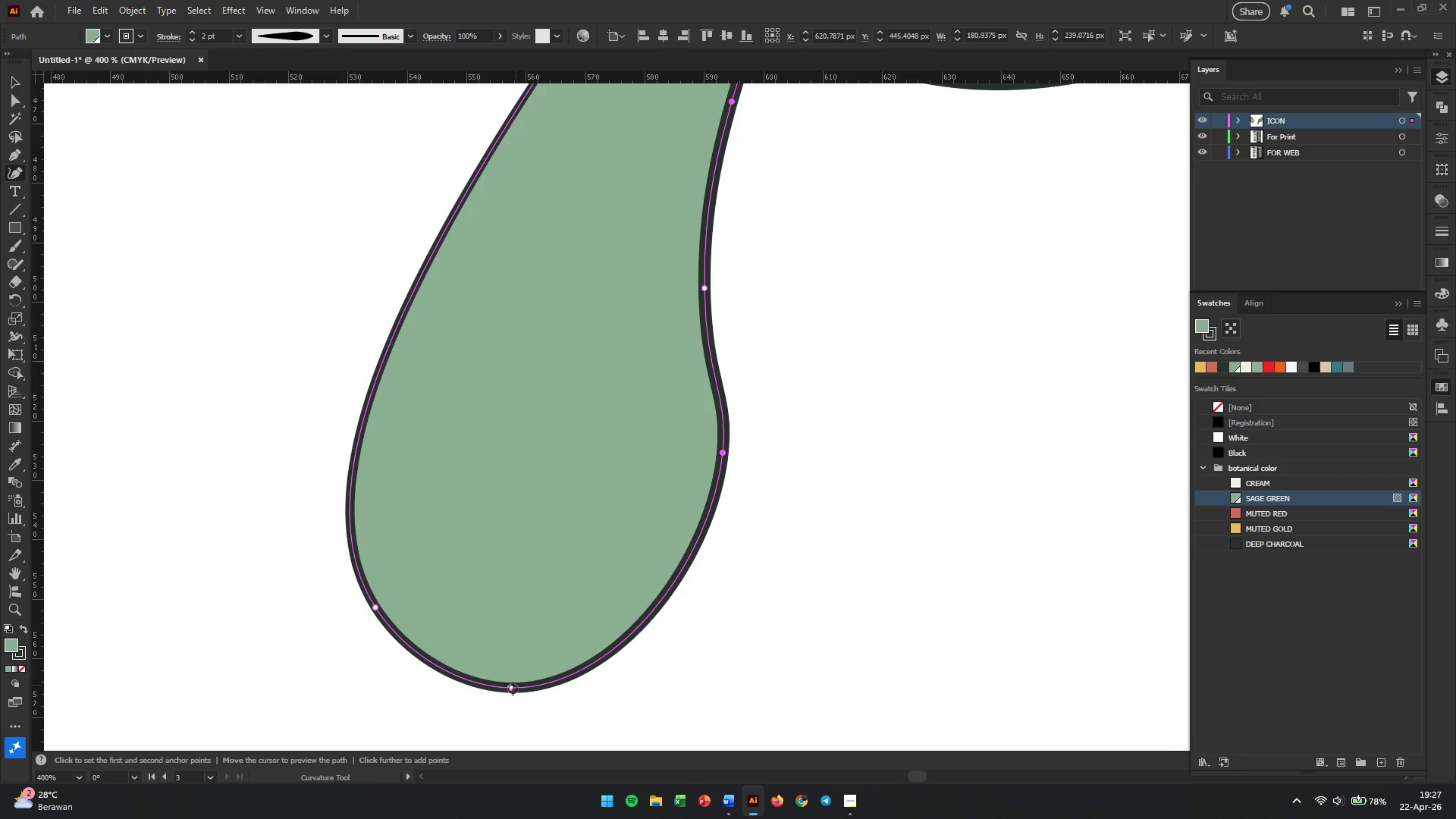 
left_click_drag(start_coordinate=[513, 689], to_coordinate=[658, 620])
 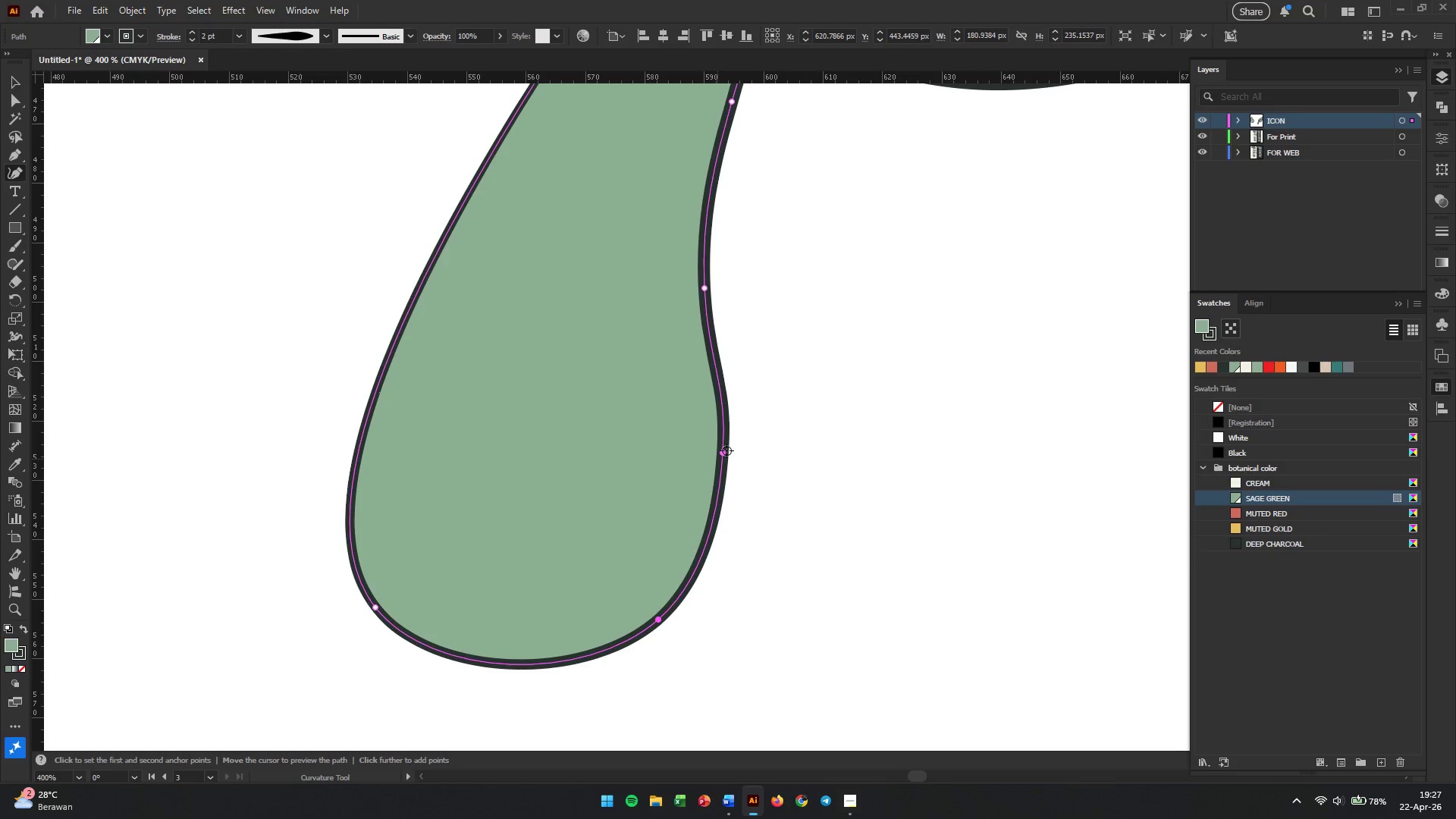 
left_click_drag(start_coordinate=[726, 451], to_coordinate=[712, 551])
 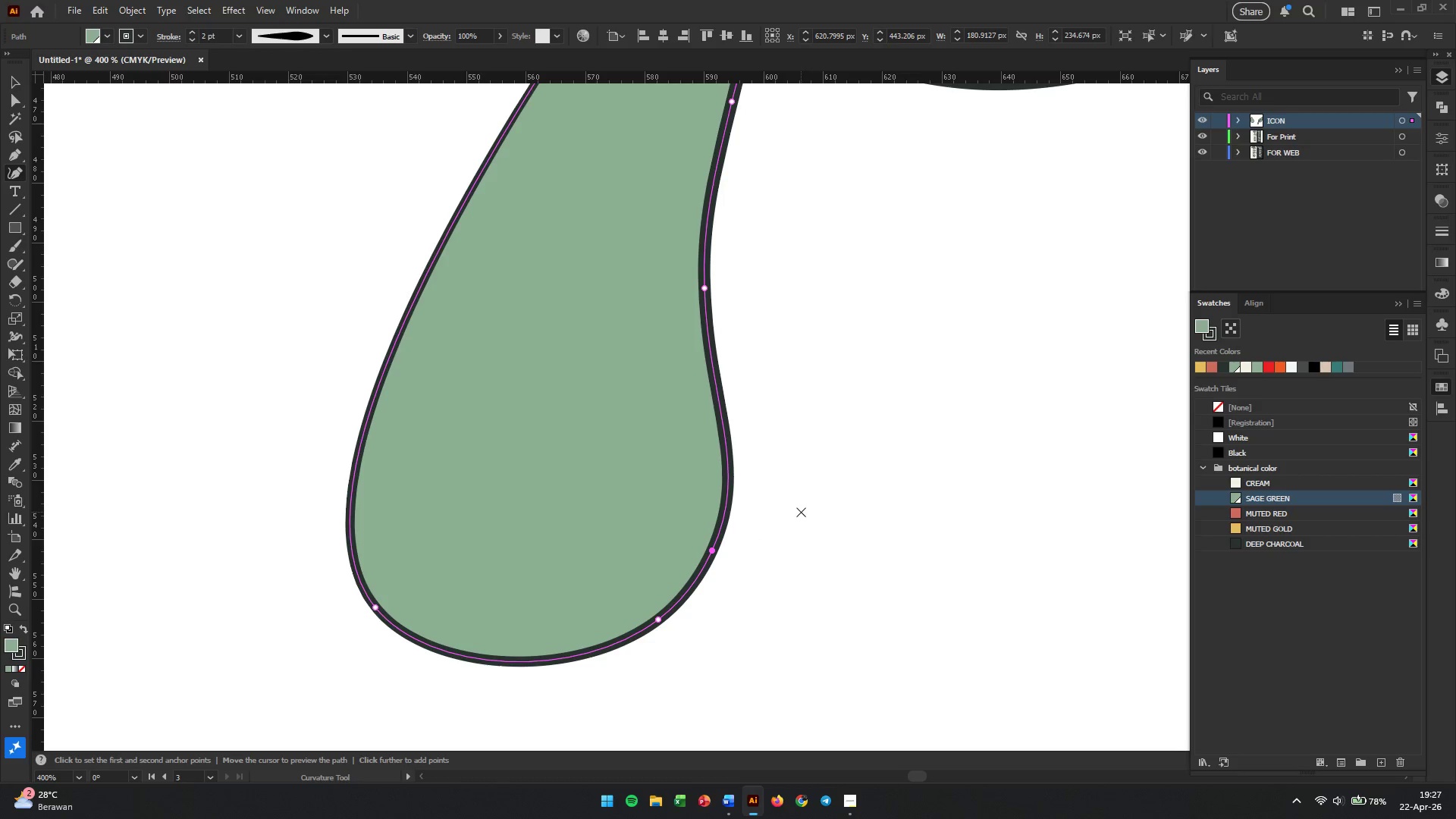 
hold_key(key=AltLeft, duration=1.8)
scroll: coordinate [801, 512], scroll_direction: down, amount: 3.0
 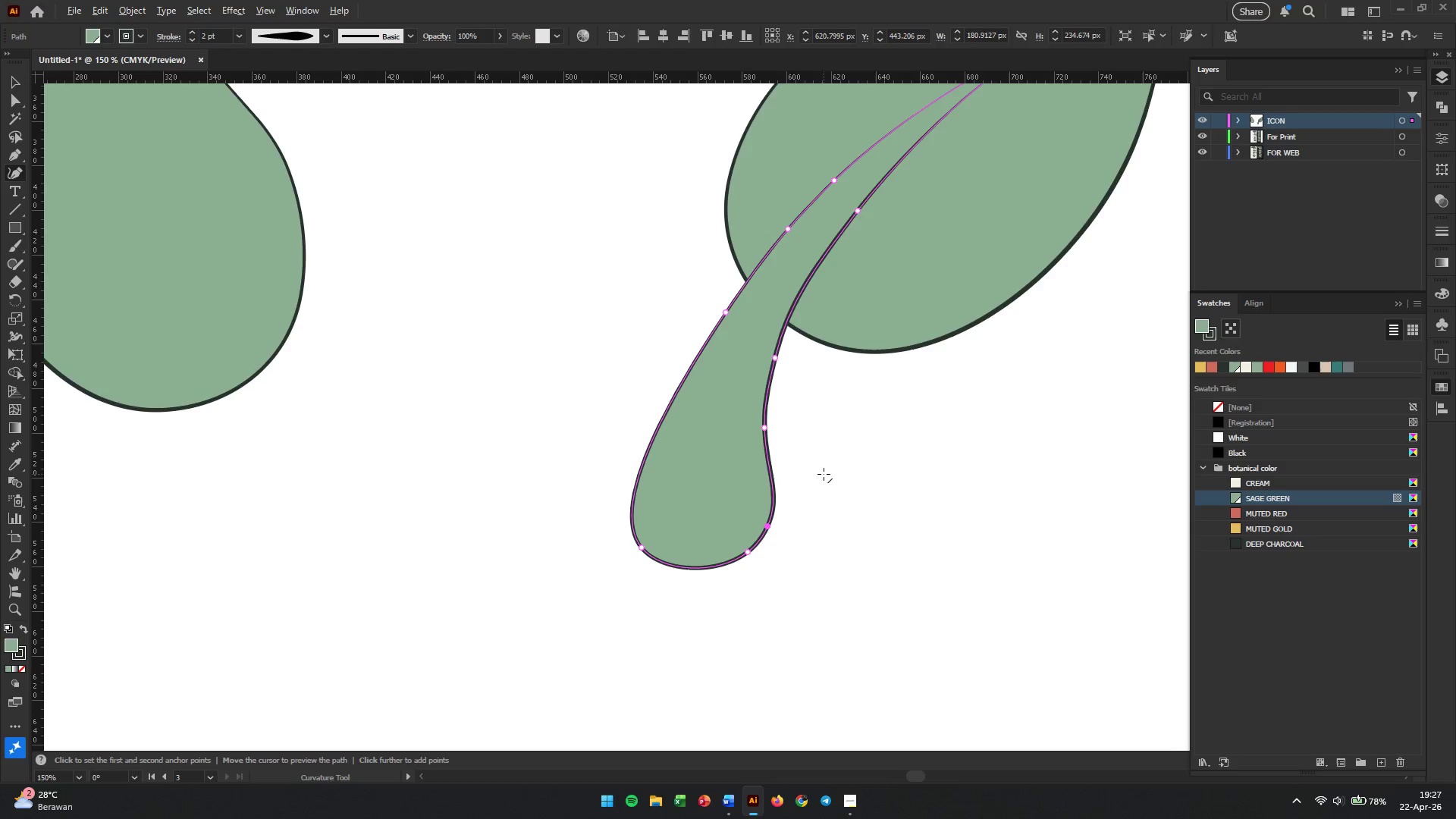 
scroll: coordinate [810, 463], scroll_direction: up, amount: 2.0
 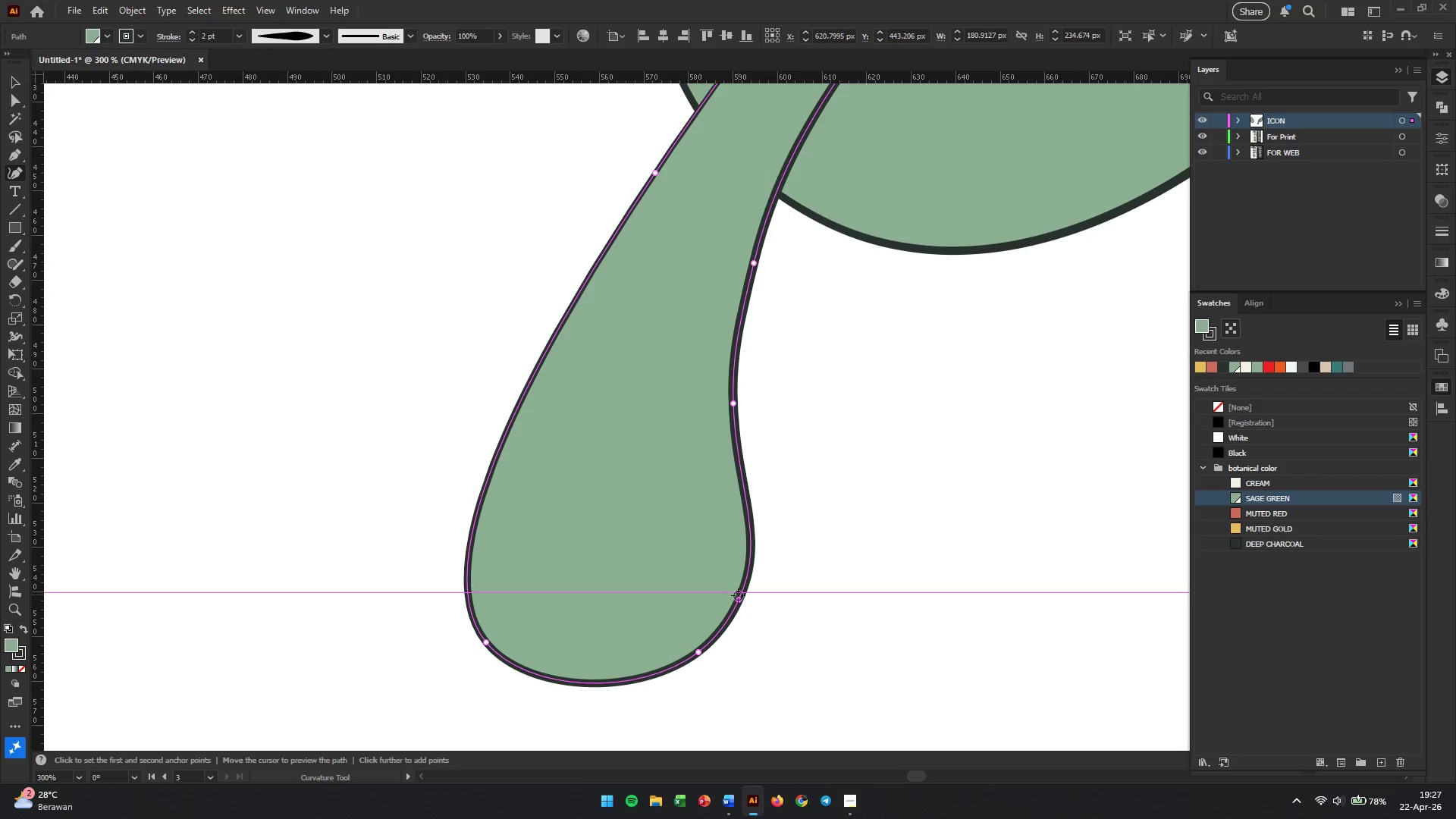 
left_click_drag(start_coordinate=[738, 597], to_coordinate=[727, 488])
 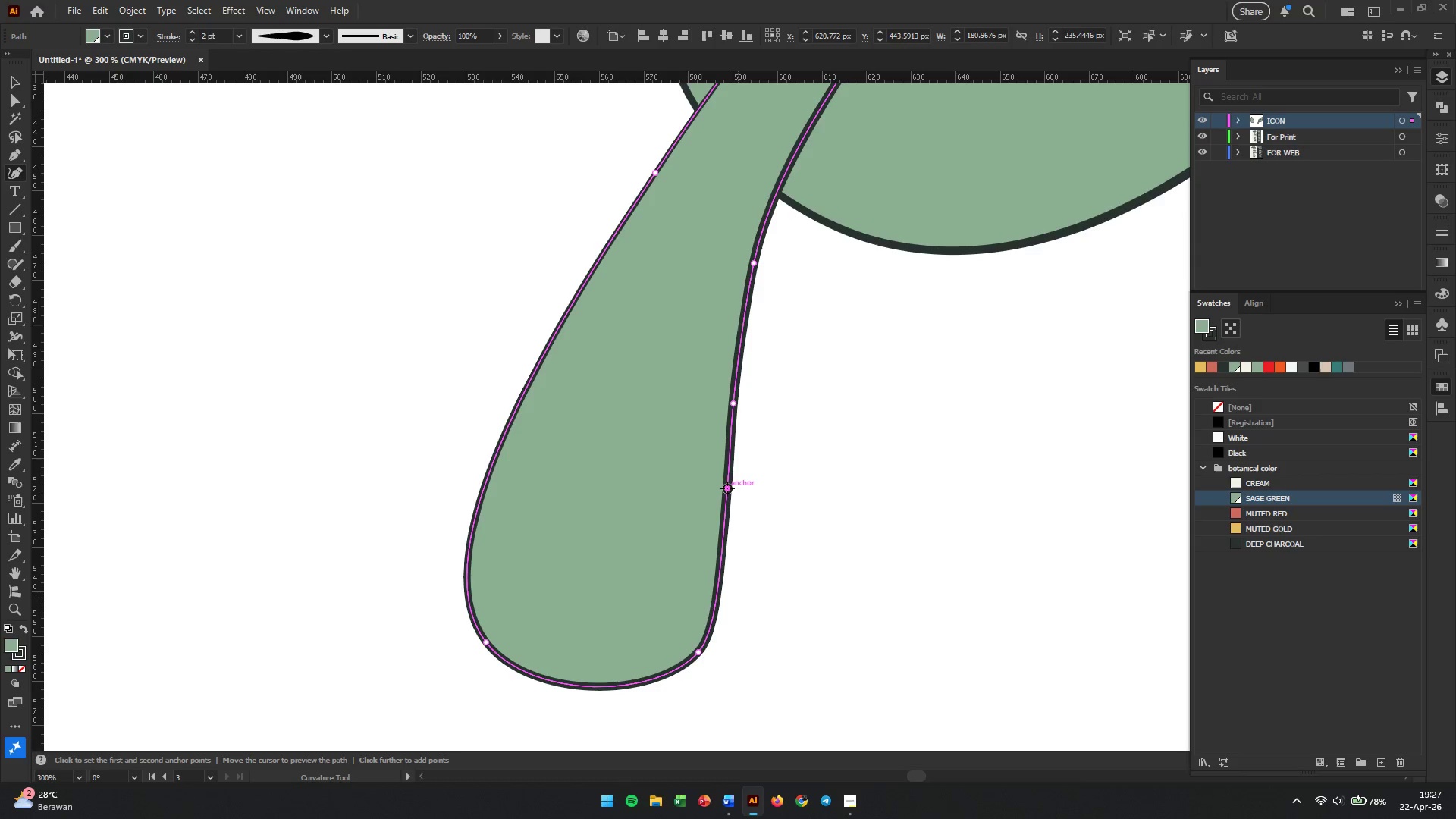 
hold_key(key=AltLeft, duration=0.61)
scroll: coordinate [772, 501], scroll_direction: down, amount: 3.0
 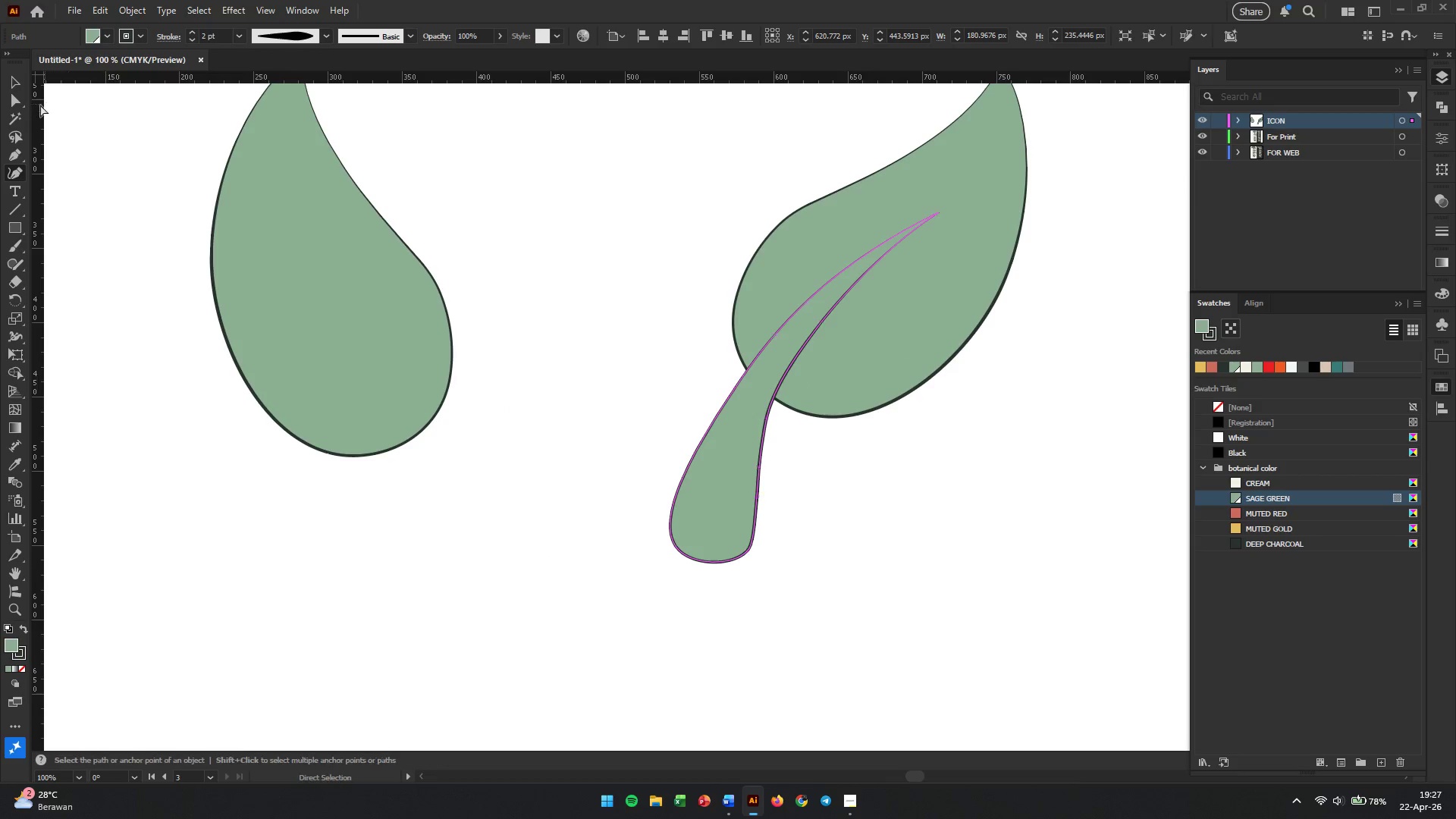 
left_click([14, 78])
 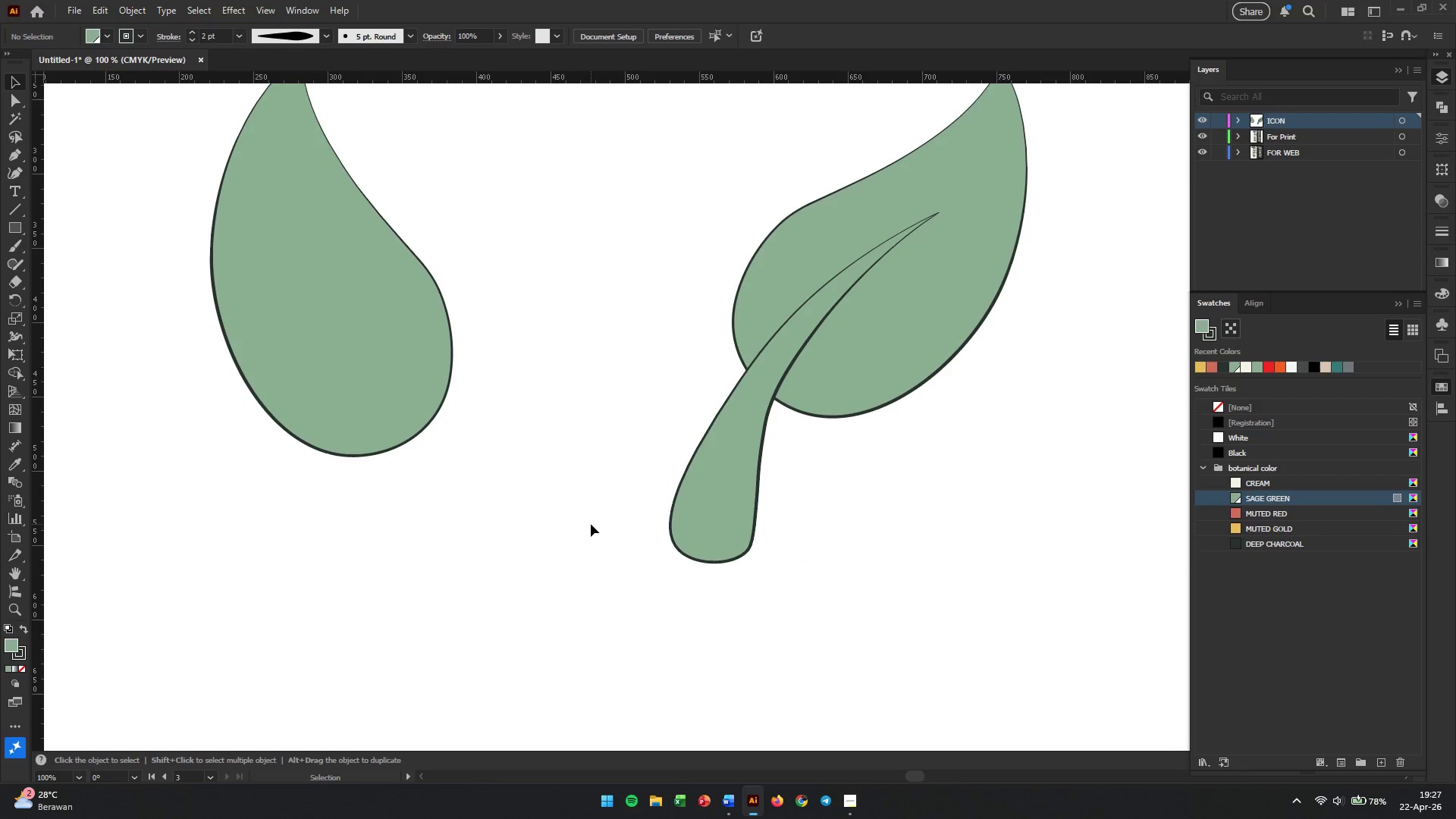 
scroll: coordinate [865, 502], scroll_direction: up, amount: 3.0
 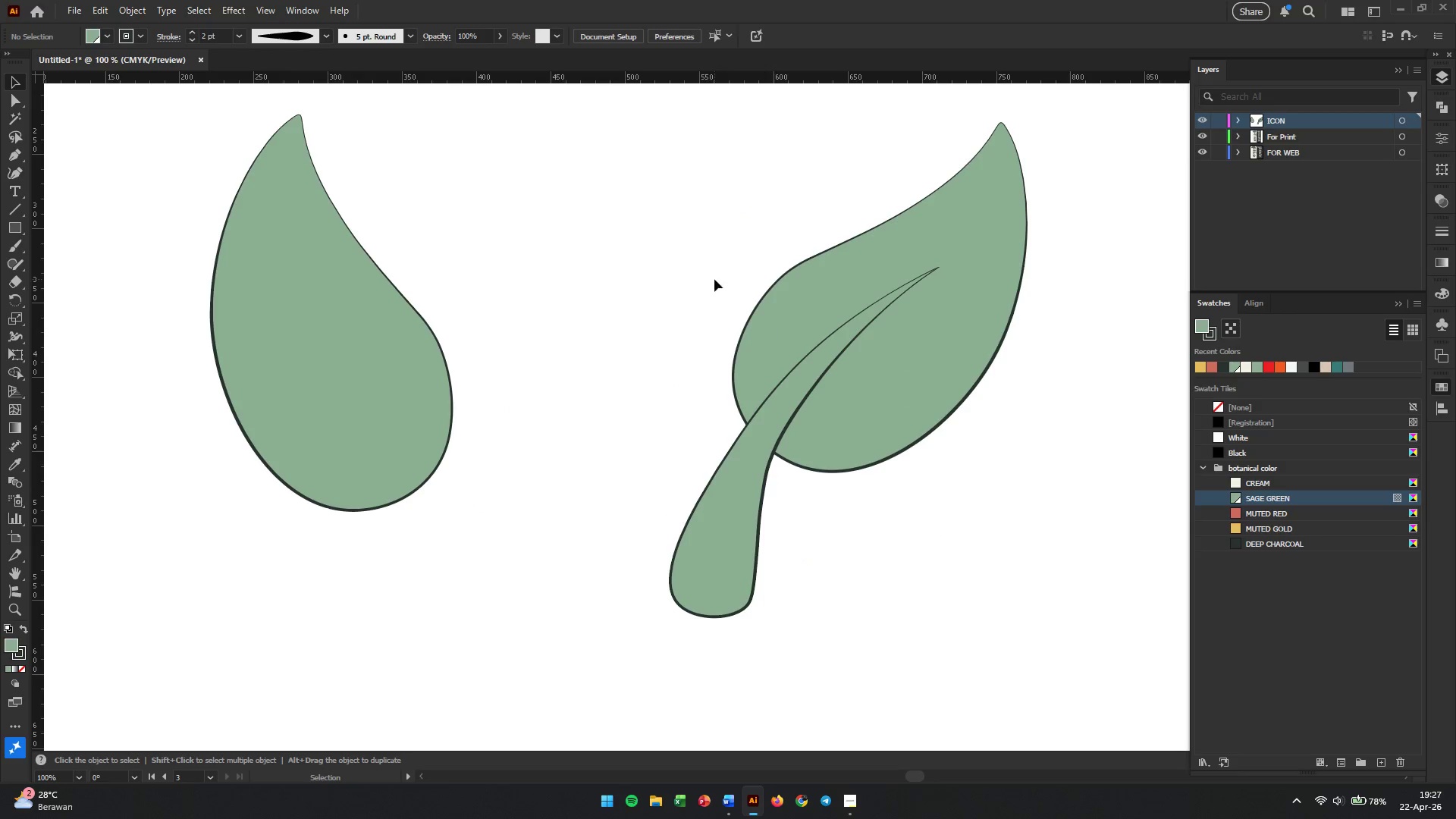 
left_click_drag(start_coordinate=[695, 251], to_coordinate=[871, 481])
 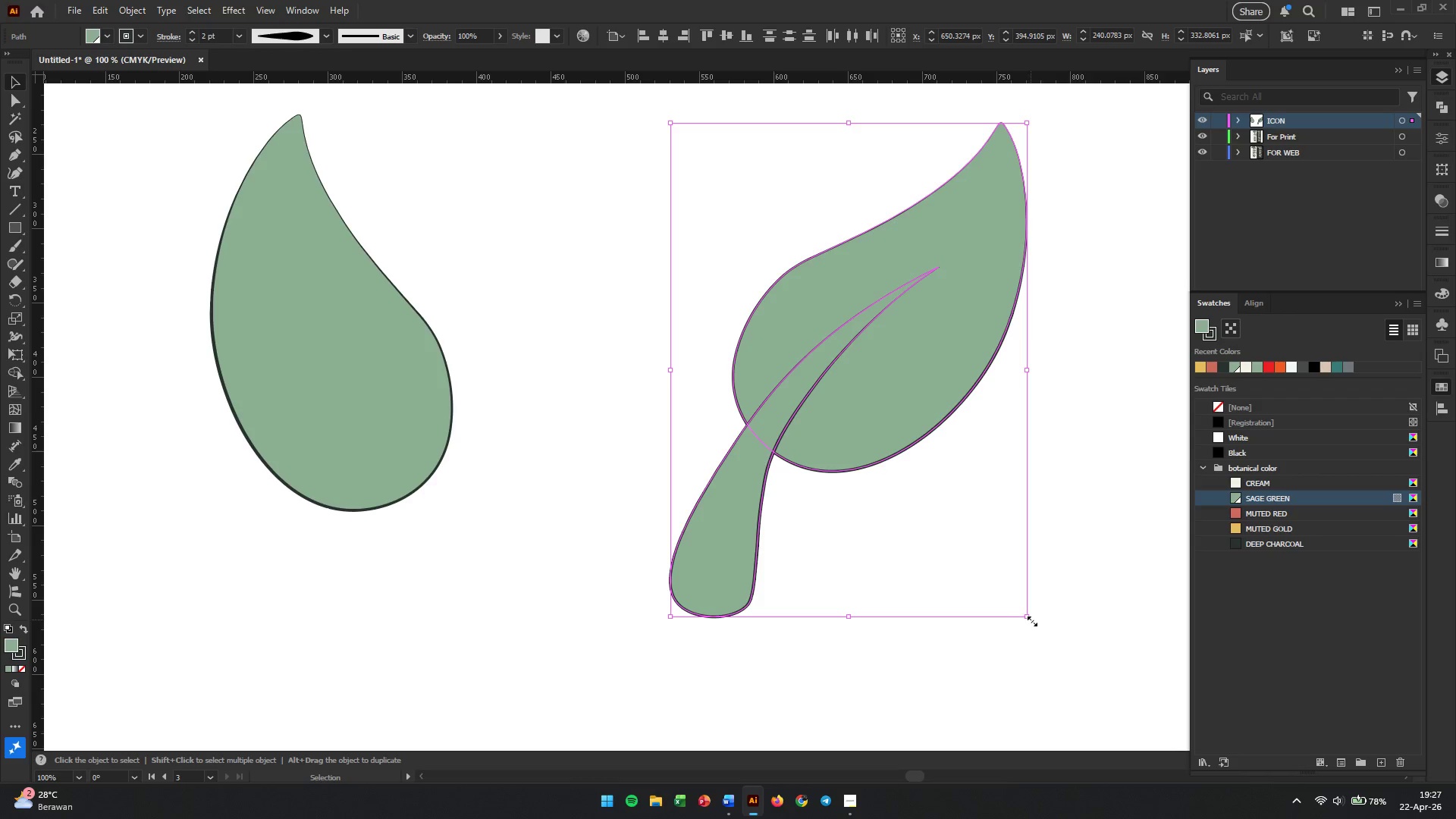 
left_click_drag(start_coordinate=[1037, 620], to_coordinate=[1037, 594])
 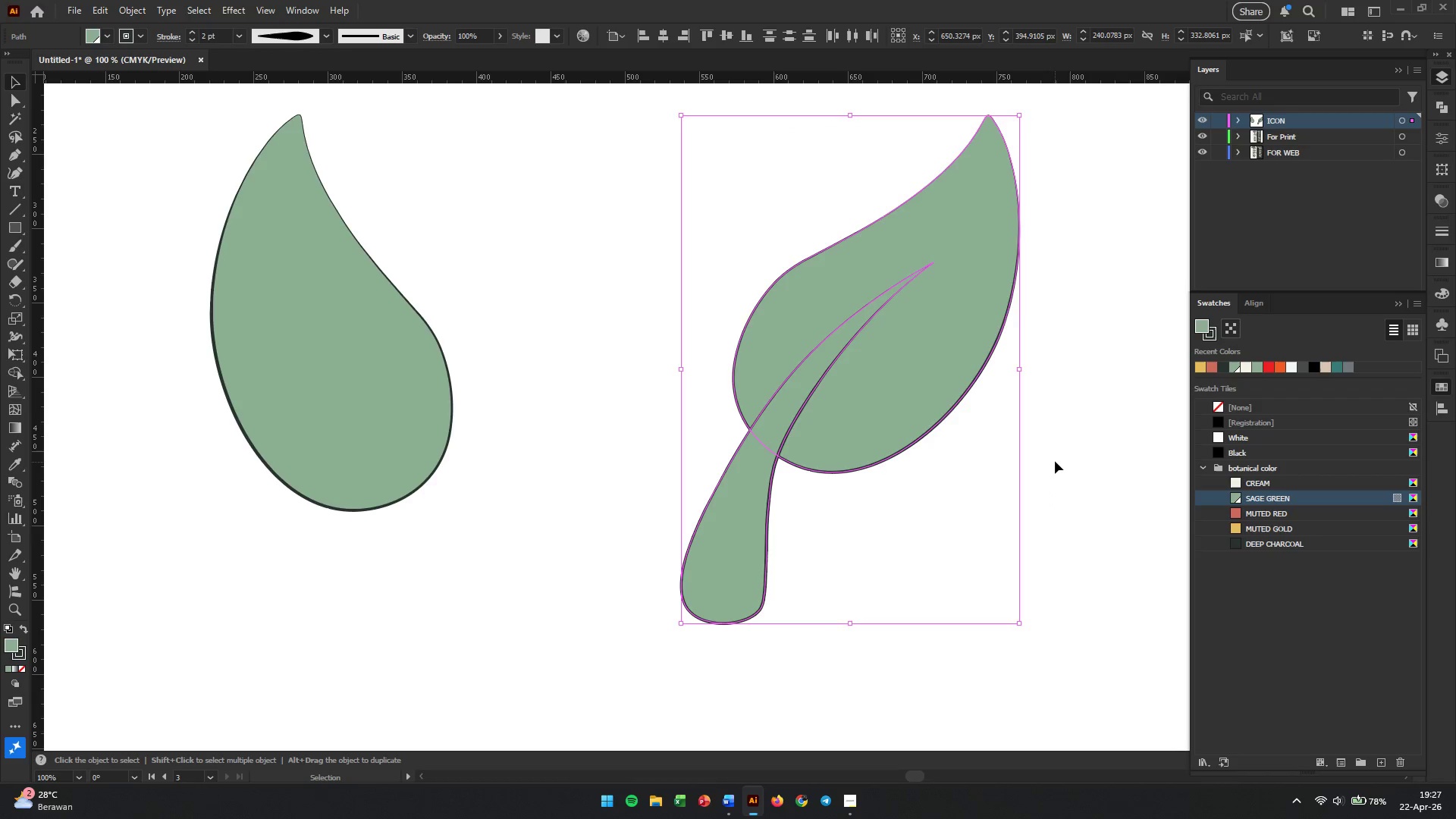 
left_click([1055, 460])
 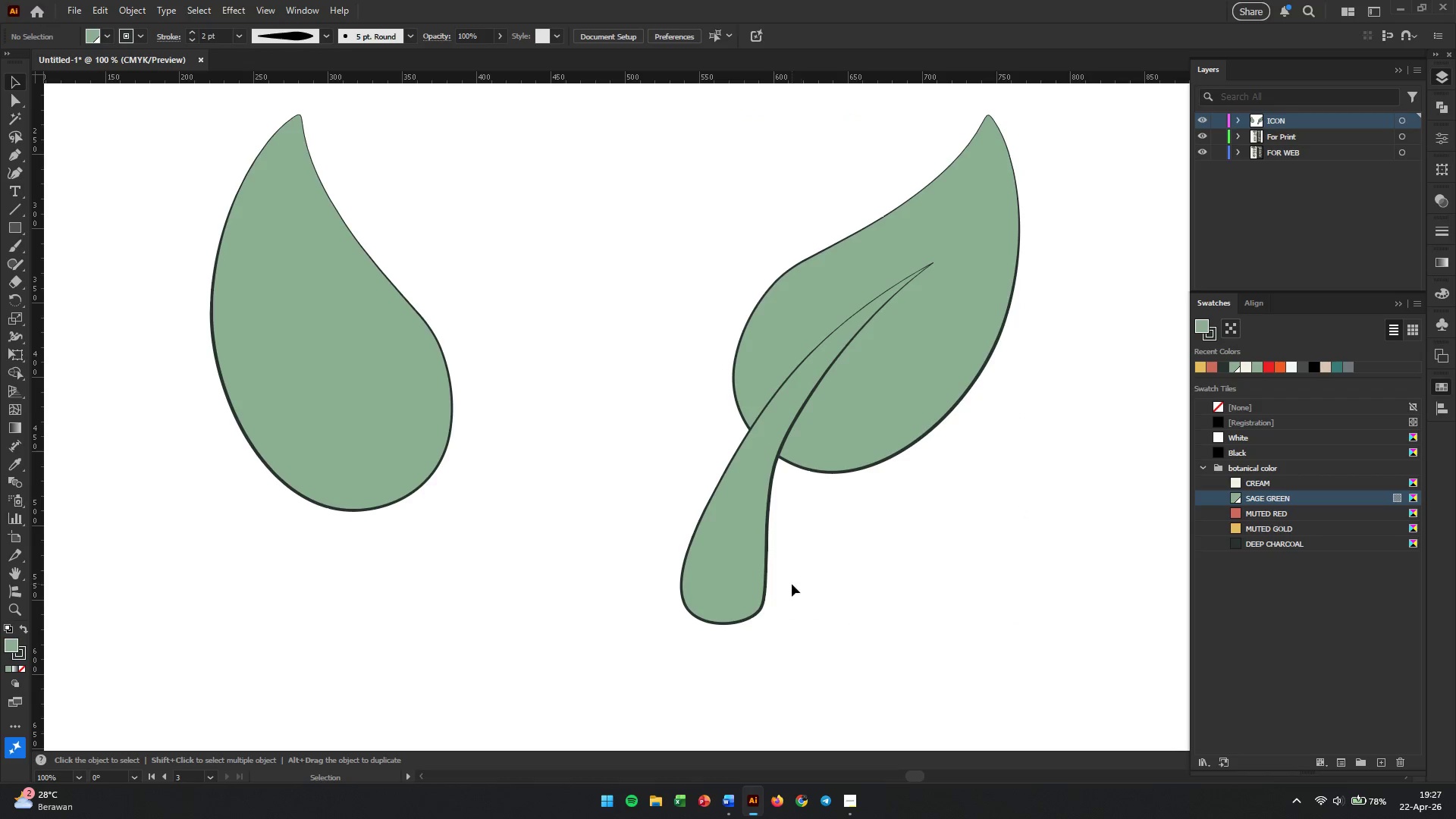 
left_click([329, 377])
 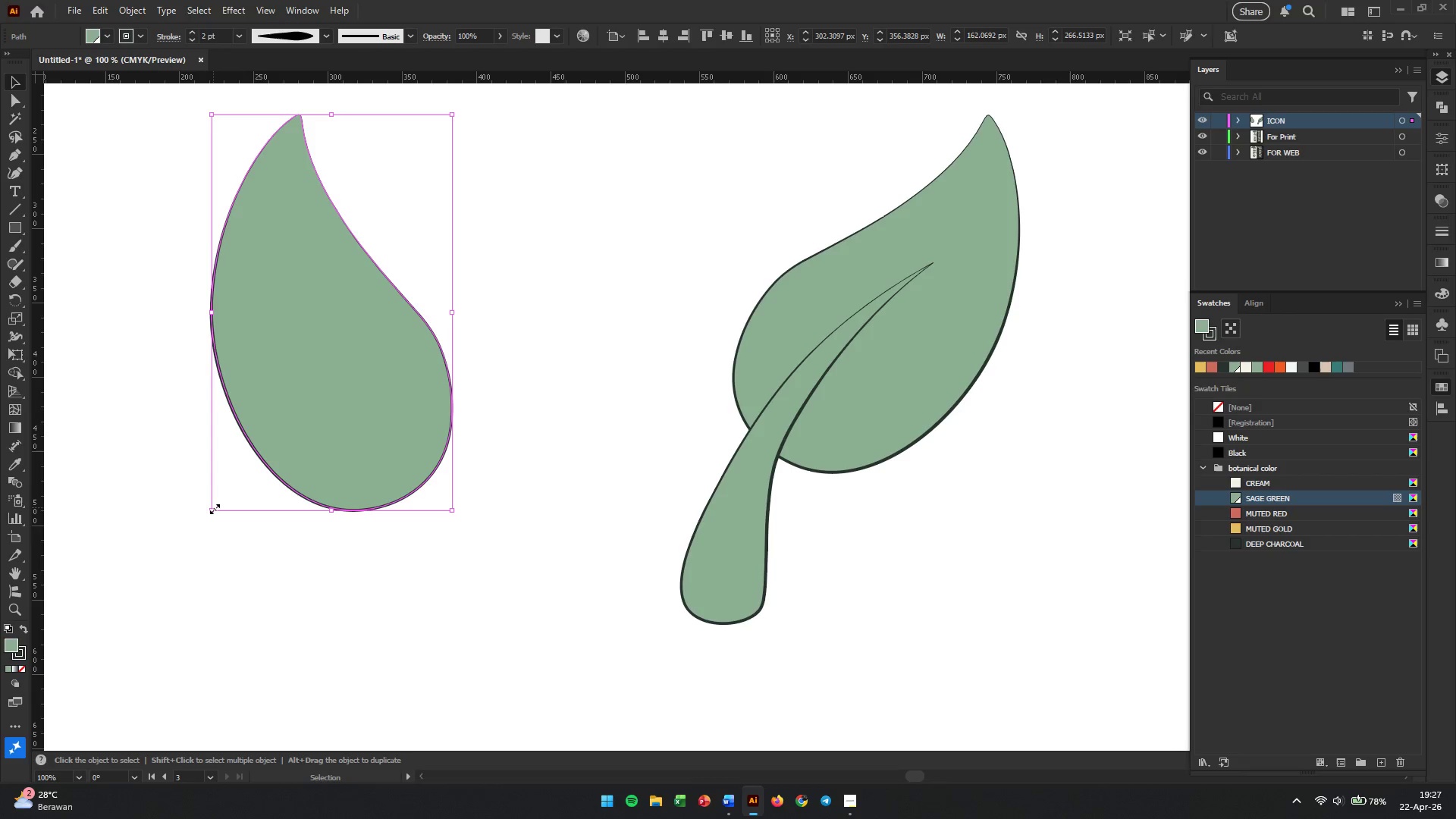 
hold_key(key=ShiftLeft, duration=0.64)
left_click_drag(start_coordinate=[213, 507], to_coordinate=[293, 472])
 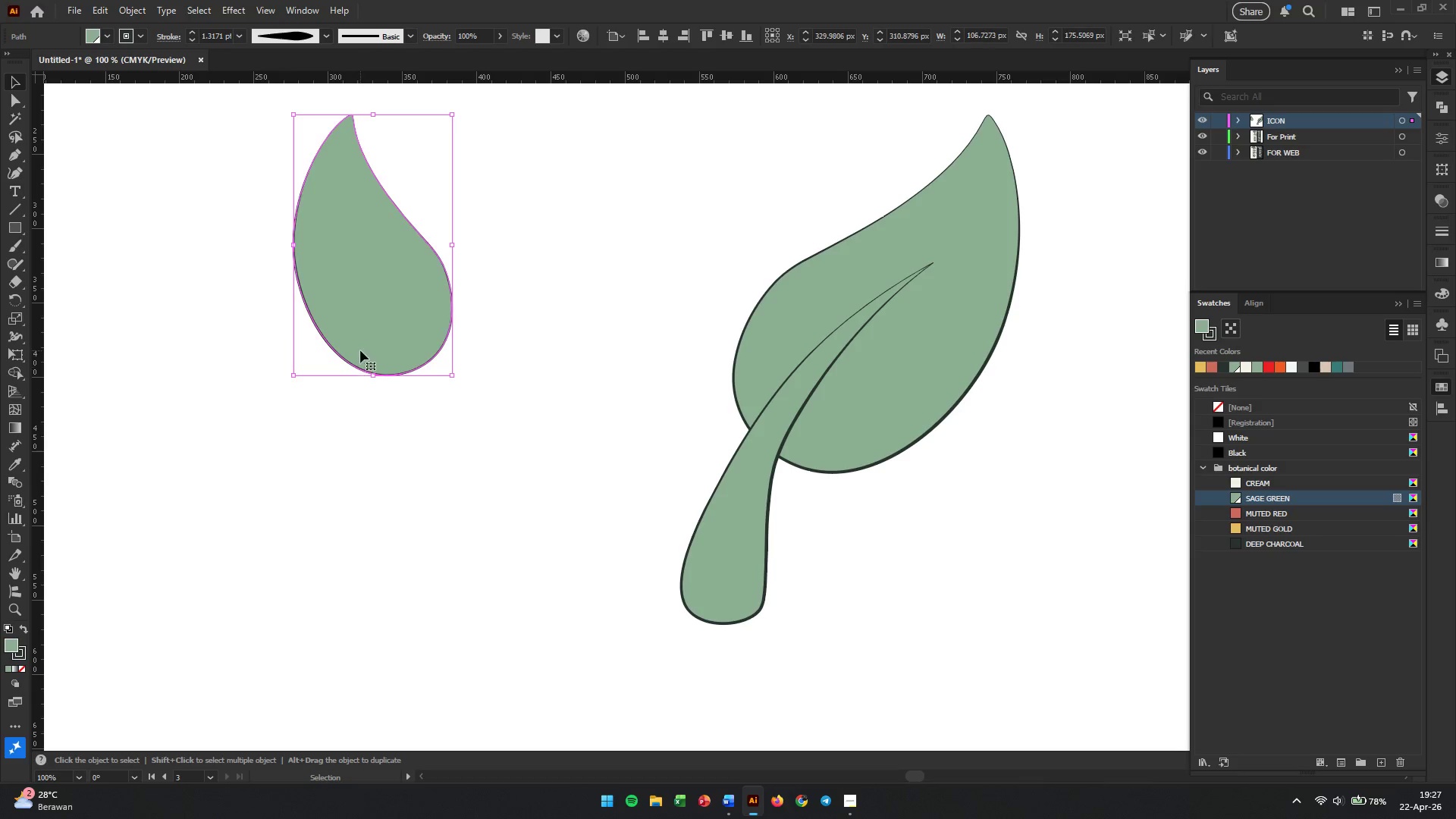 
left_click_drag(start_coordinate=[360, 350], to_coordinate=[619, 424])
 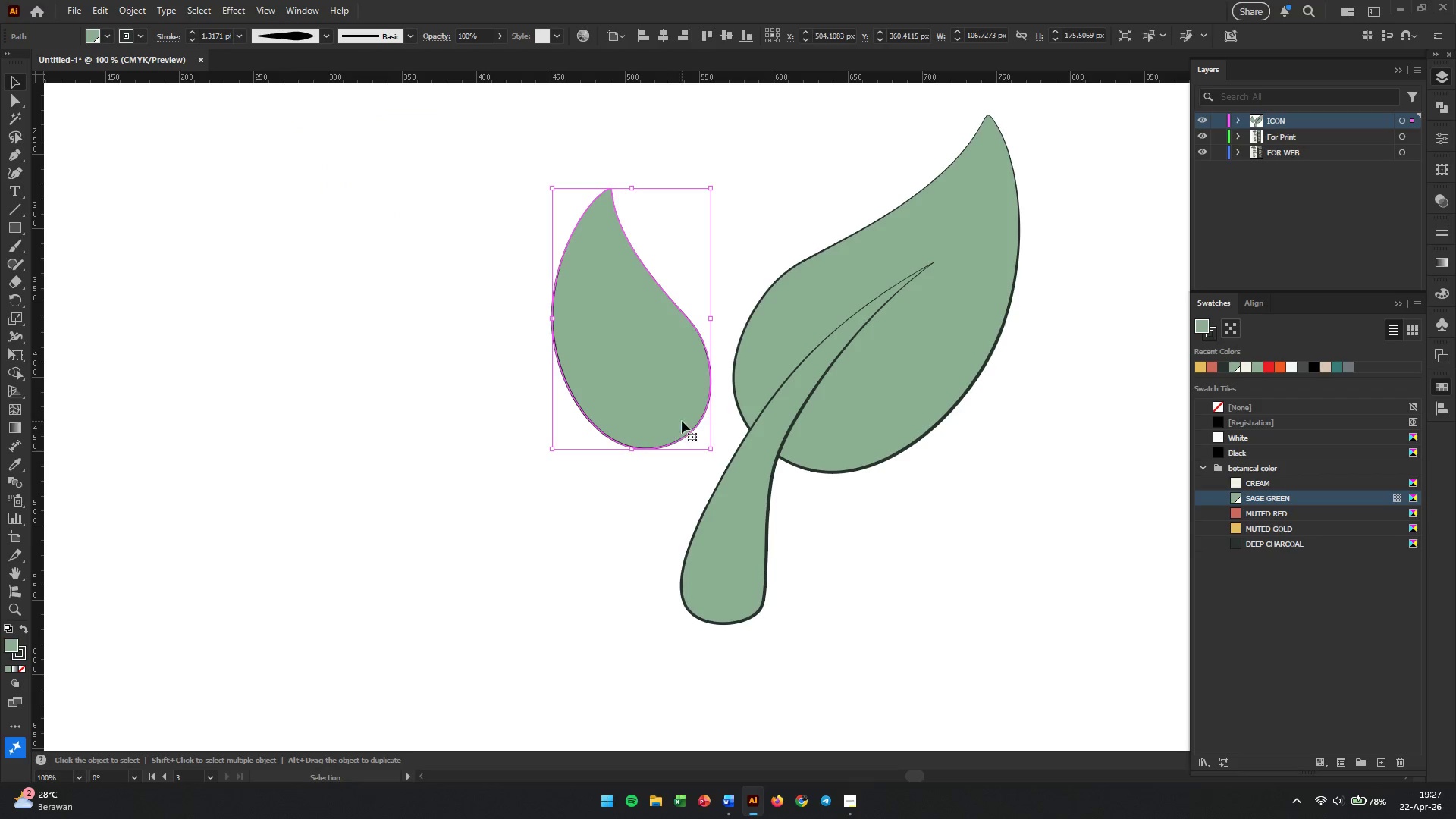 
hold_key(key=ShiftLeft, duration=0.42)
 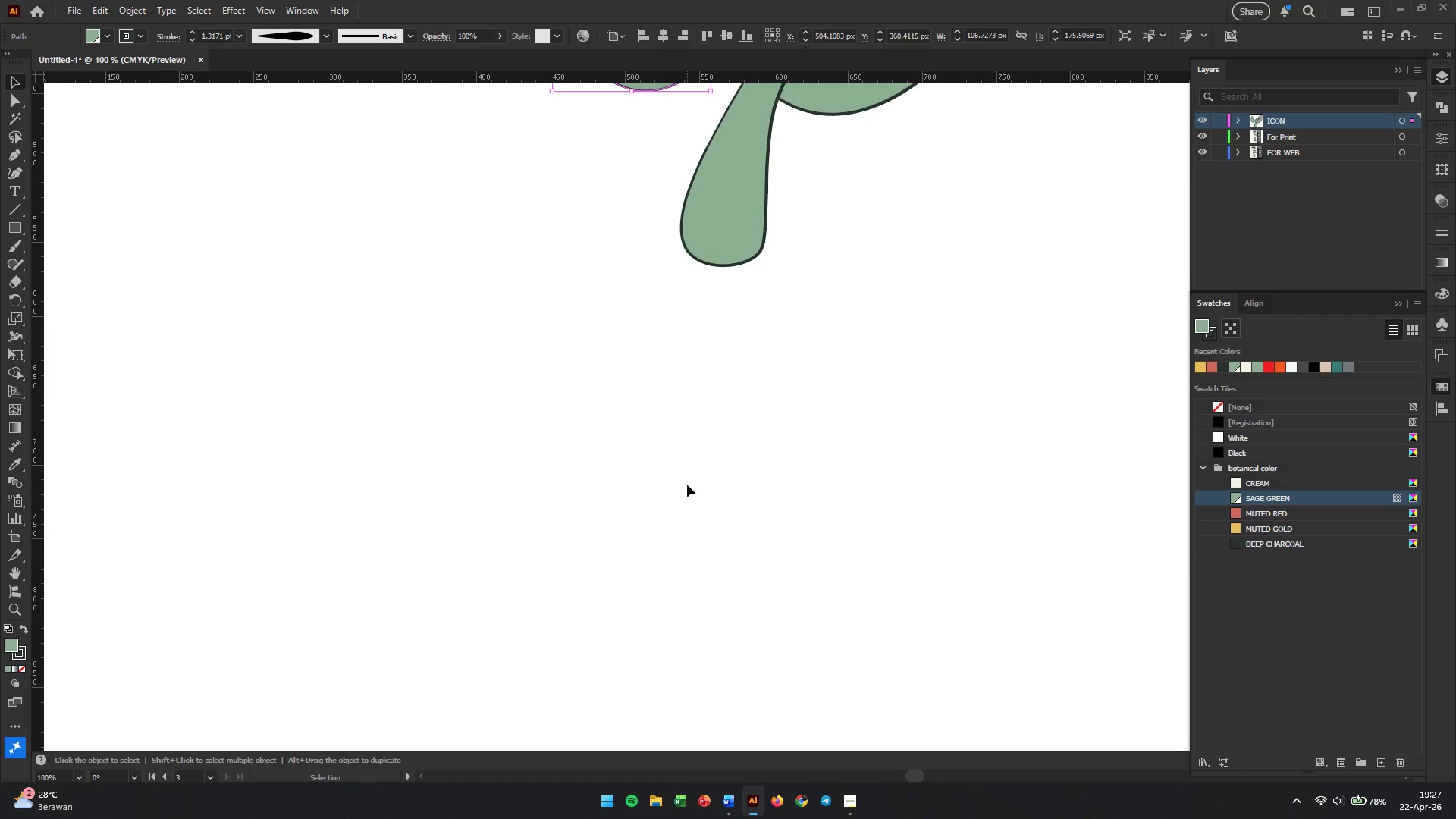 
key(Shift+ShiftLeft)
 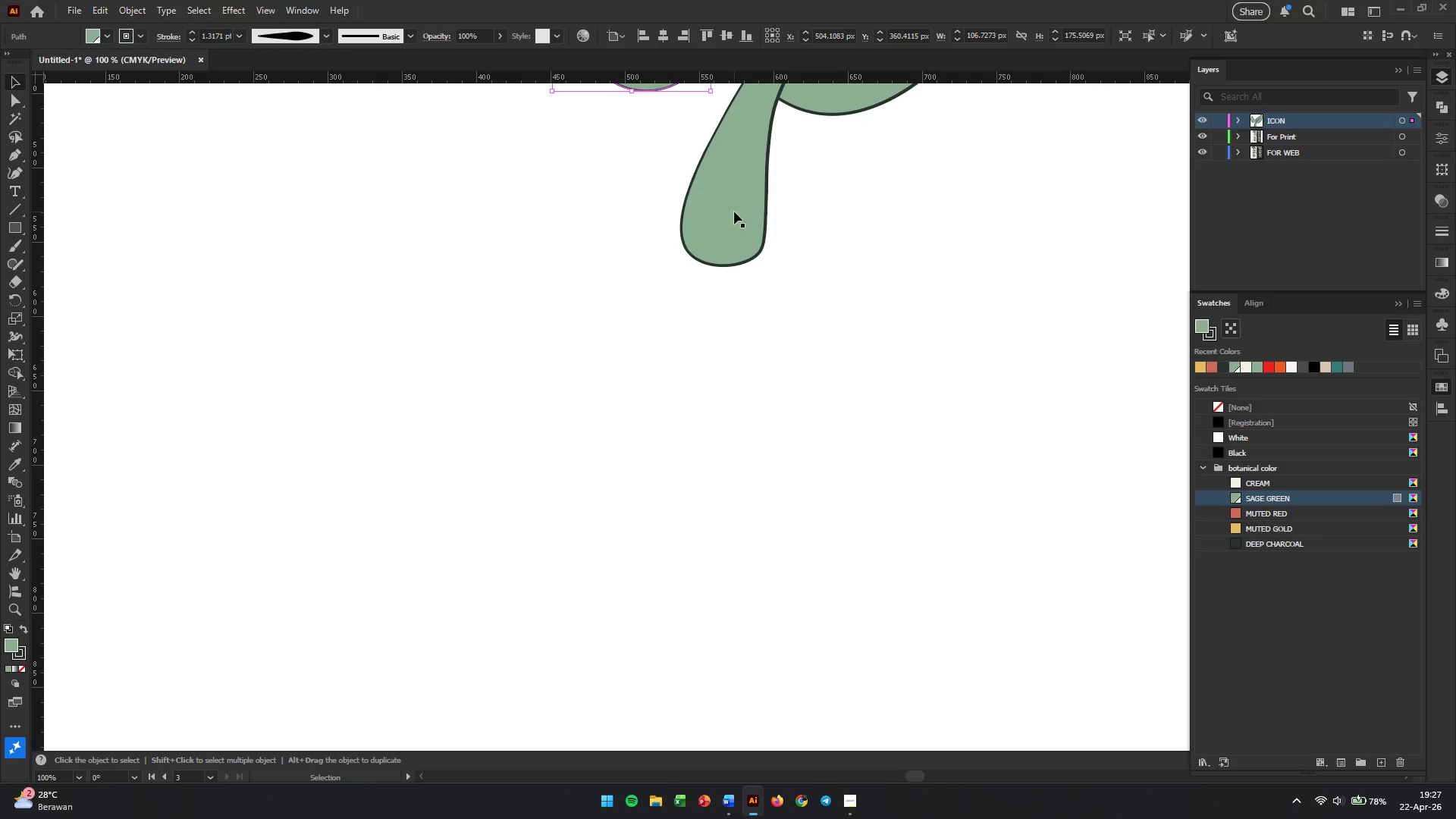 
scroll: coordinate [687, 485], scroll_direction: down, amount: 2.0
 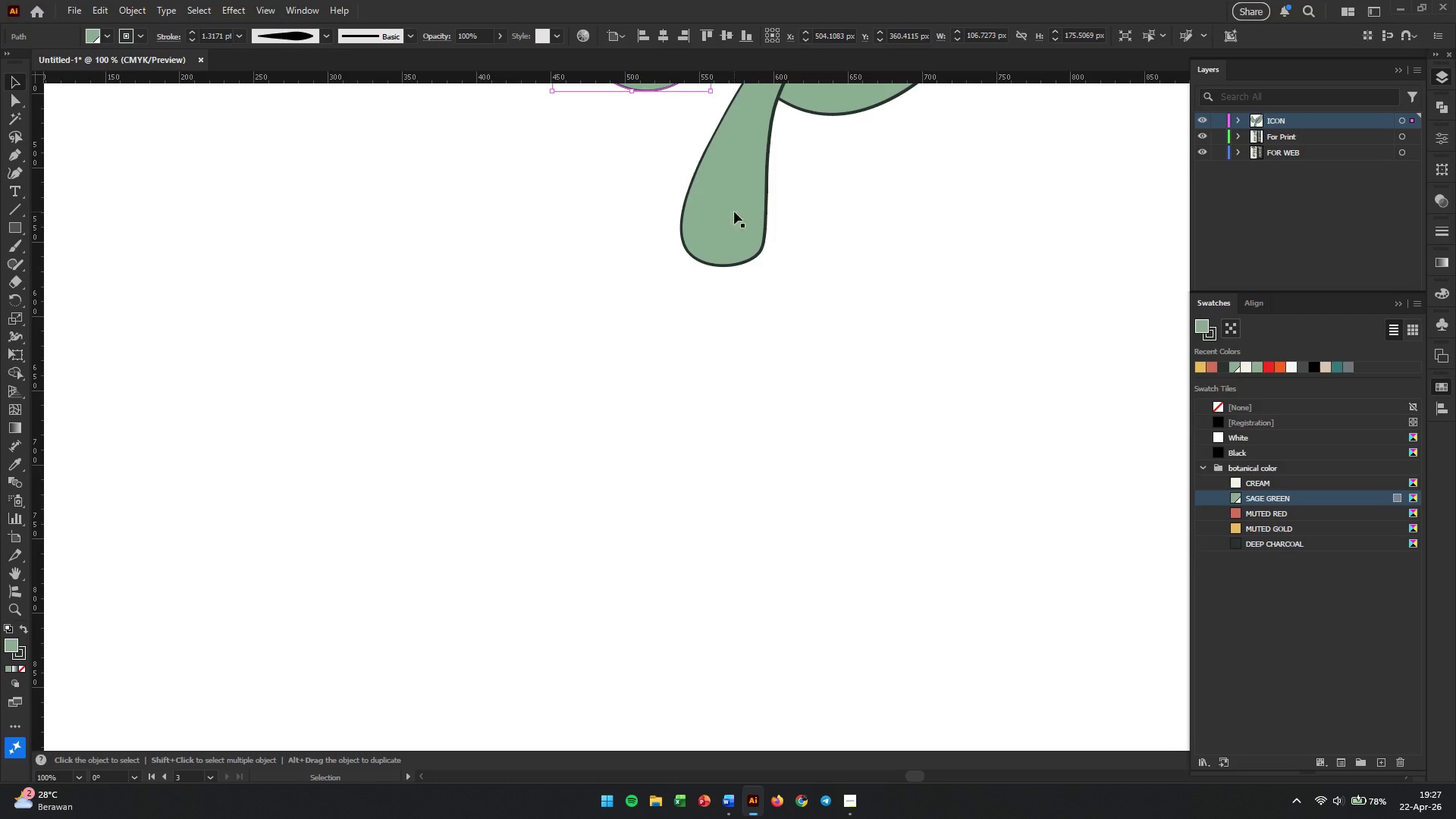 
scroll: coordinate [698, 299], scroll_direction: up, amount: 12.0
 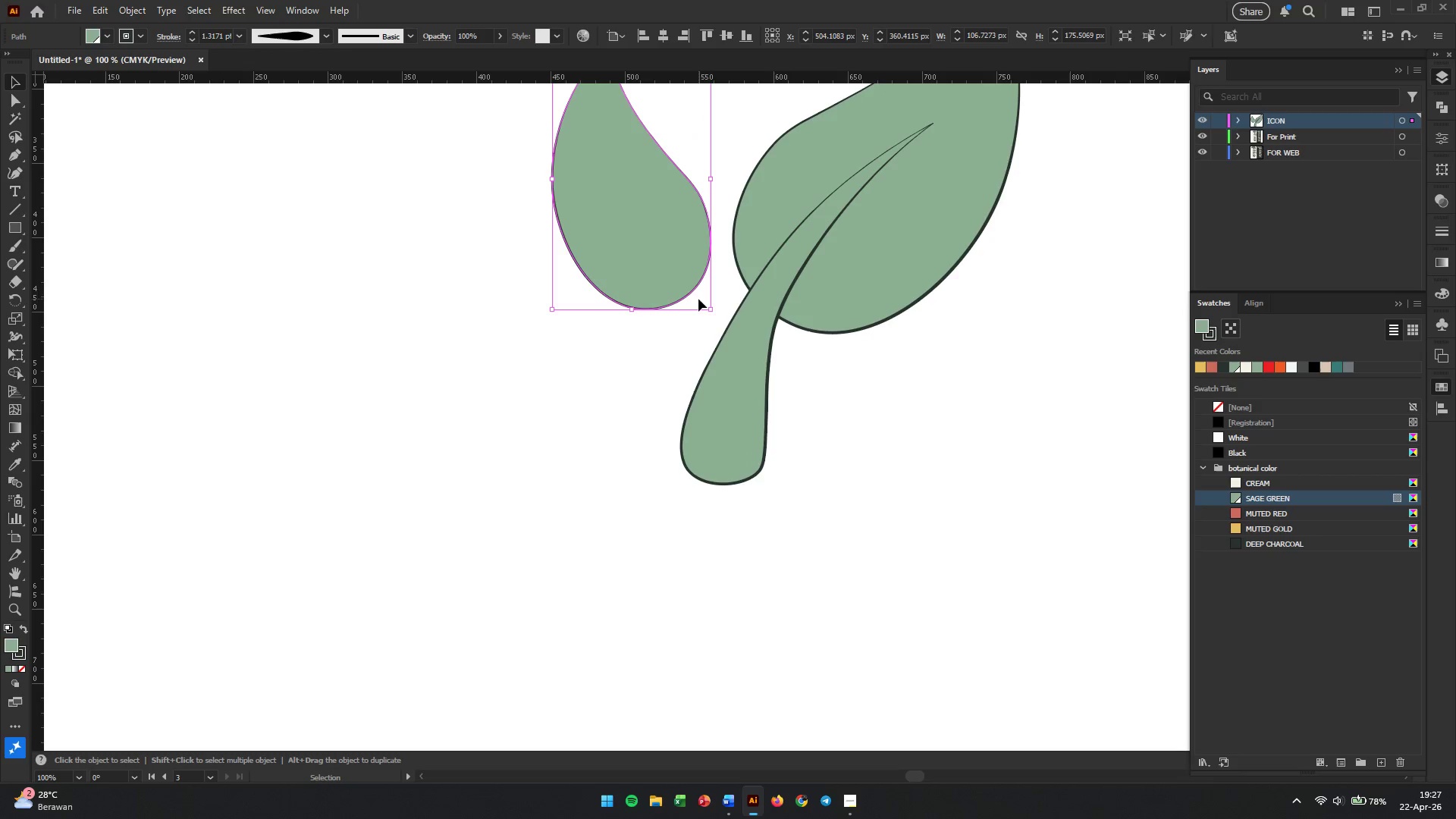 
hold_key(key=AltLeft, duration=0.44)
scroll: coordinate [696, 282], scroll_direction: up, amount: 2.0
 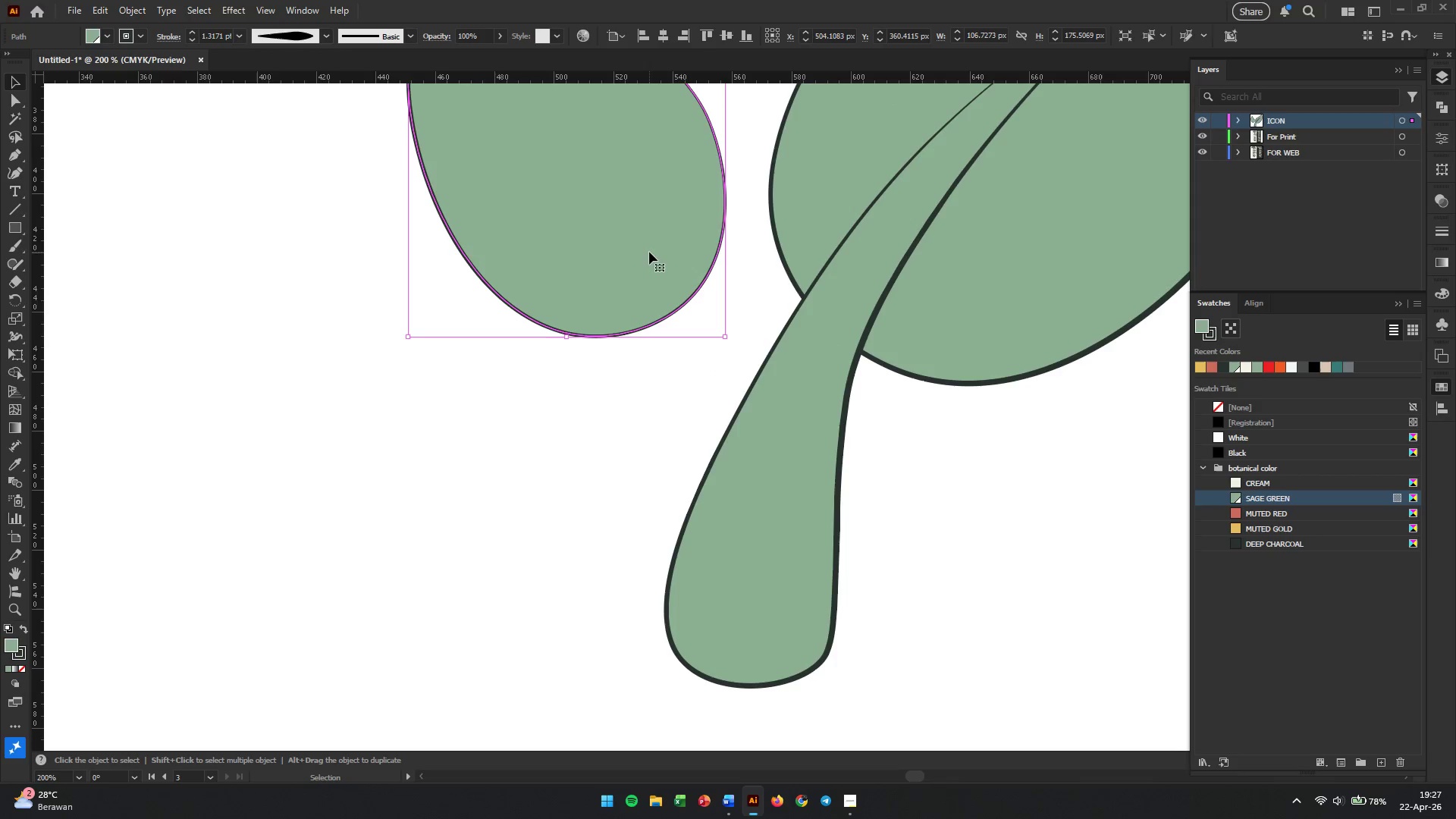 
hold_key(key=Space, duration=0.52)
 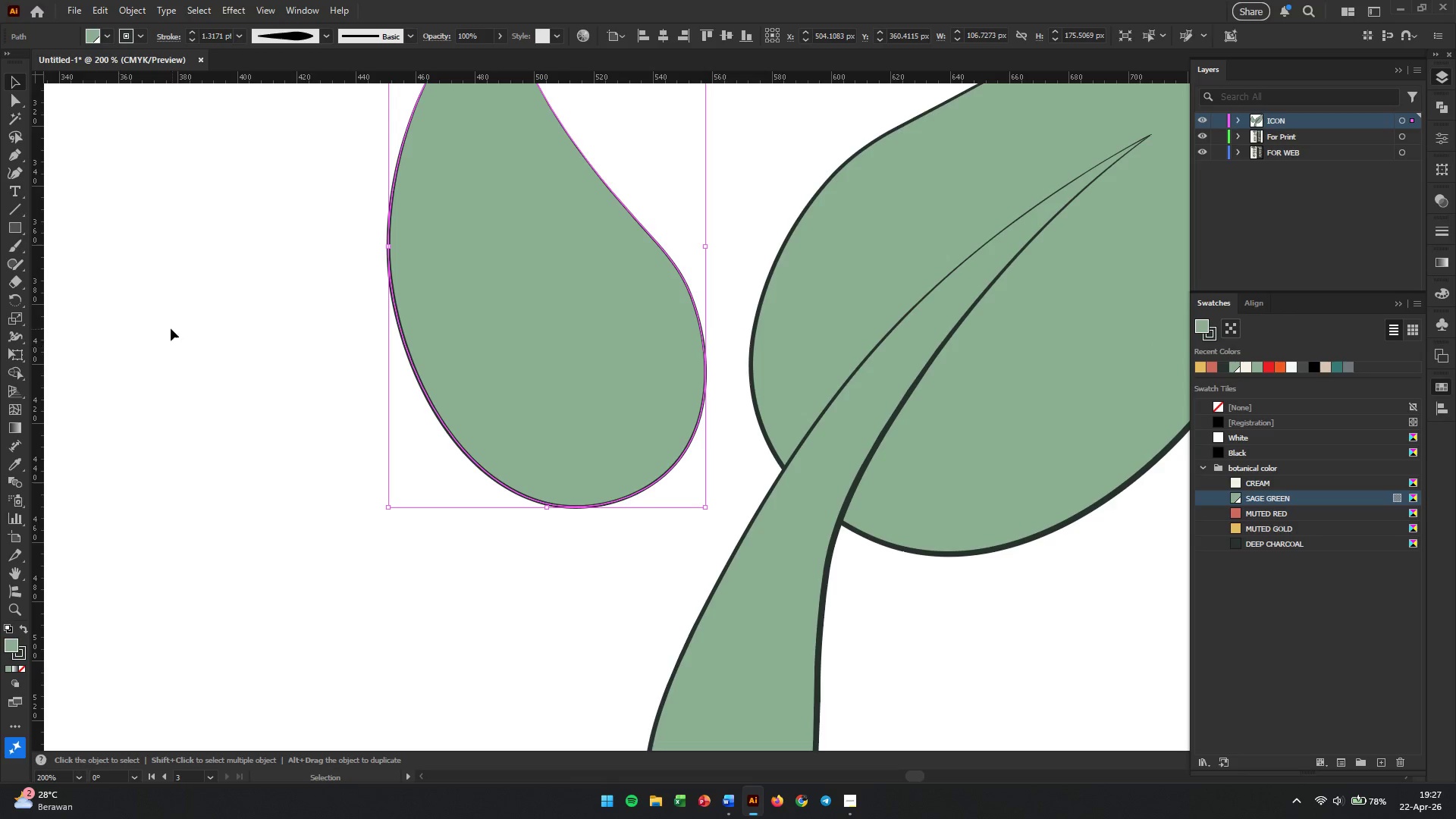 
left_click_drag(start_coordinate=[649, 252], to_coordinate=[629, 422])
 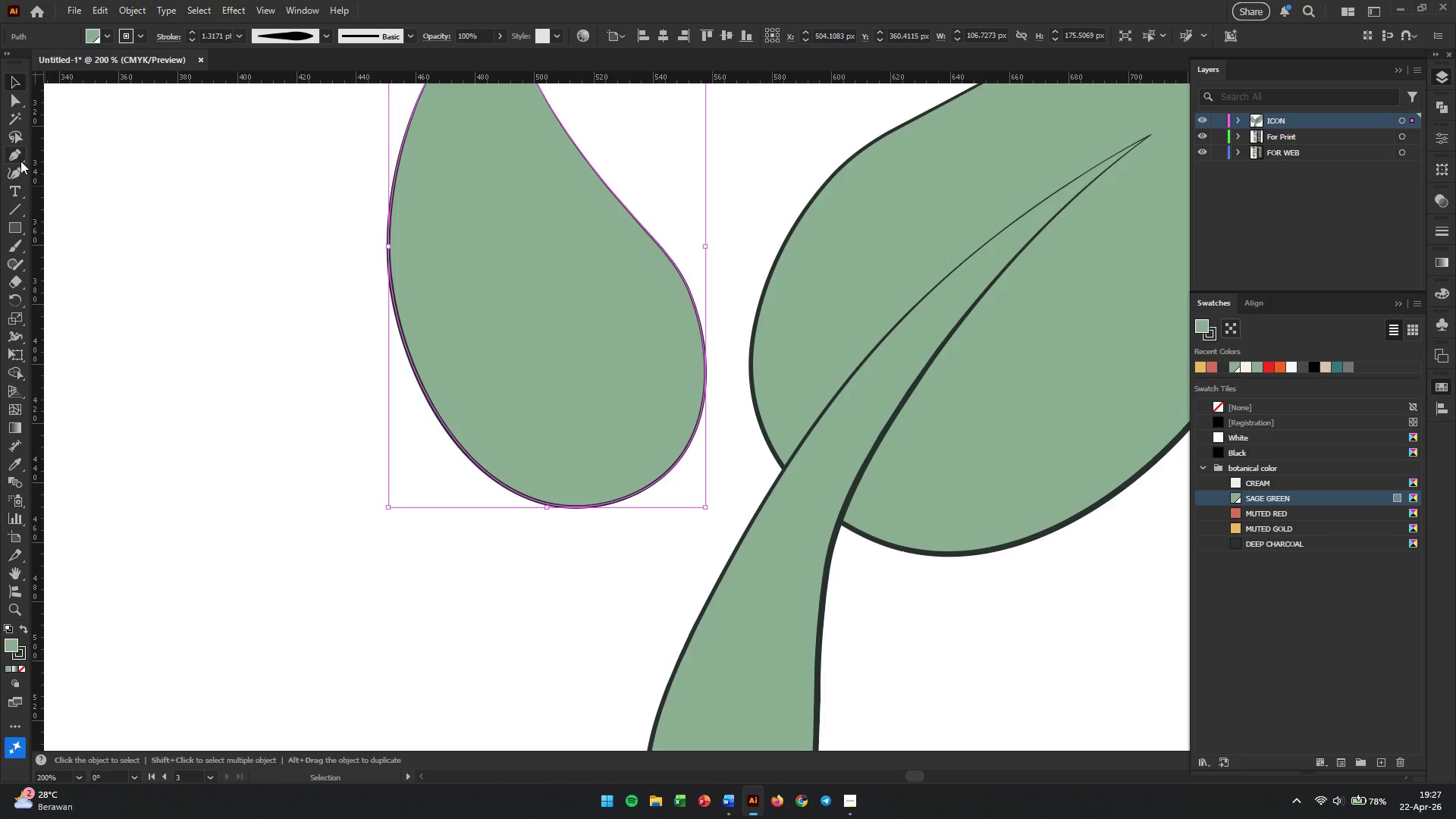 
left_click([20, 178])
 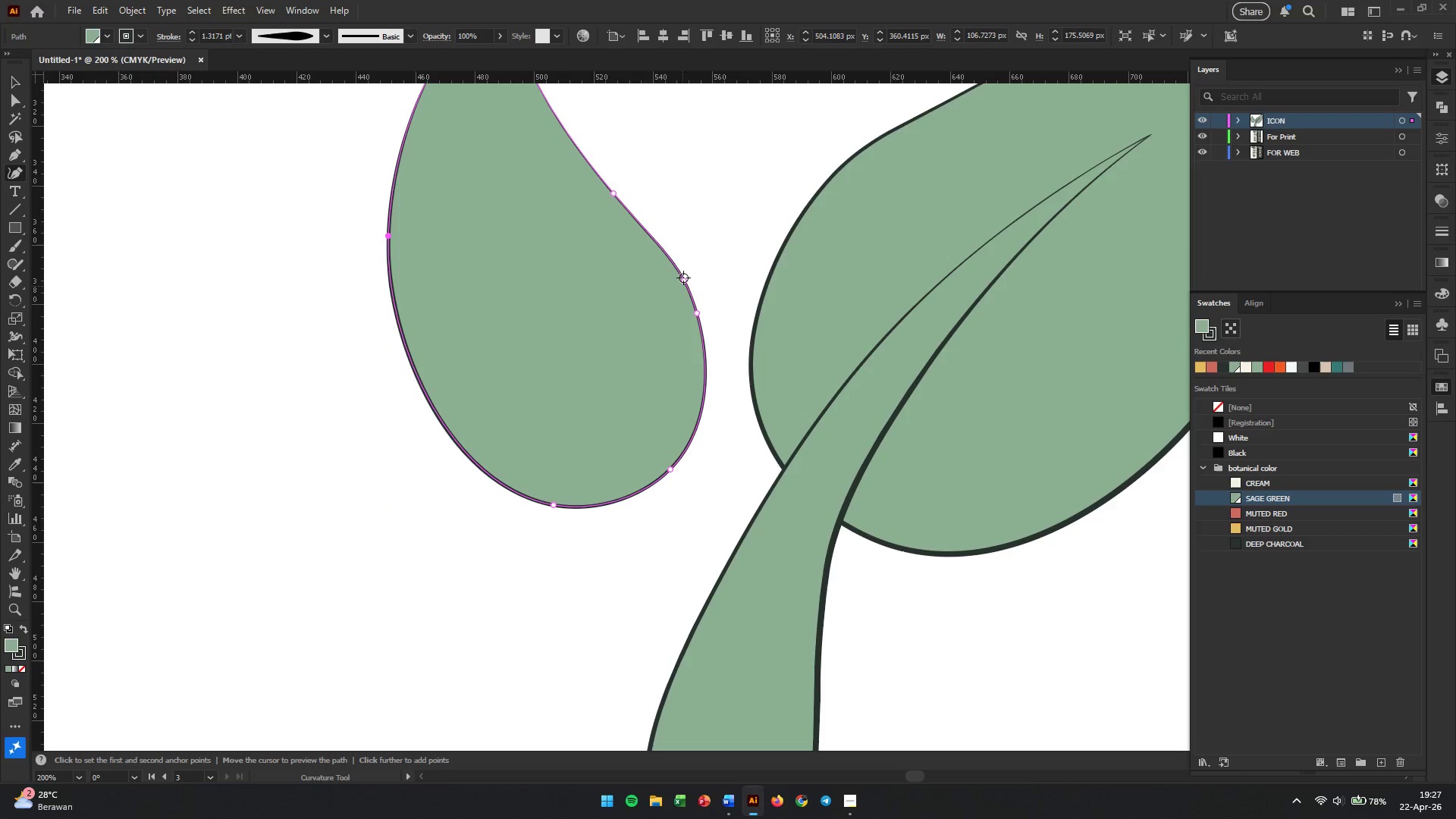 
left_click_drag(start_coordinate=[614, 194], to_coordinate=[589, 209])
 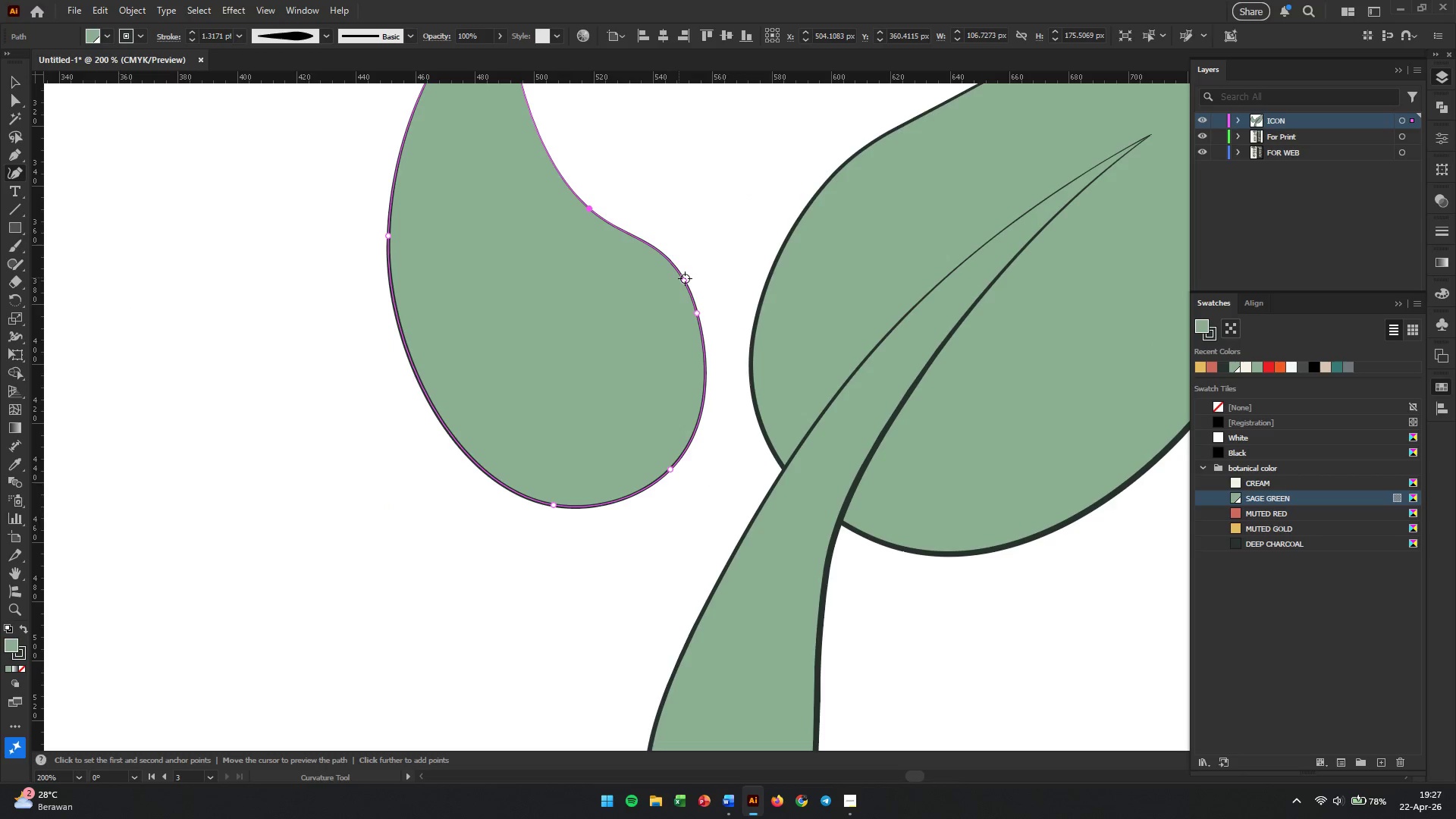 
left_click_drag(start_coordinate=[685, 278], to_coordinate=[673, 292])
 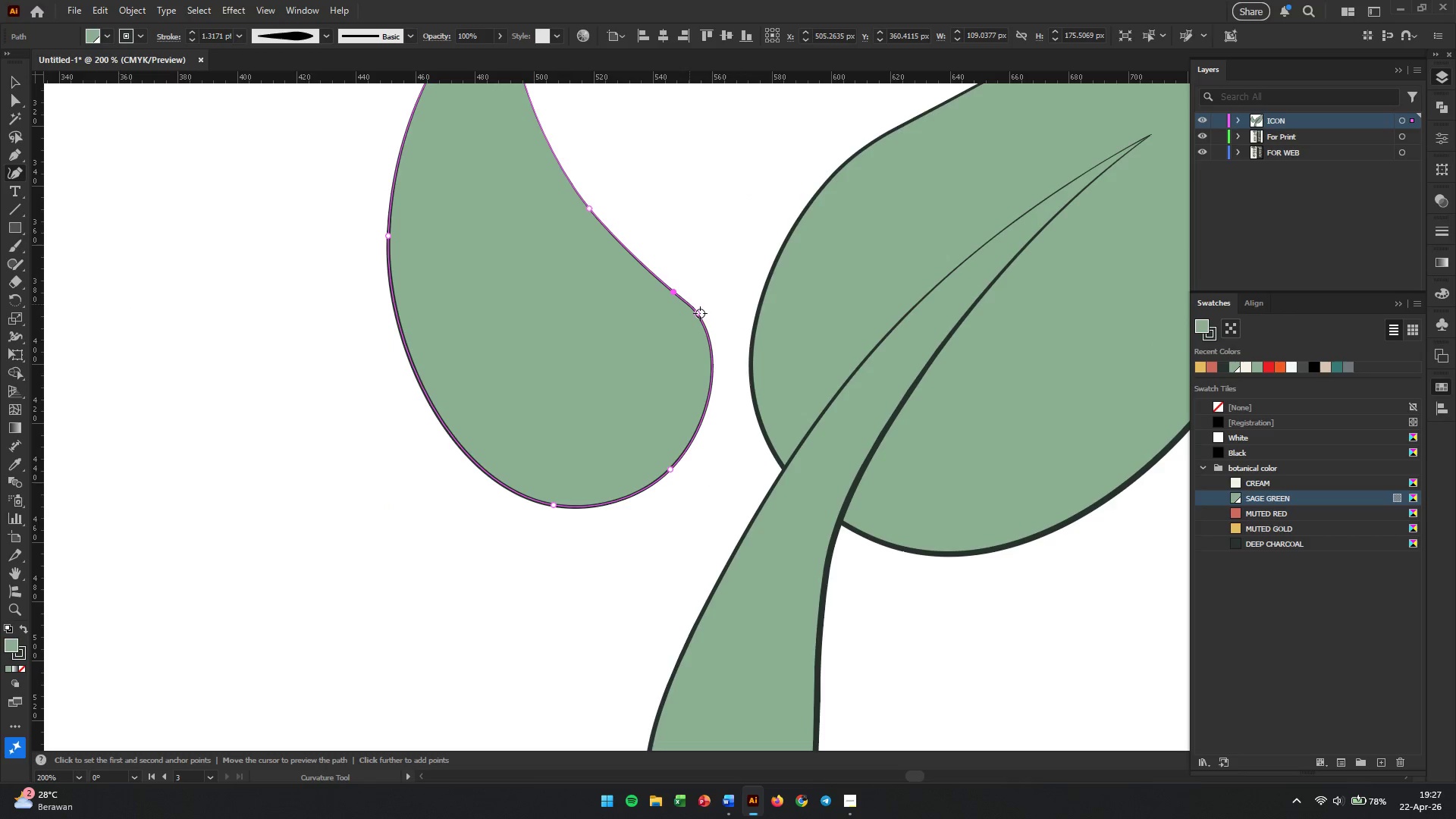 
left_click_drag(start_coordinate=[698, 313], to_coordinate=[682, 419])
 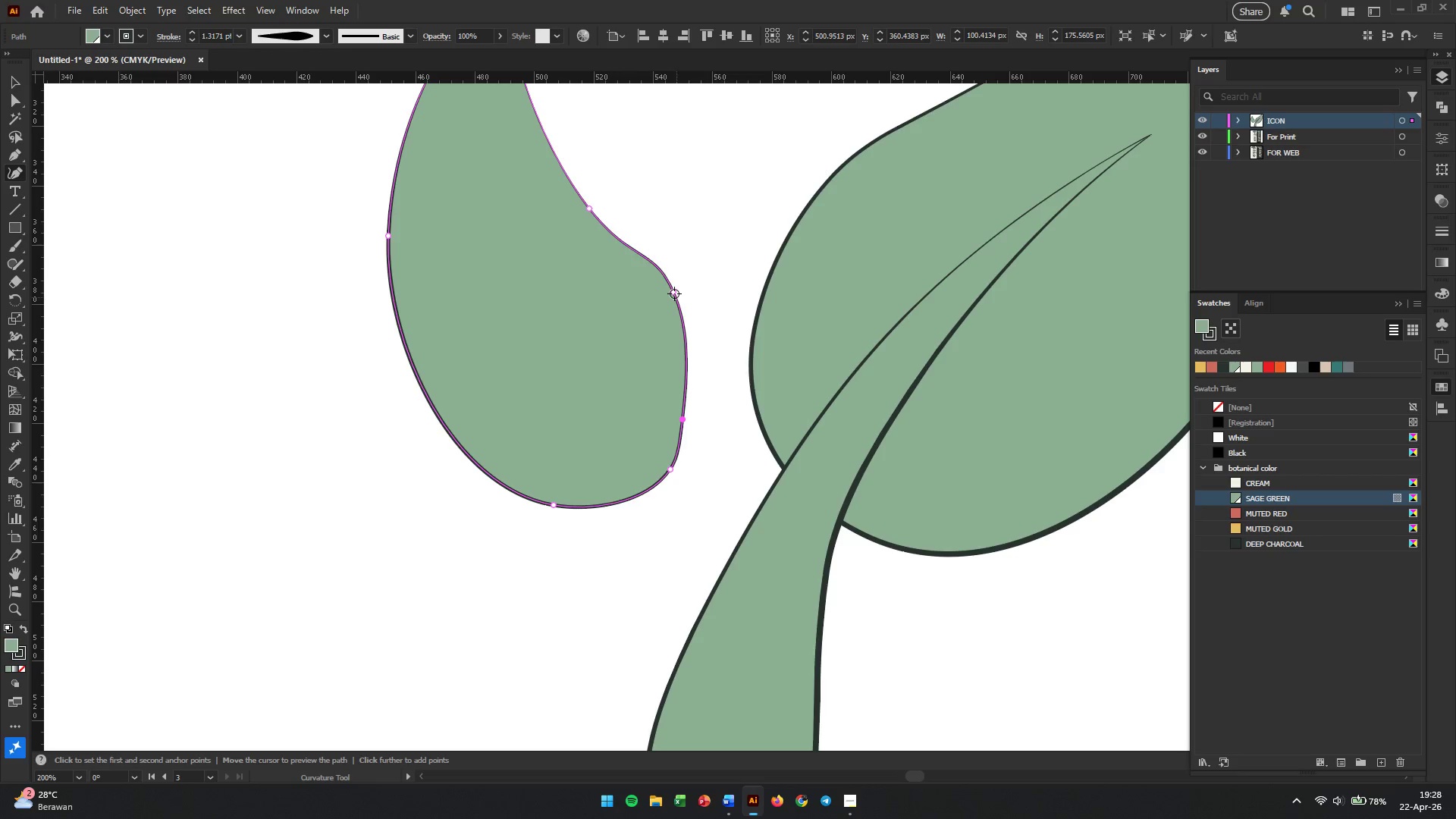 
left_click_drag(start_coordinate=[674, 293], to_coordinate=[673, 318])
 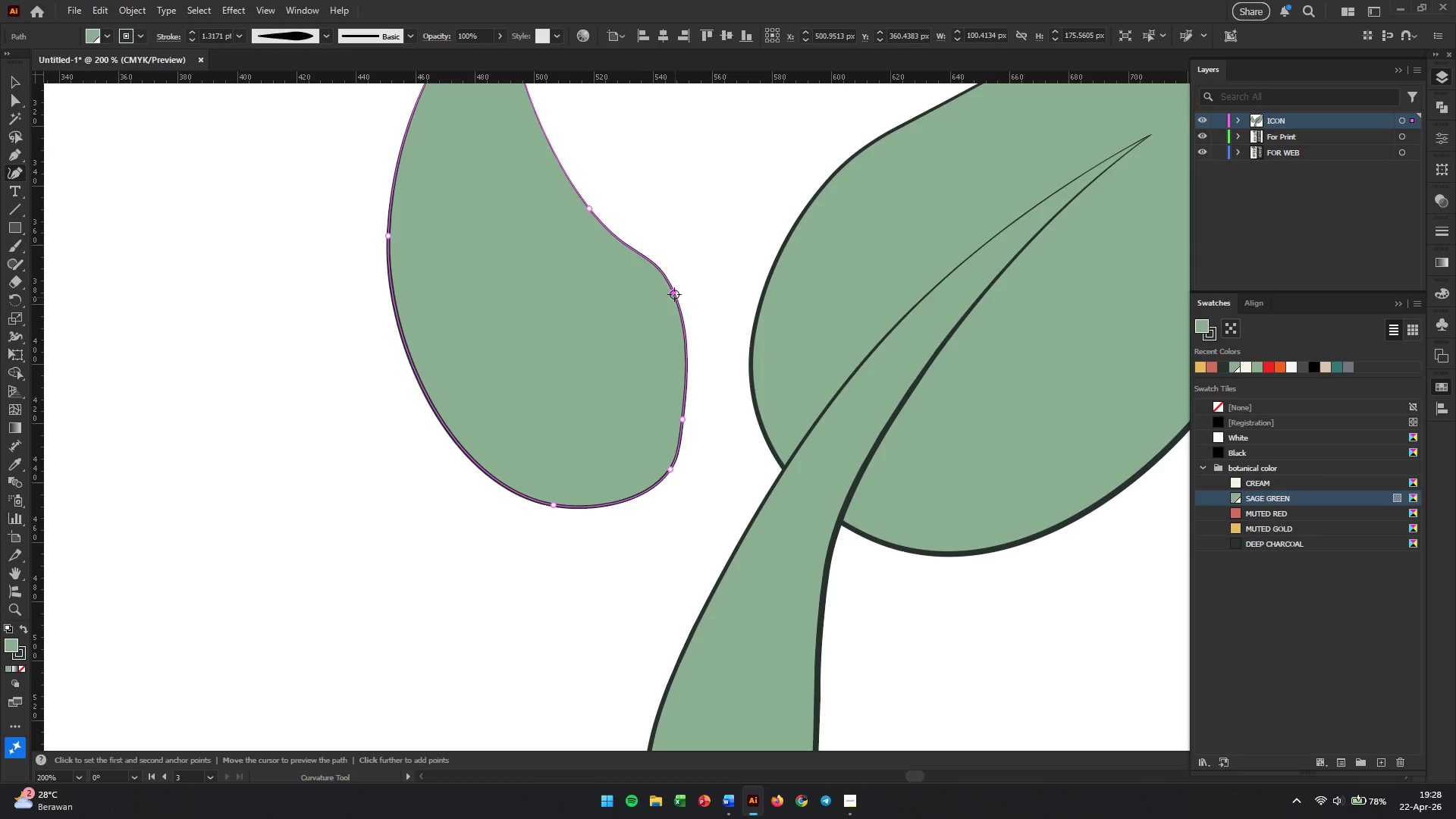 
left_click_drag(start_coordinate=[674, 292], to_coordinate=[669, 349])
 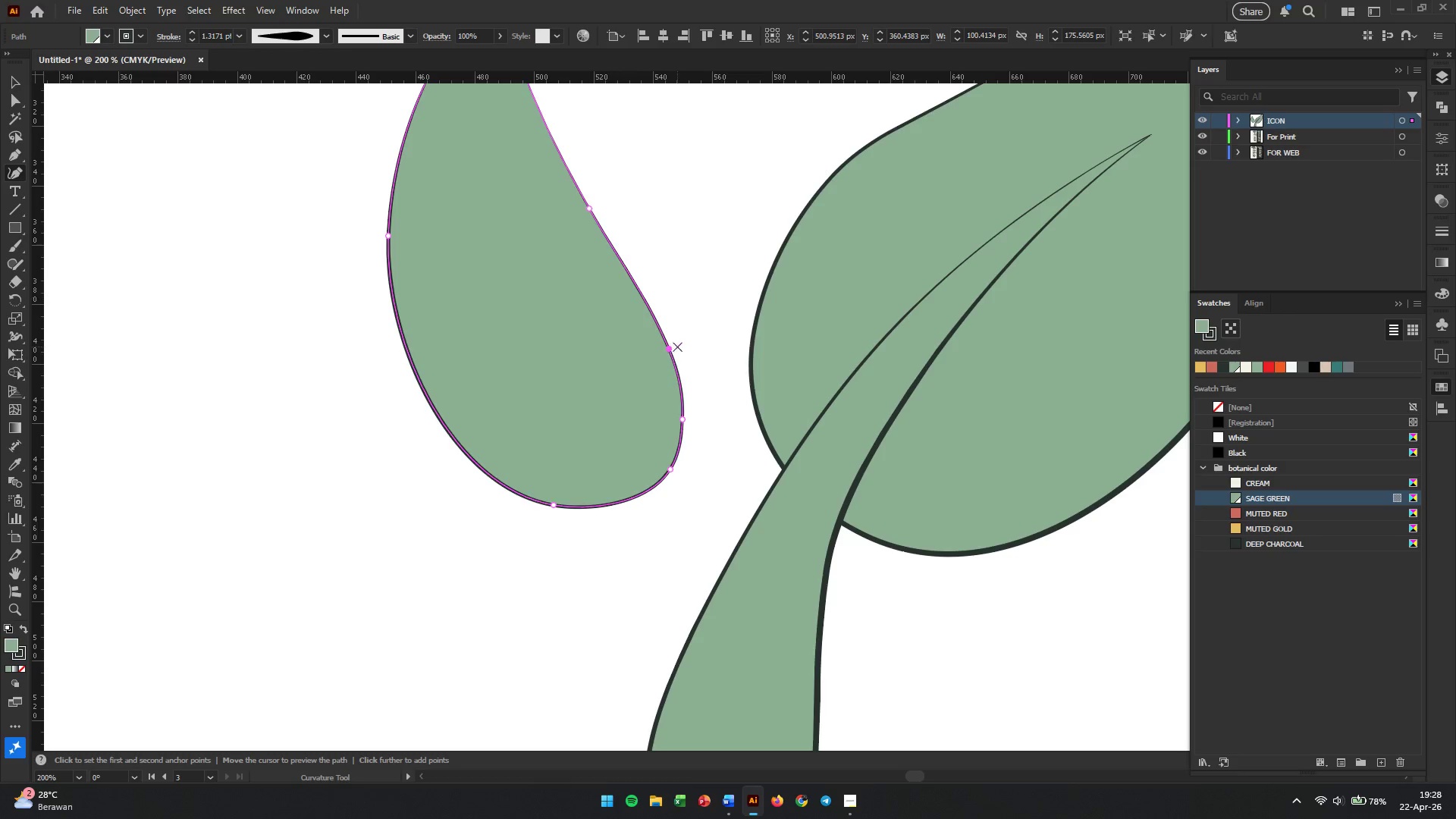 
scroll: coordinate [682, 363], scroll_direction: up, amount: 8.0
 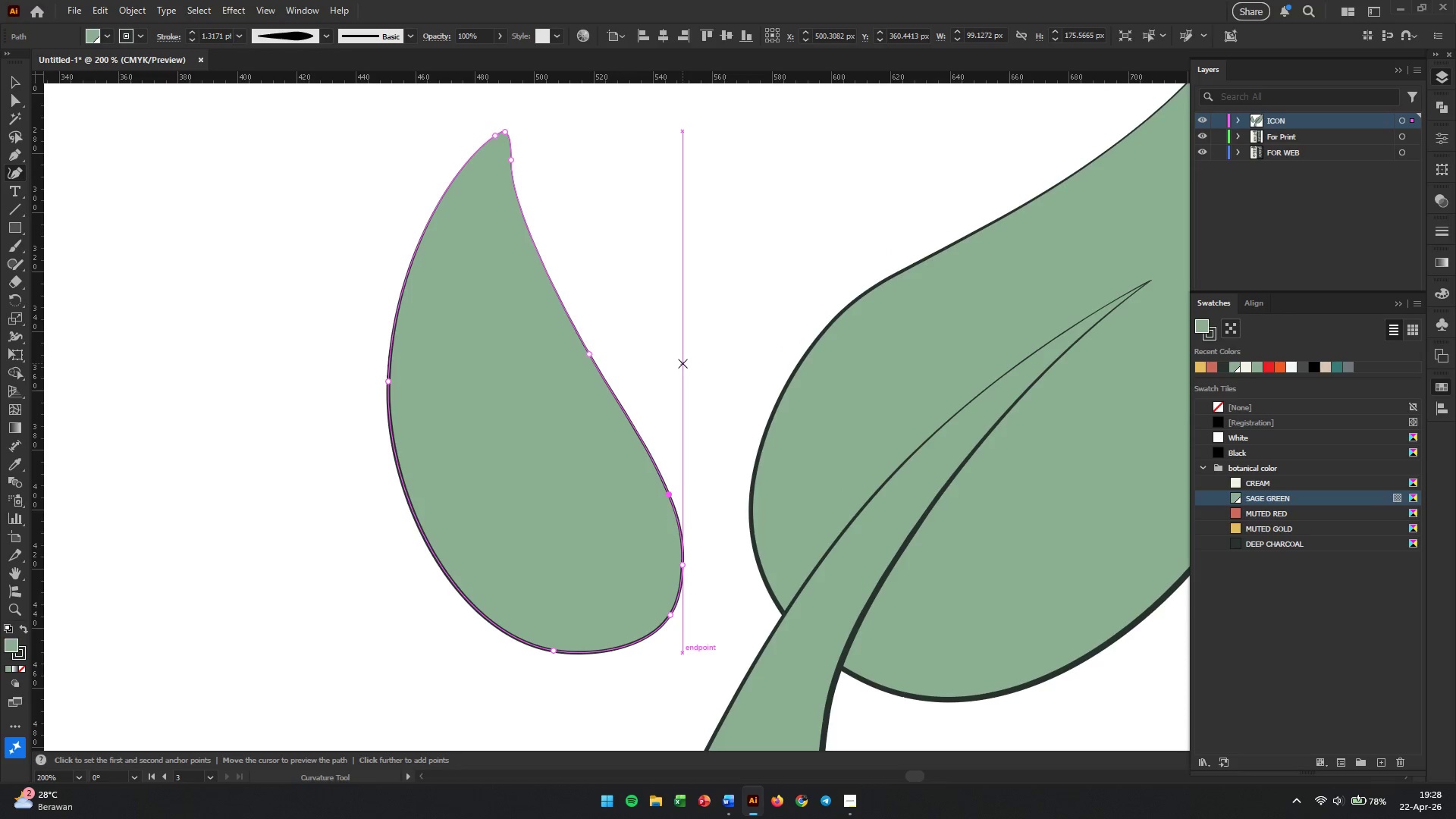 
key(Control+Z)
 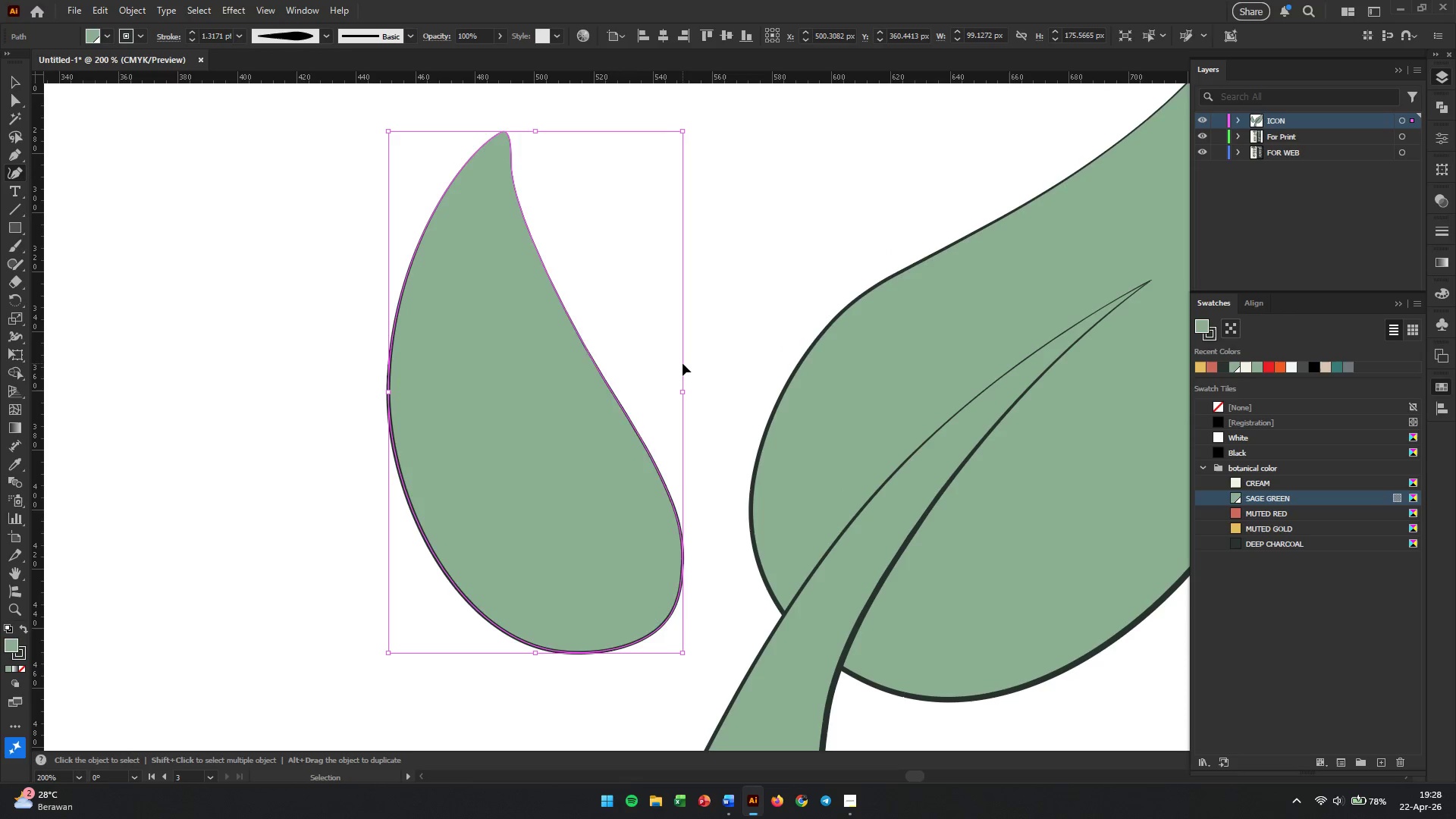 
key(Control+Z)
 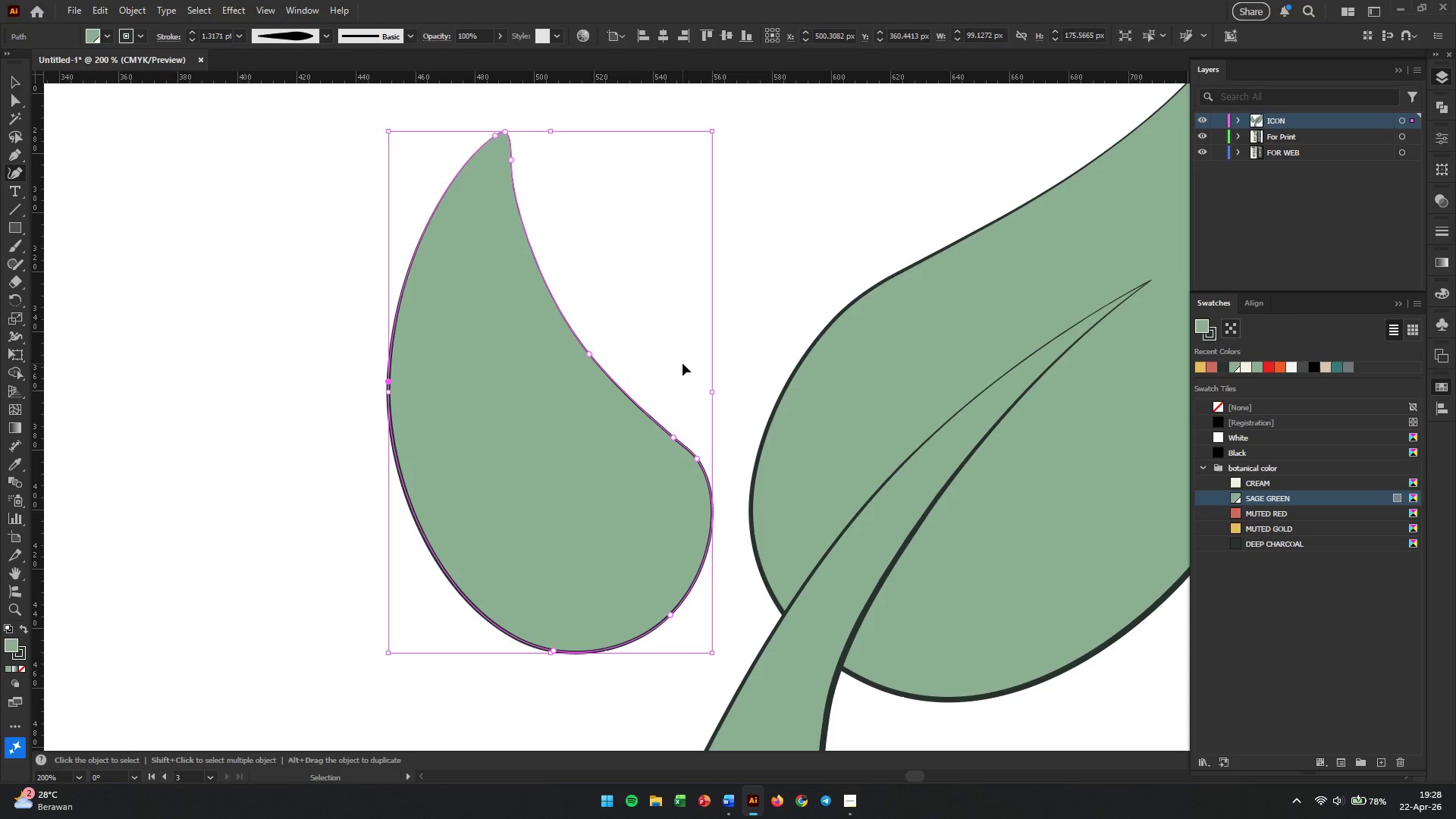 
key(Control+Z)
 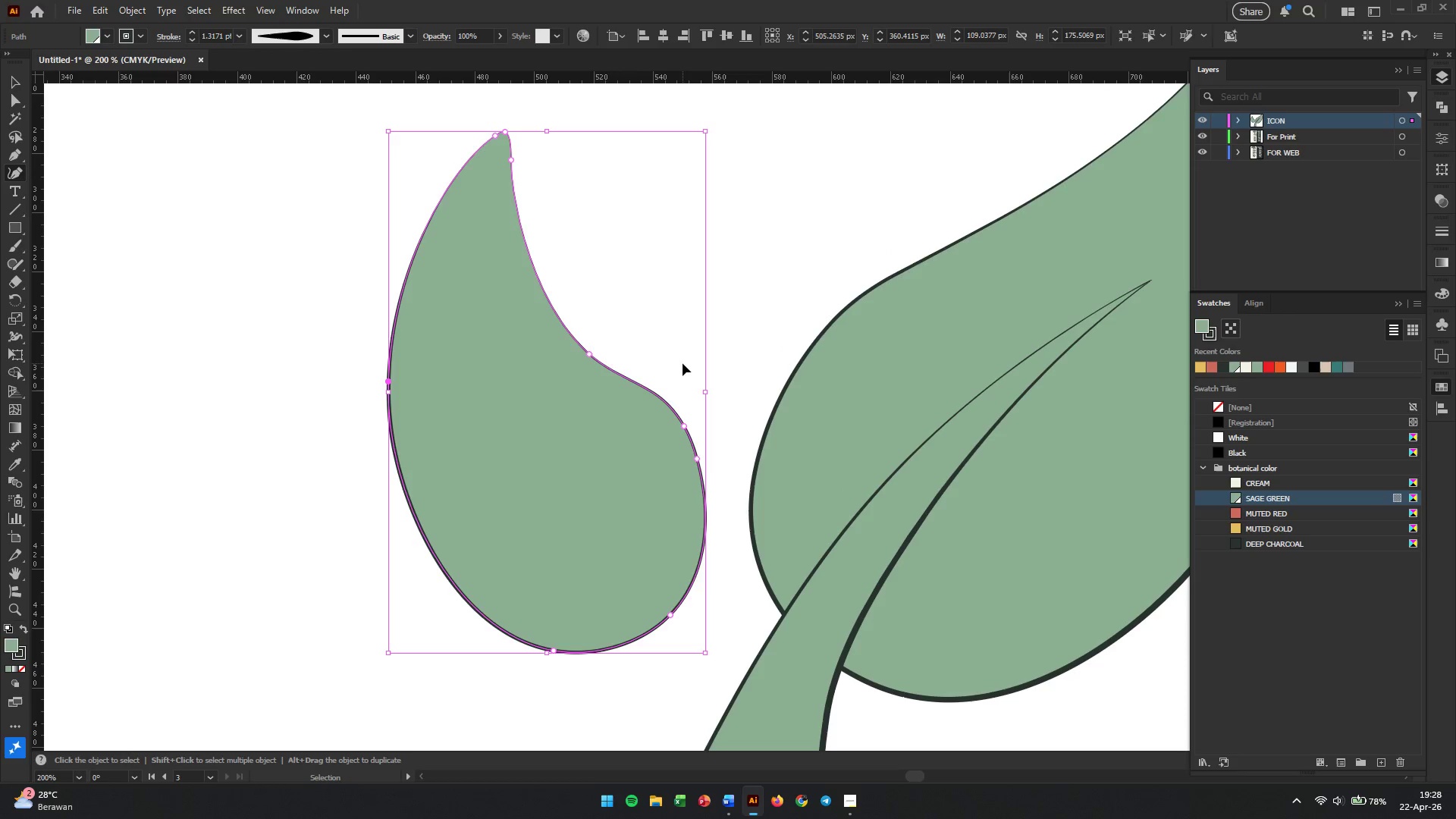 
key(Control+Z)
 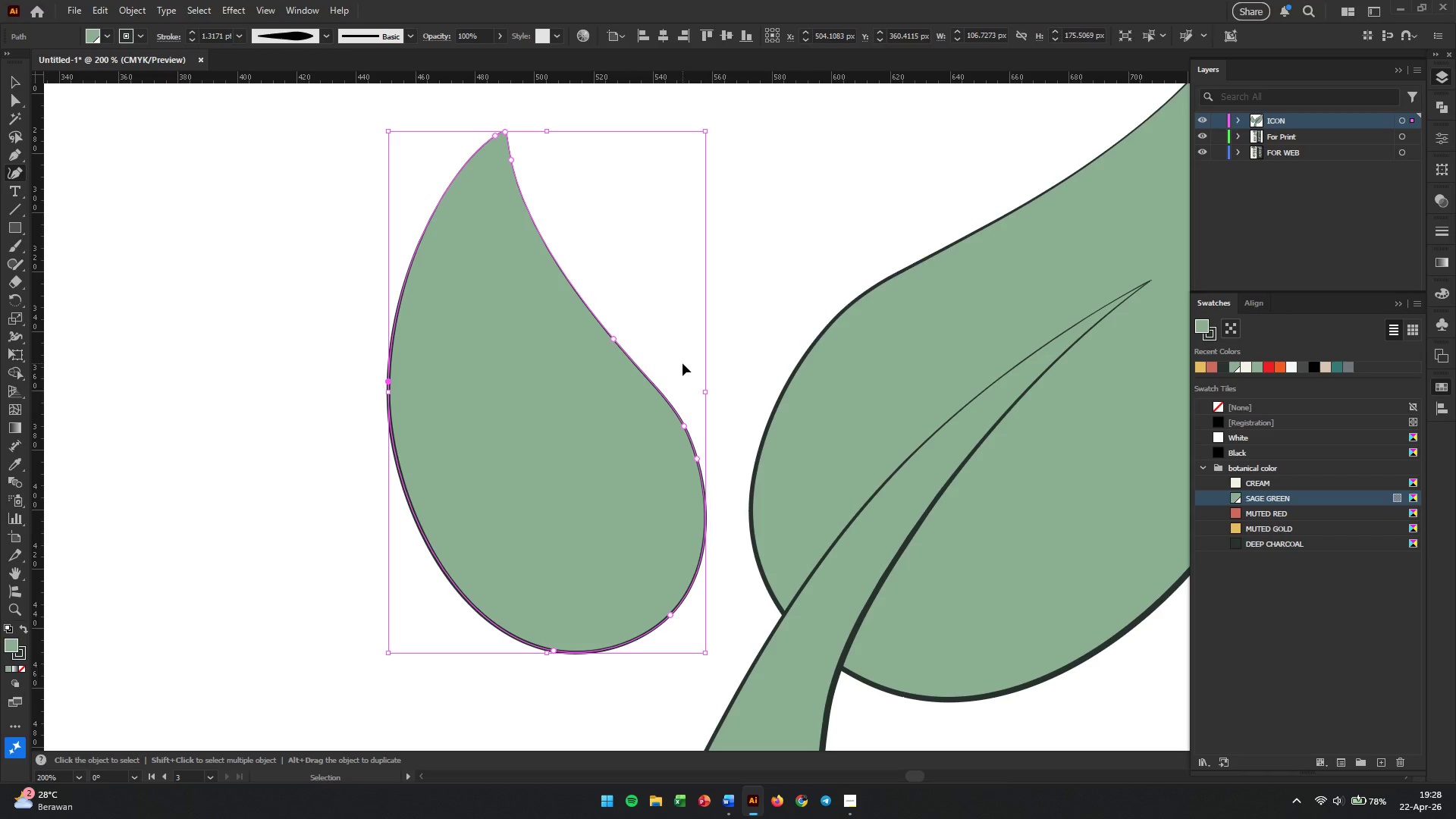 
hold_key(key=AltLeft, duration=0.36)
 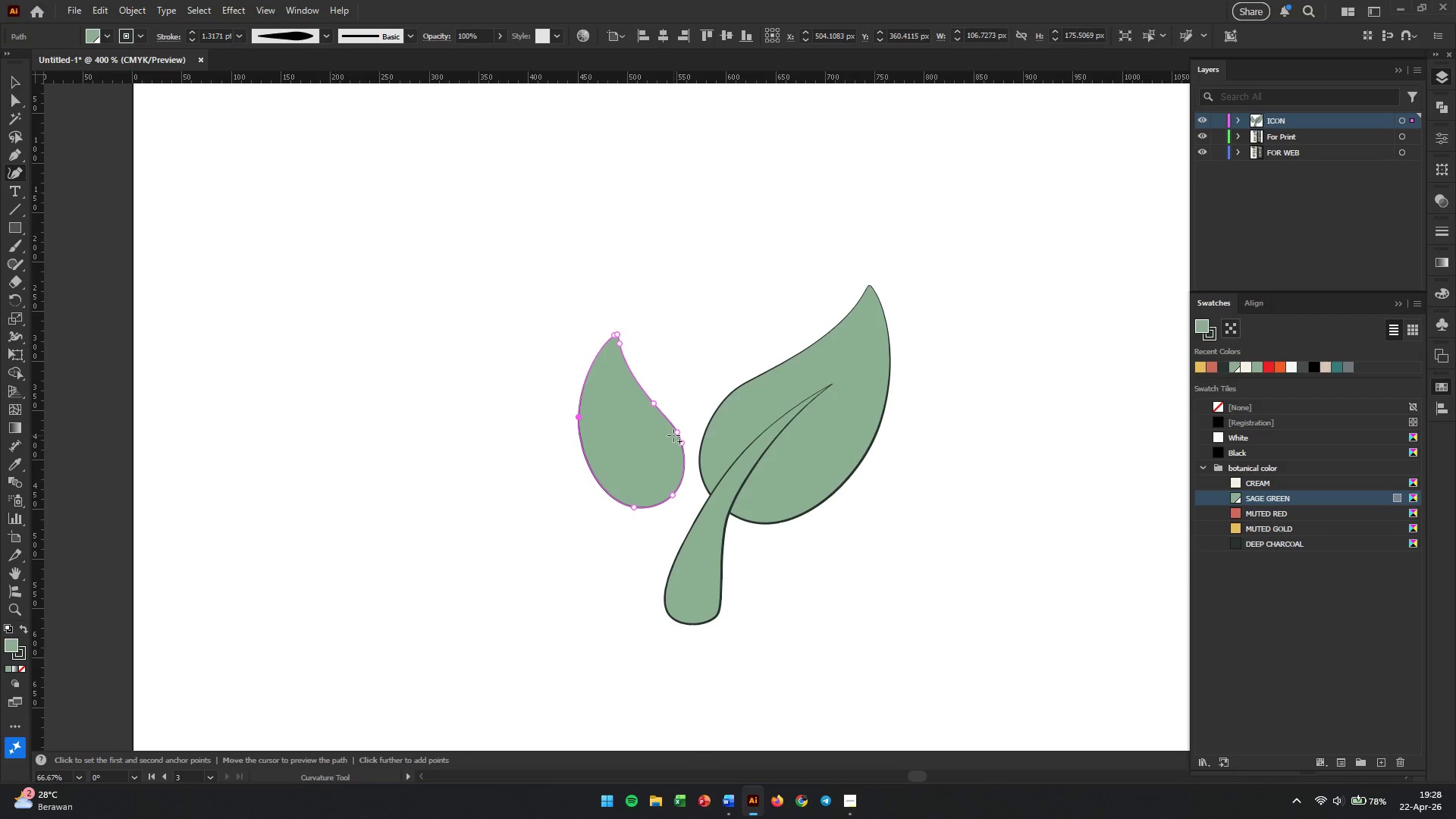 
key(Alt+AltLeft)
 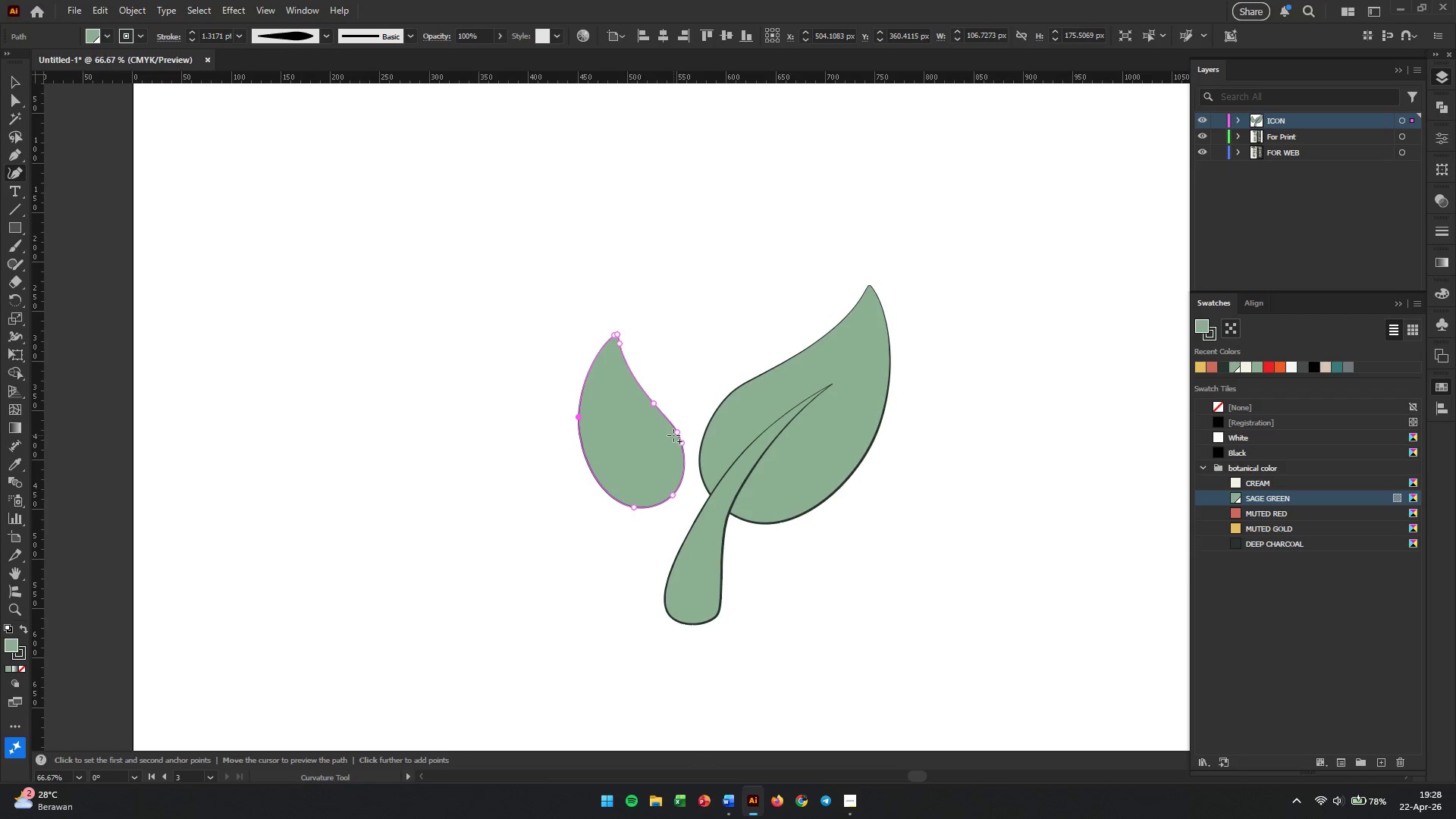 
hold_key(key=AltLeft, duration=0.97)
 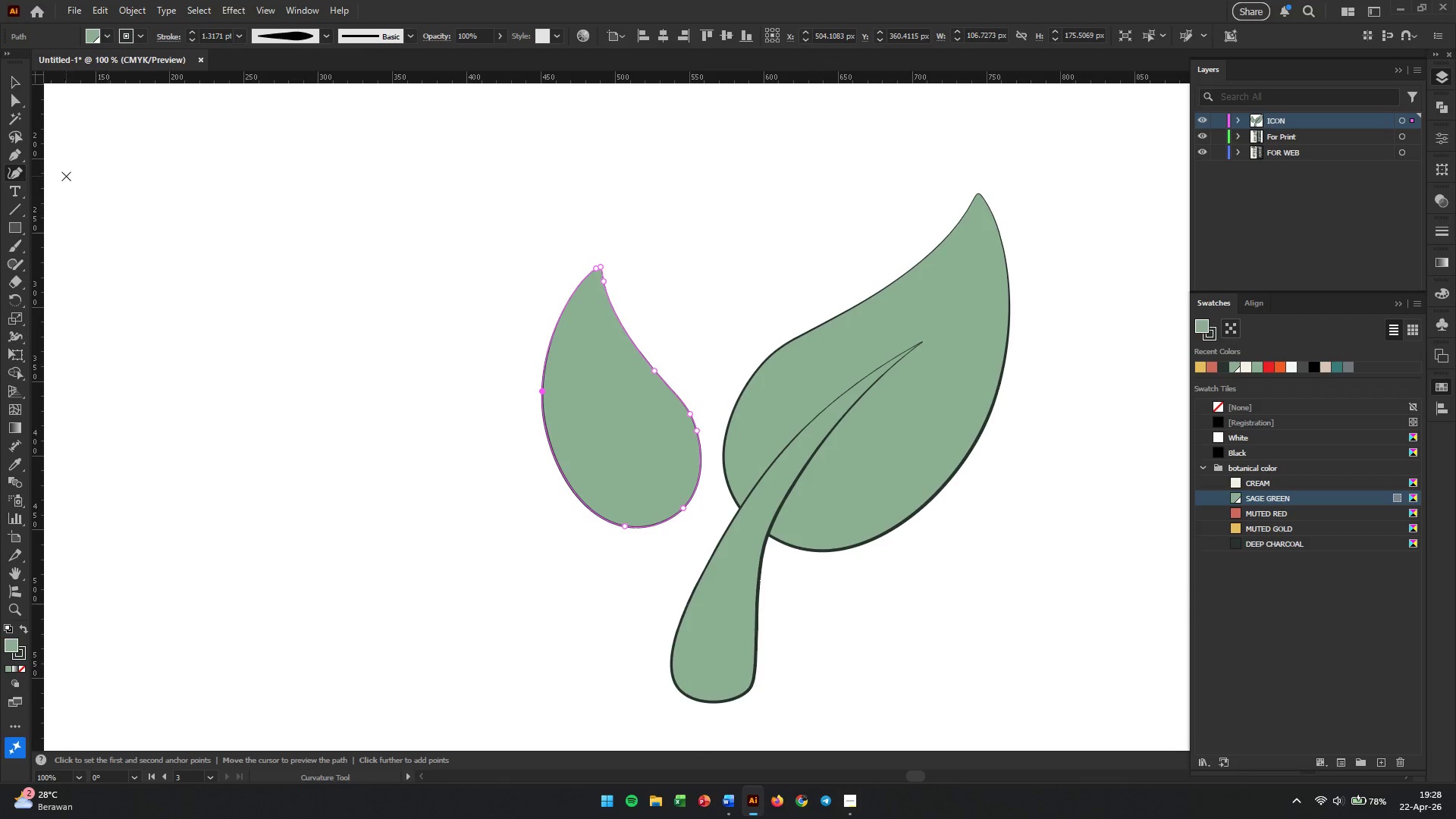 
scroll: coordinate [673, 435], scroll_direction: down, amount: 3.0
 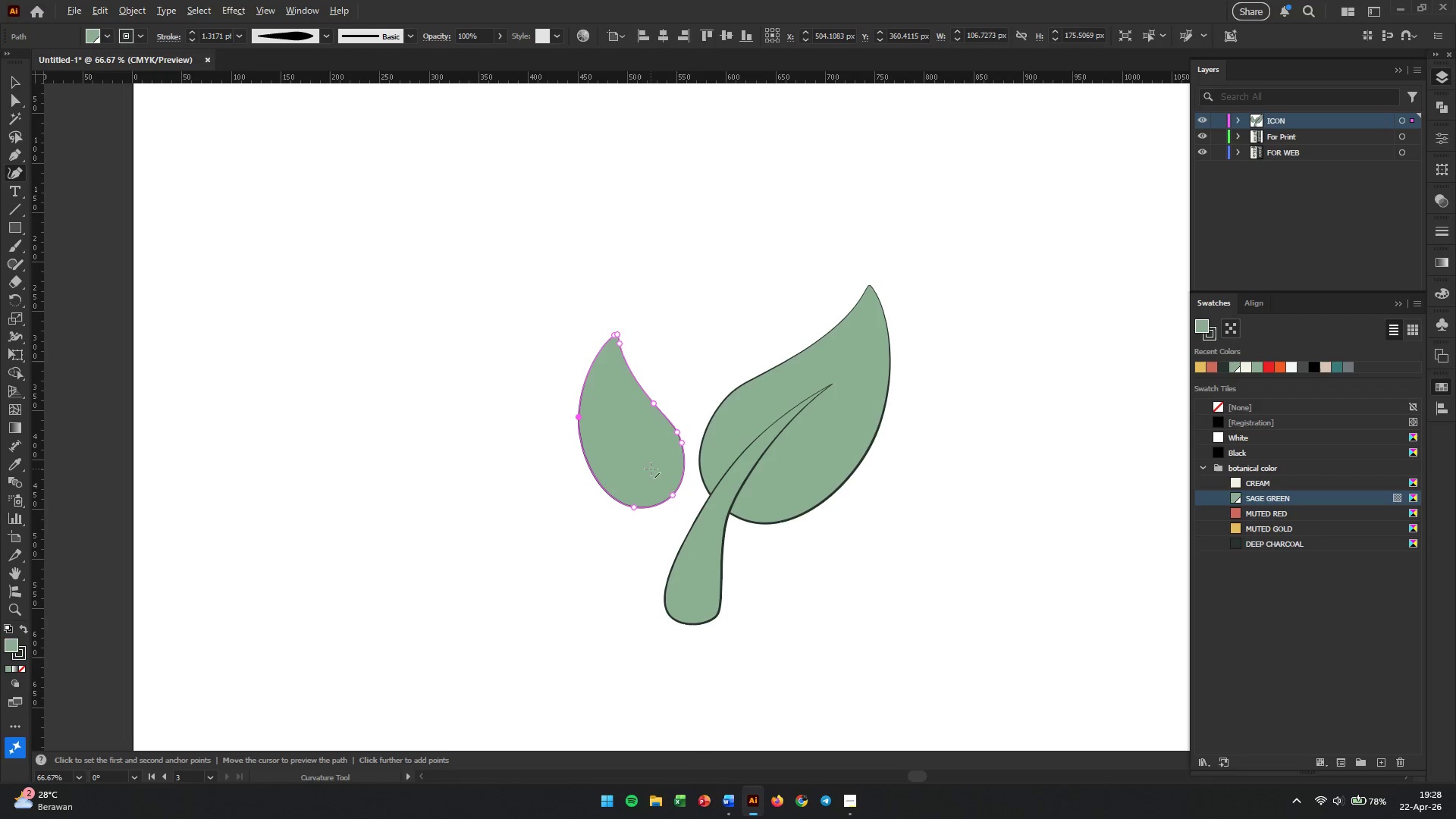 
scroll: coordinate [651, 469], scroll_direction: up, amount: 1.0
 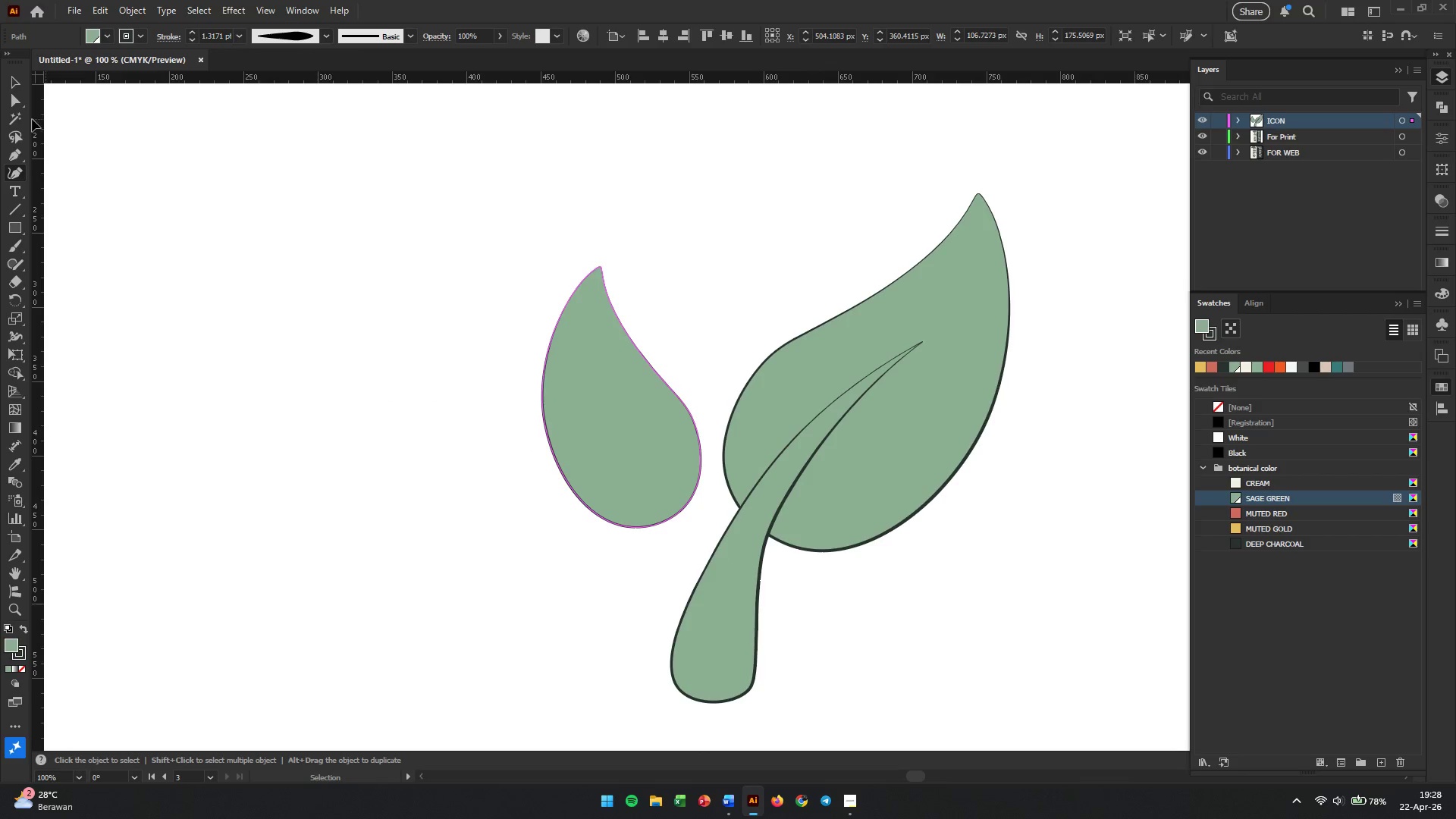 
left_click([14, 101])
 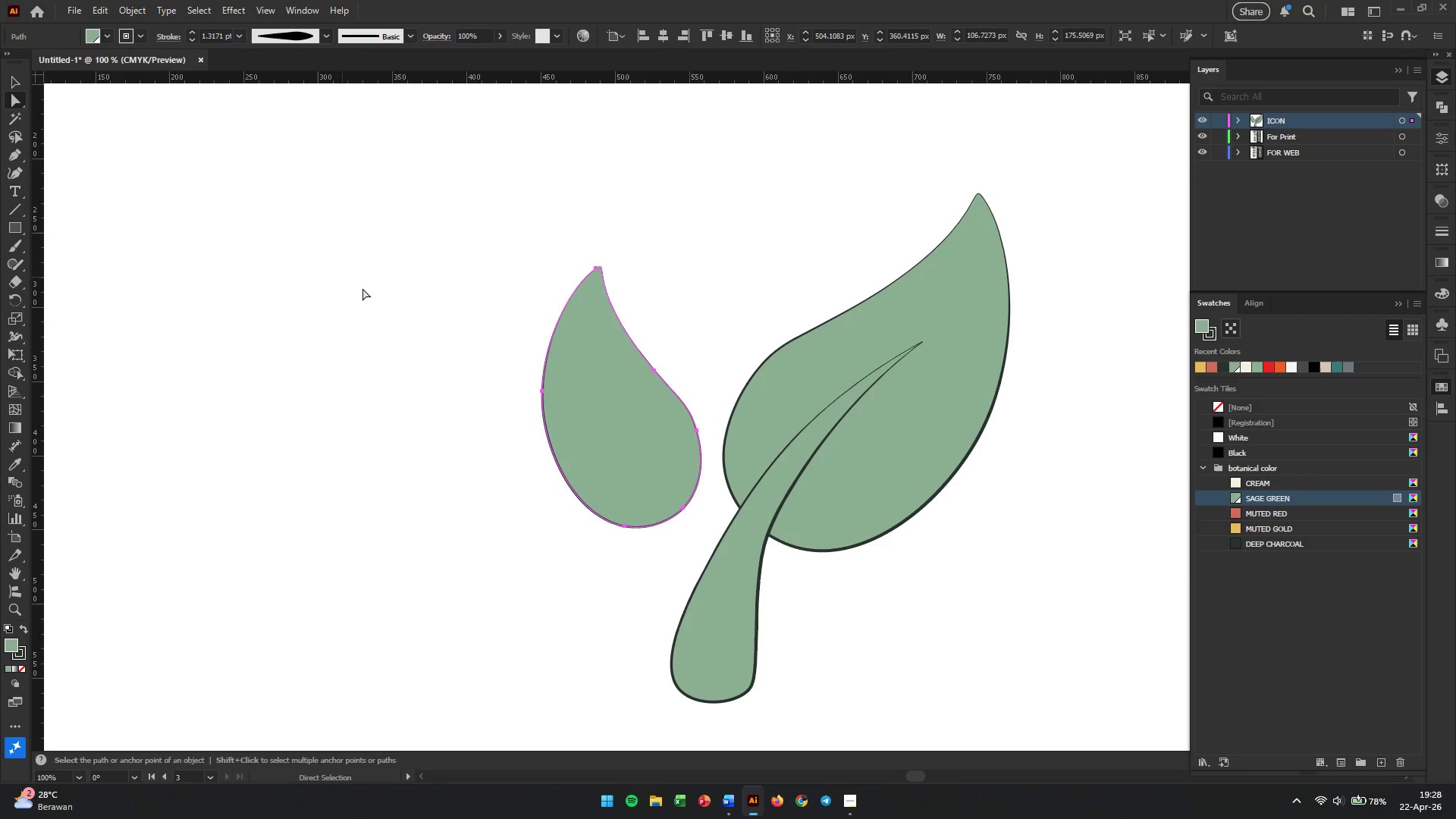 
hold_key(key=AltLeft, duration=0.55)
scroll: coordinate [639, 504], scroll_direction: up, amount: 3.0
 